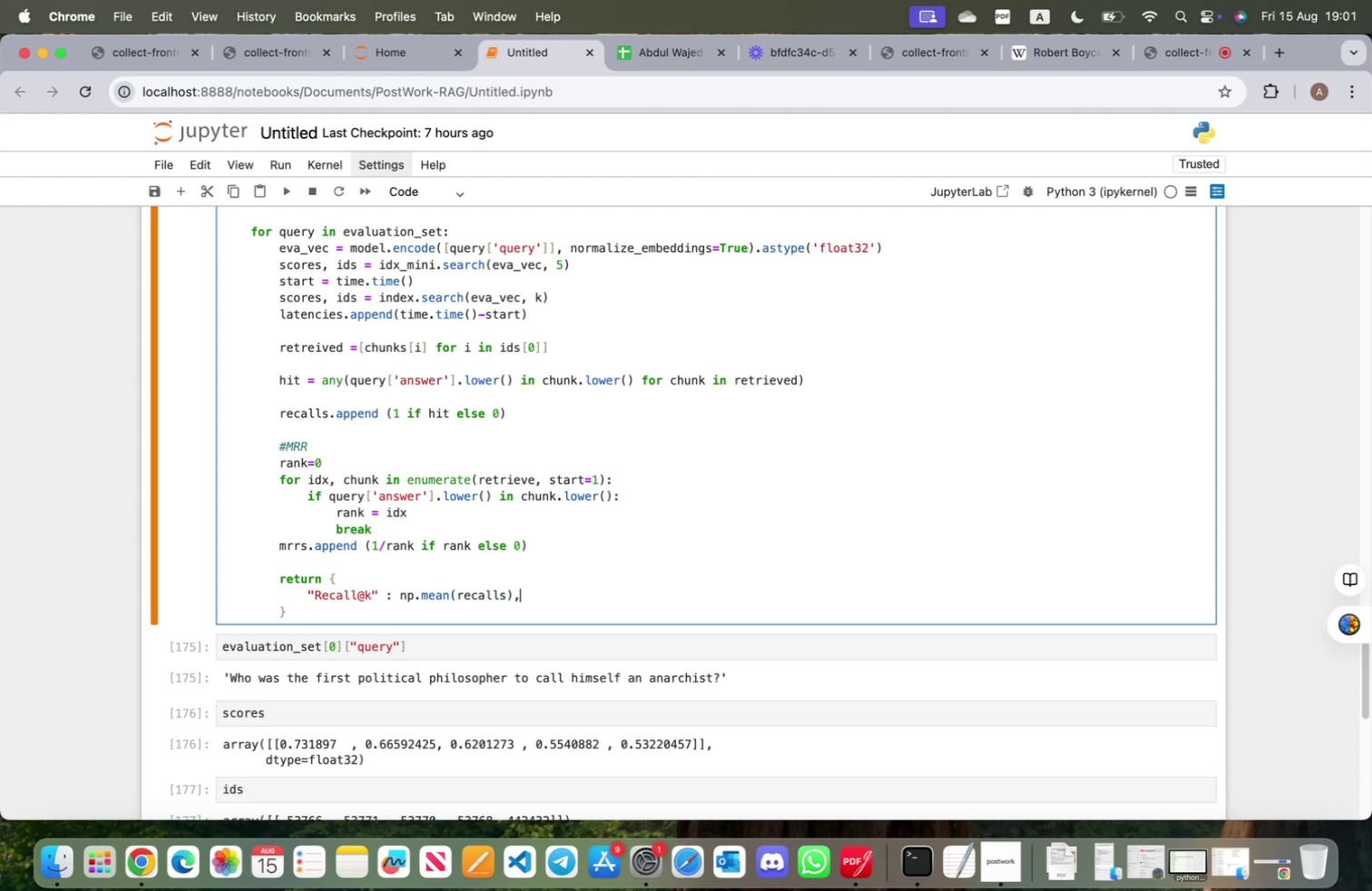 
key(Enter)
 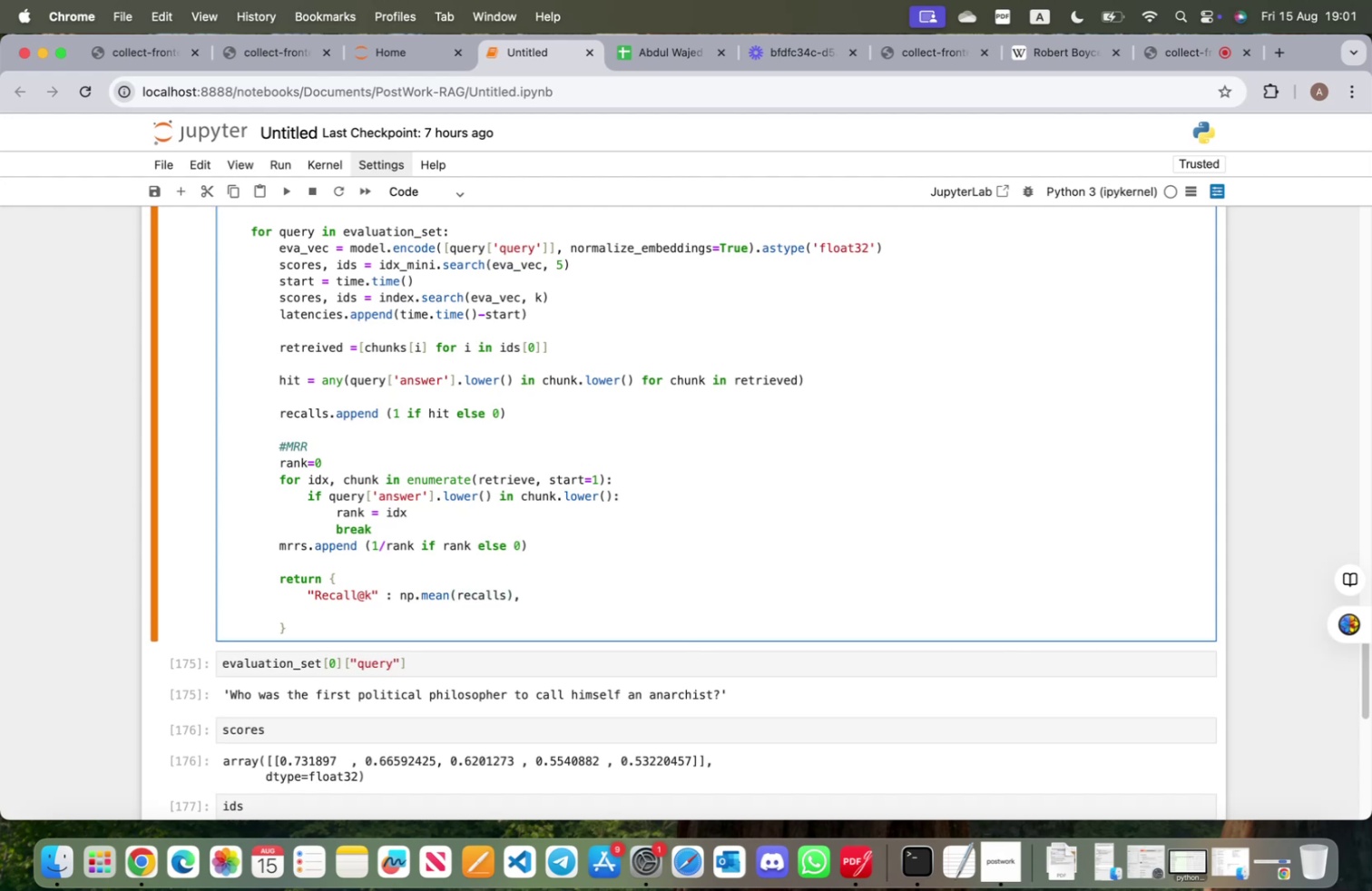 
type("MMR)
key(Backspace)
key(Backspace)
type(RR)
 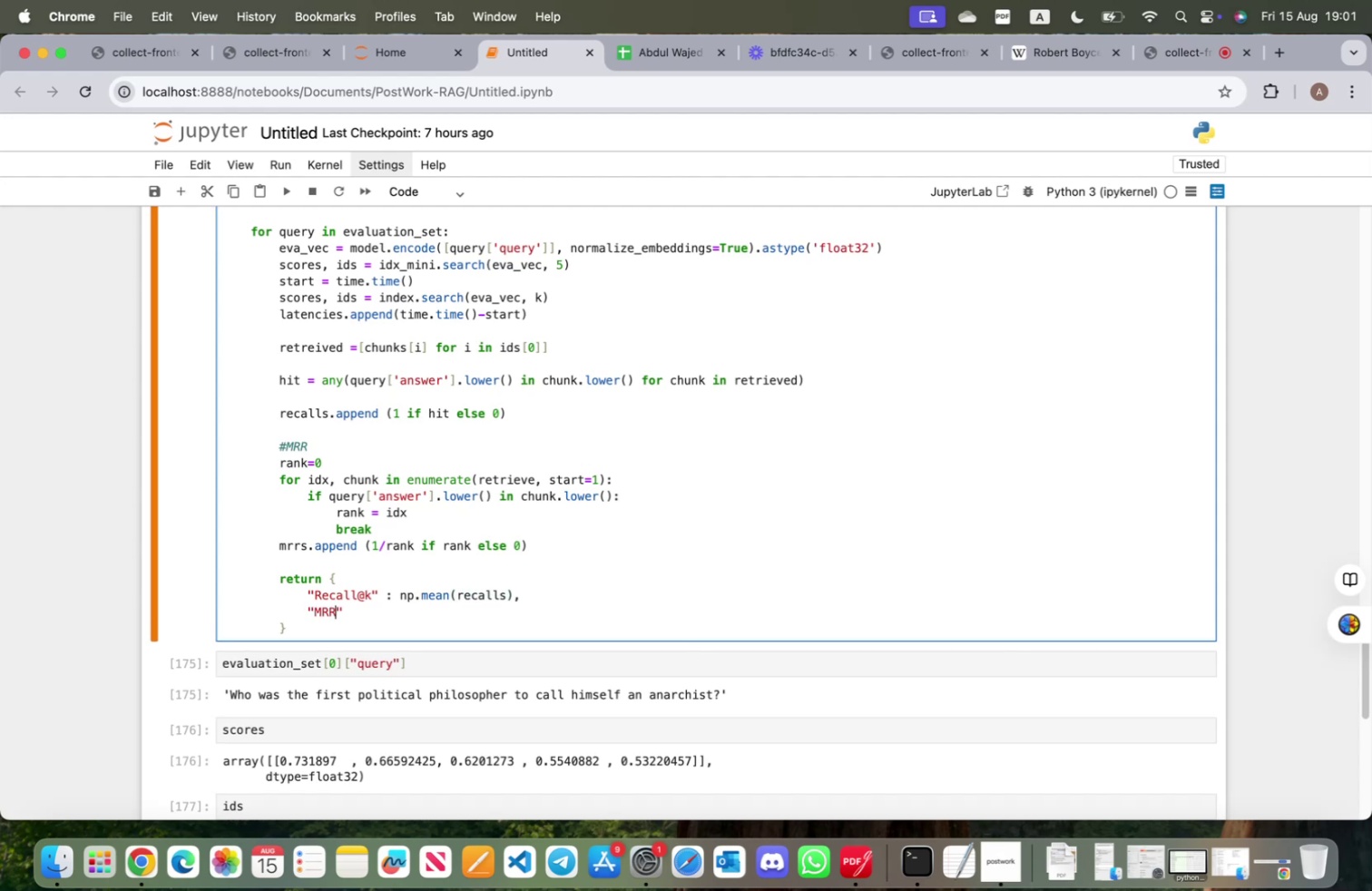 
key(ArrowRight)
 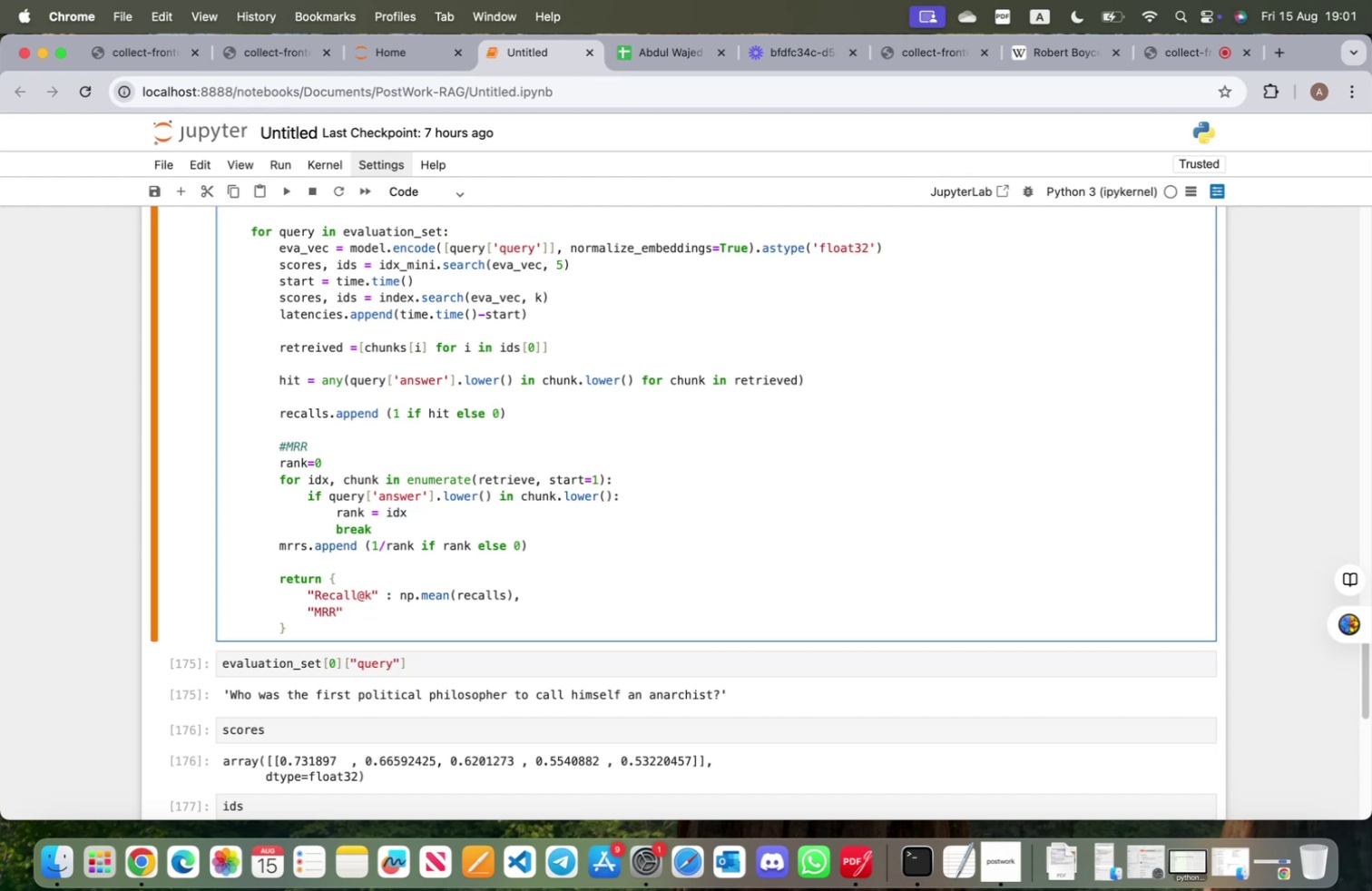 
type( : np.mean(mrrs)
 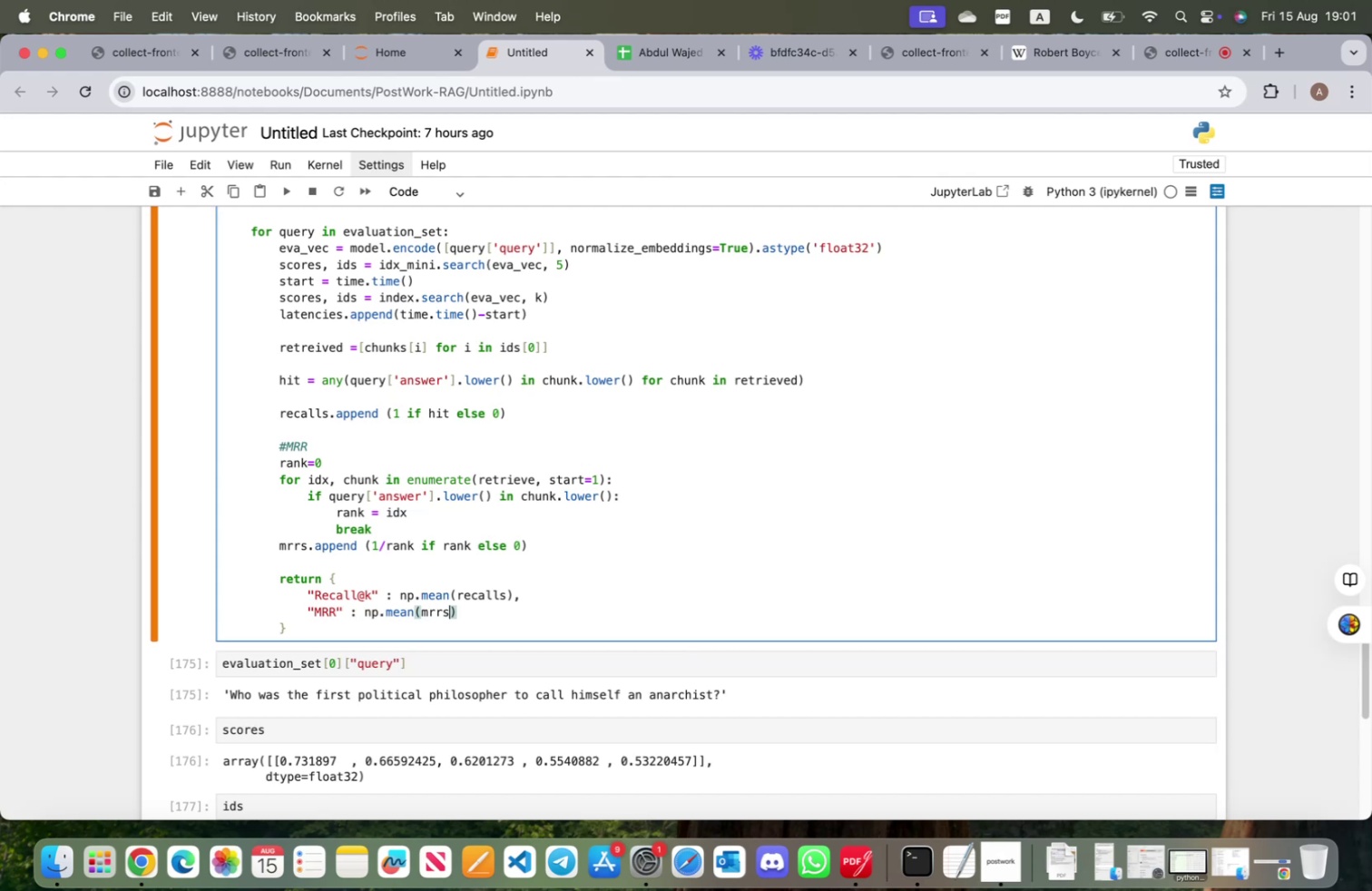 
 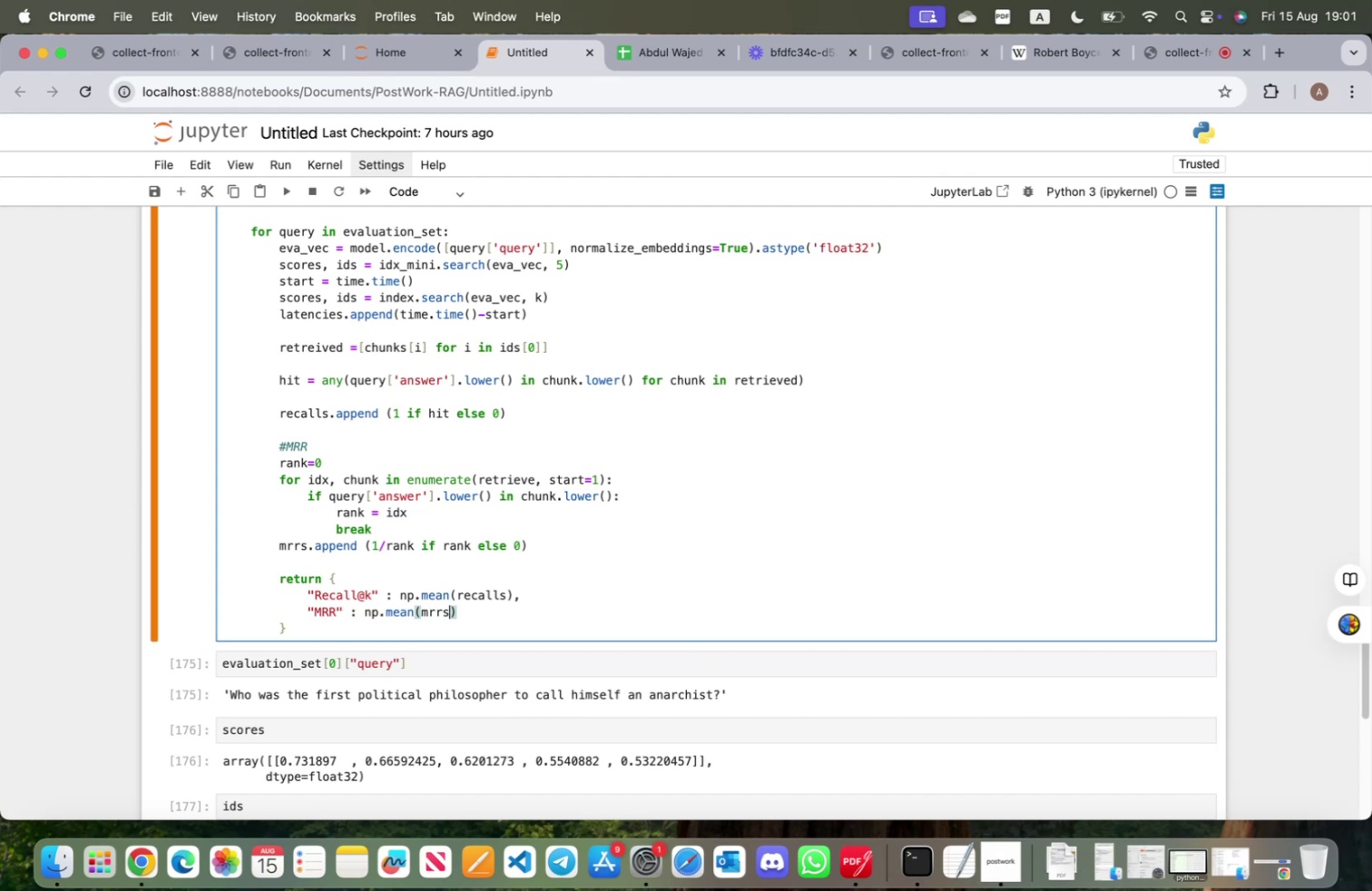 
key(ArrowRight)
 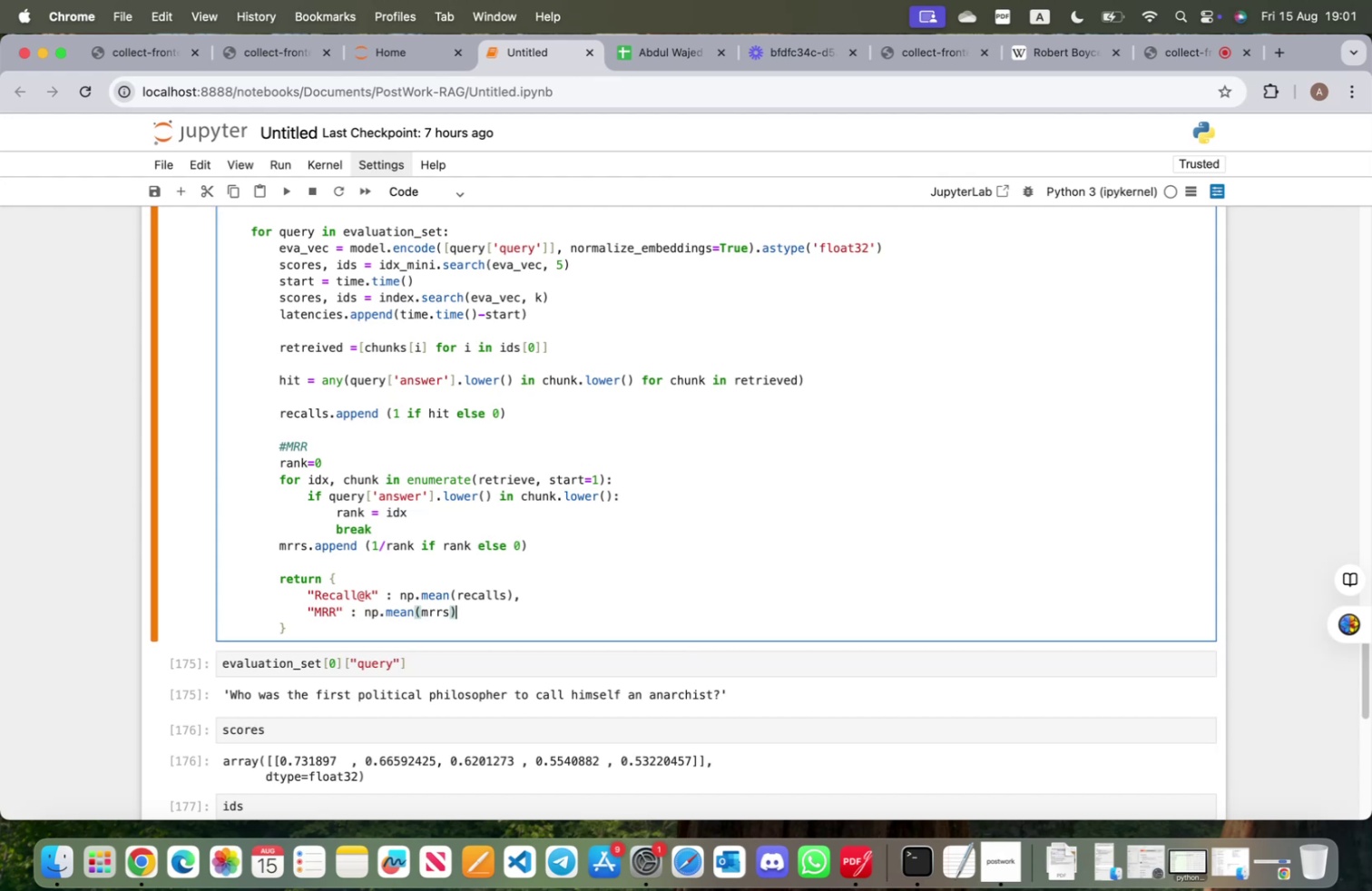 
key(Comma)
 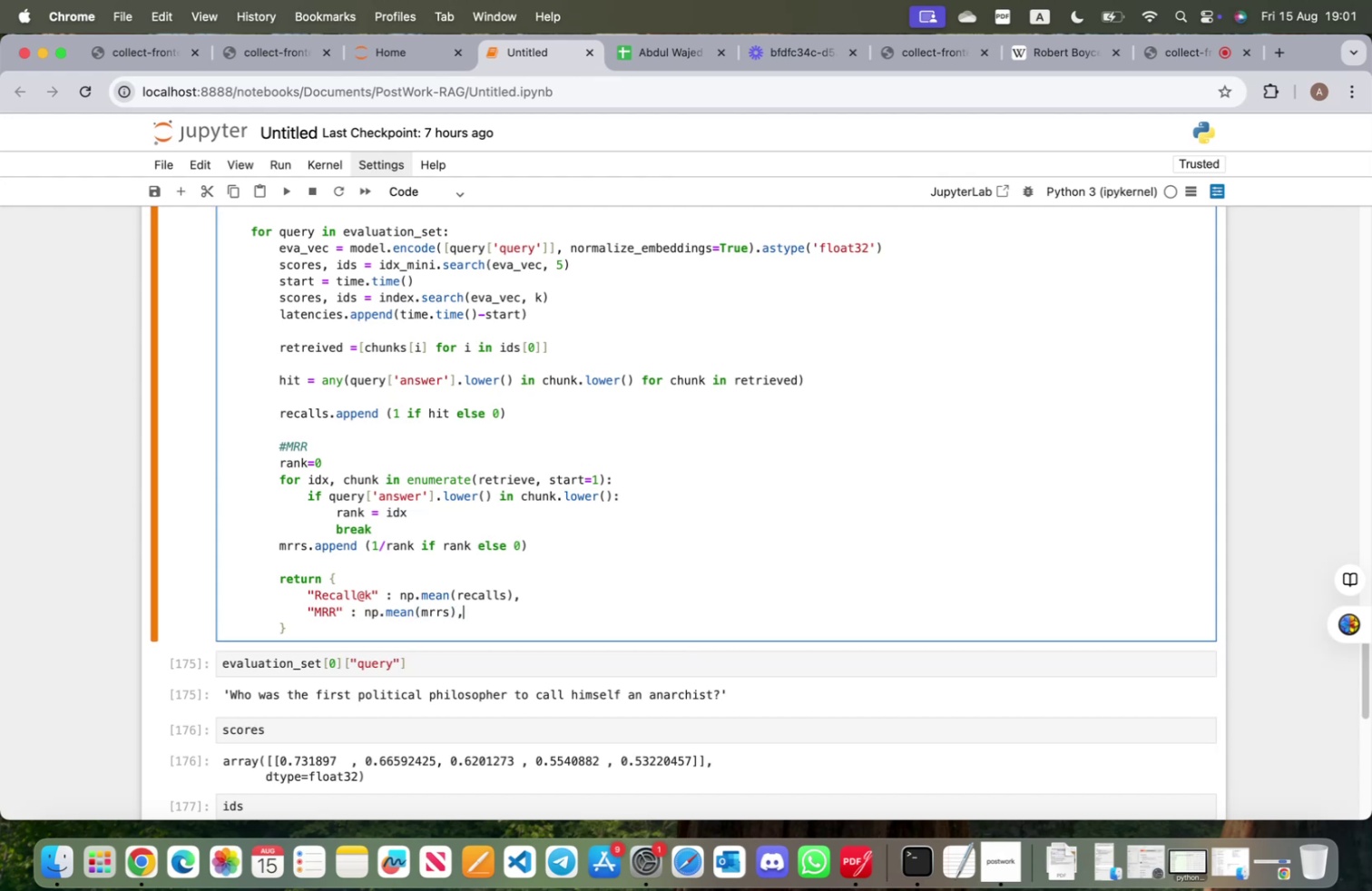 
key(Enter)
 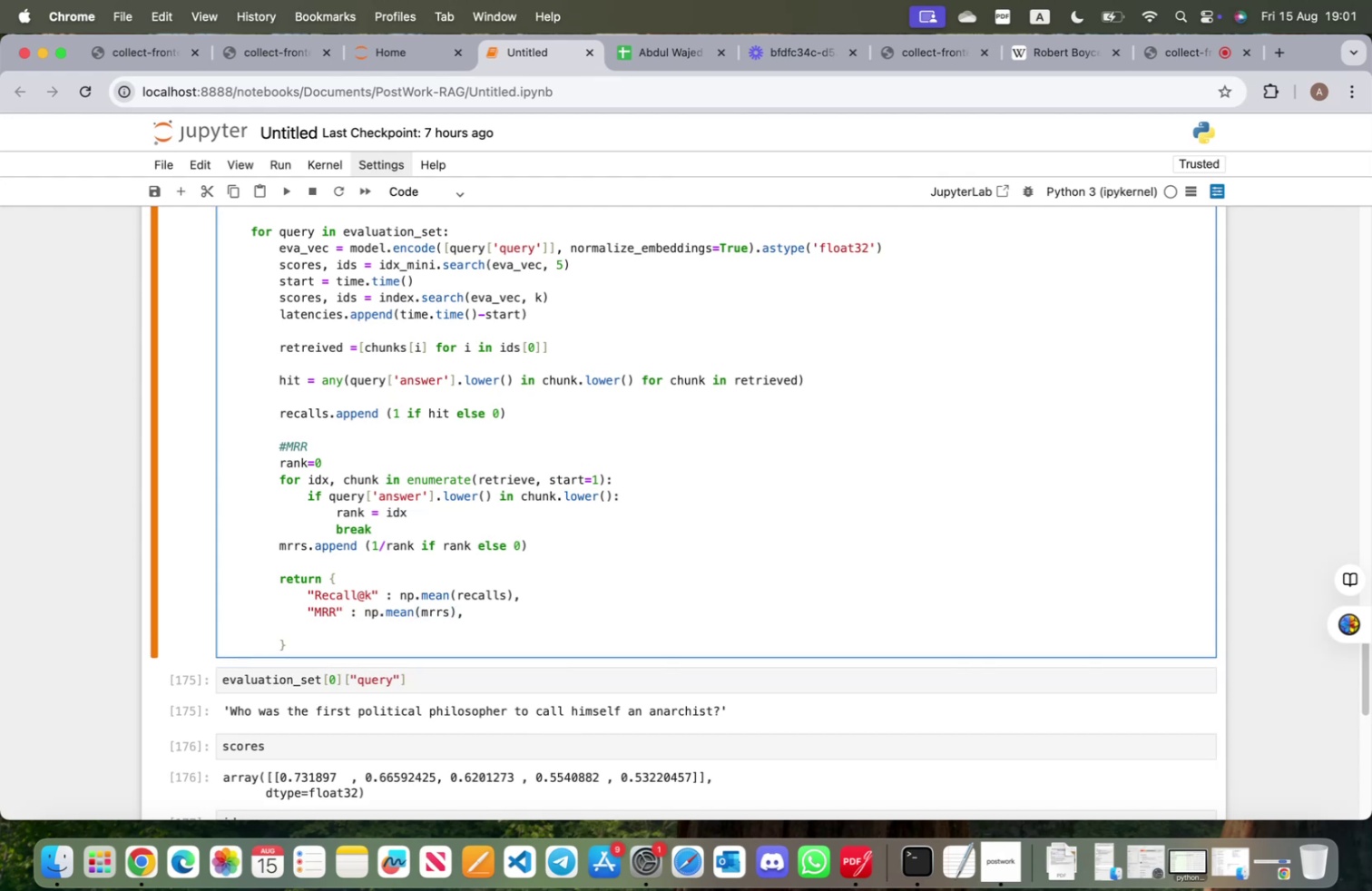 
type(')
key(Backspace)
type("Latency(ms))
 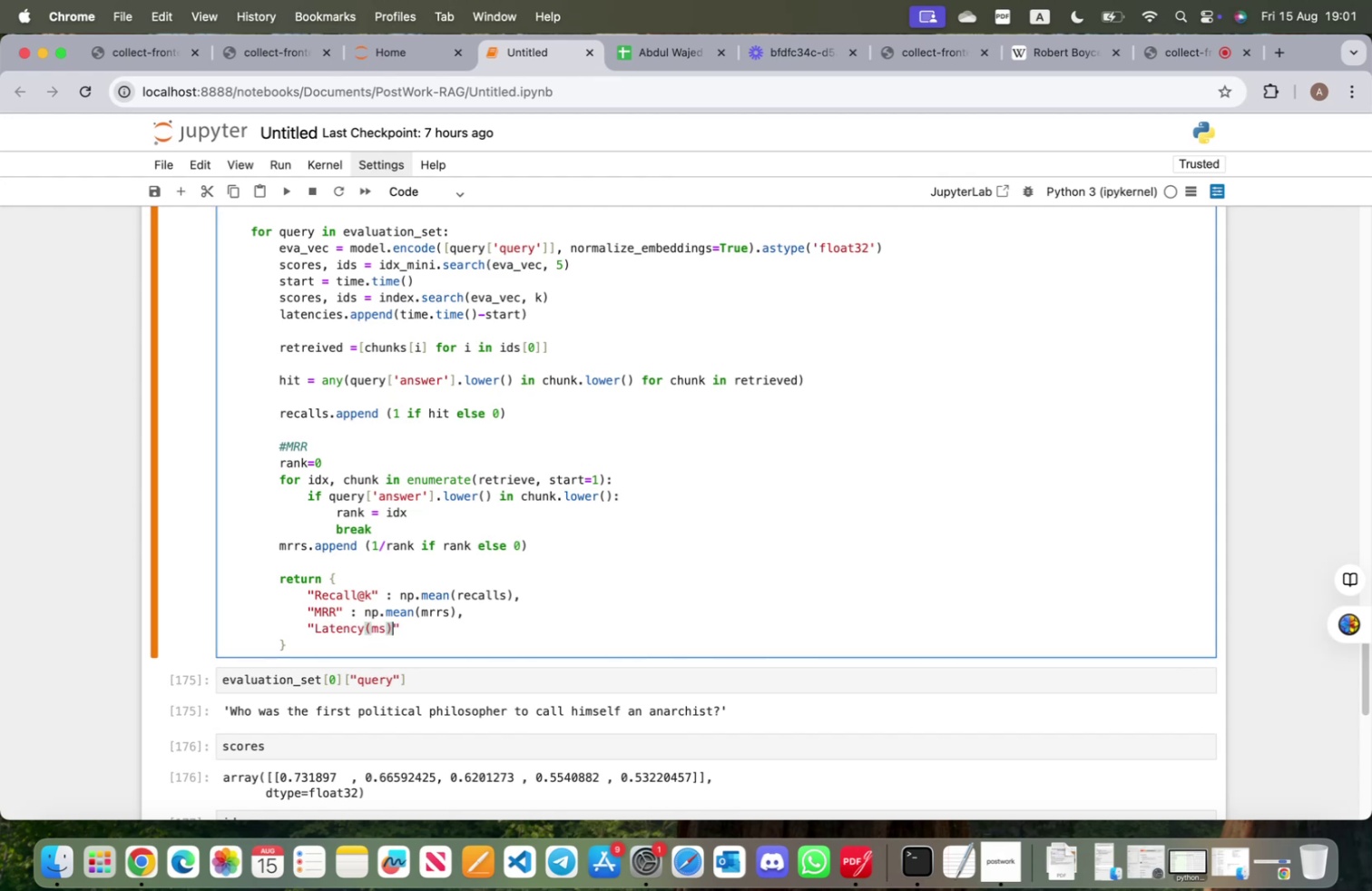 
key(ArrowRight)
 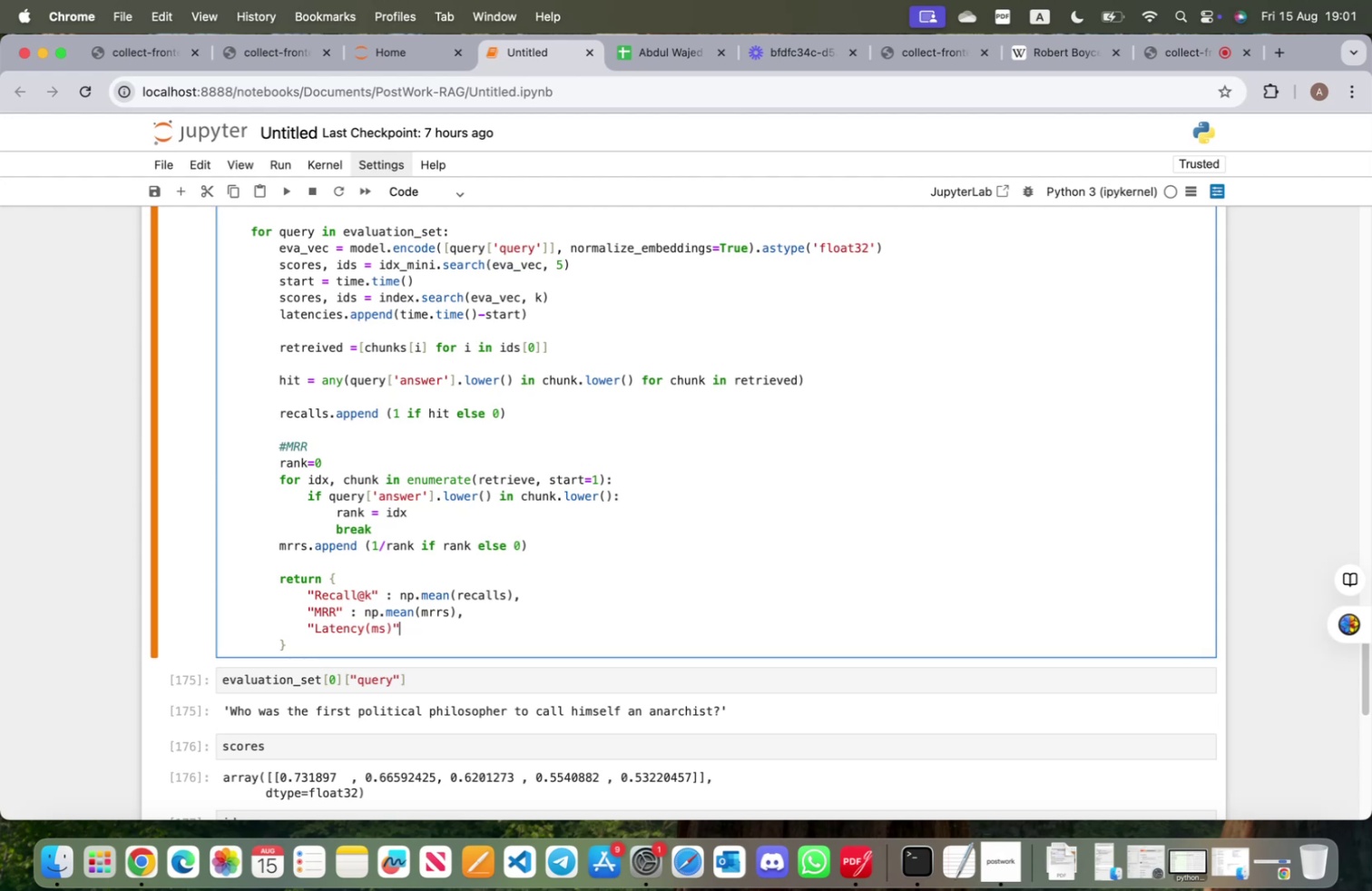 
type( : np.mean(latencies)
 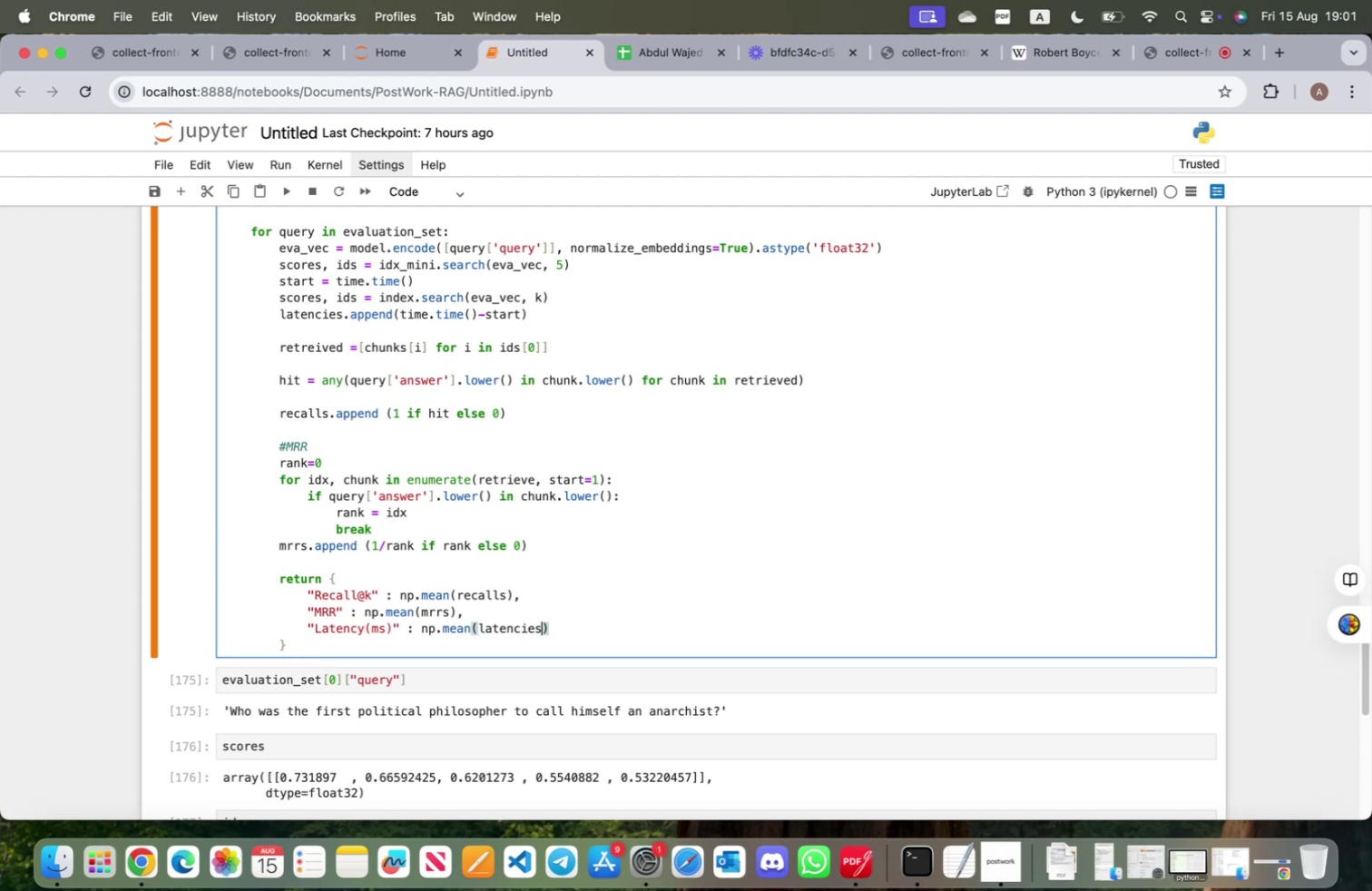 
key(ArrowRight)
 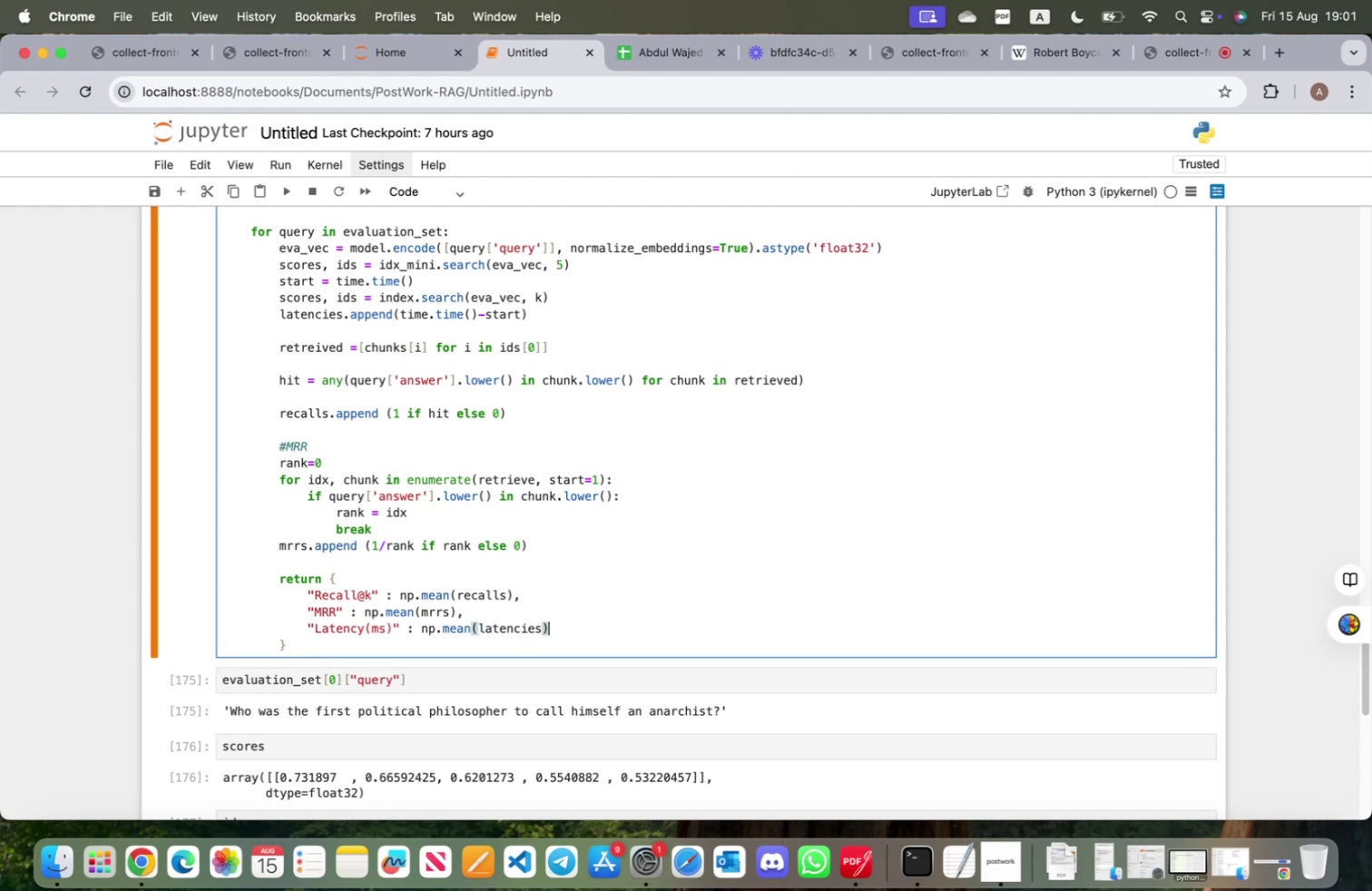 
type(*1000,)
 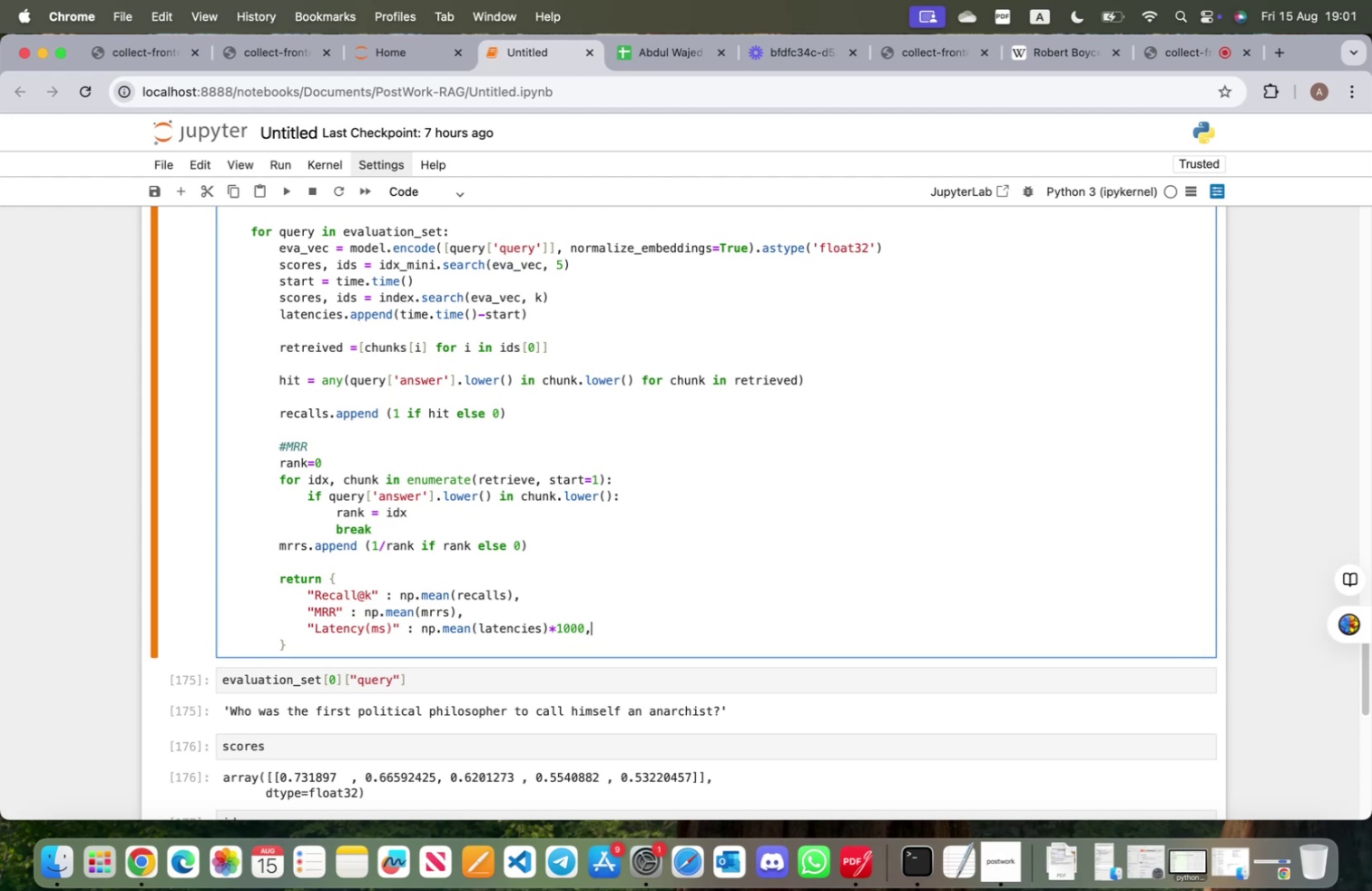 
key(Enter)
 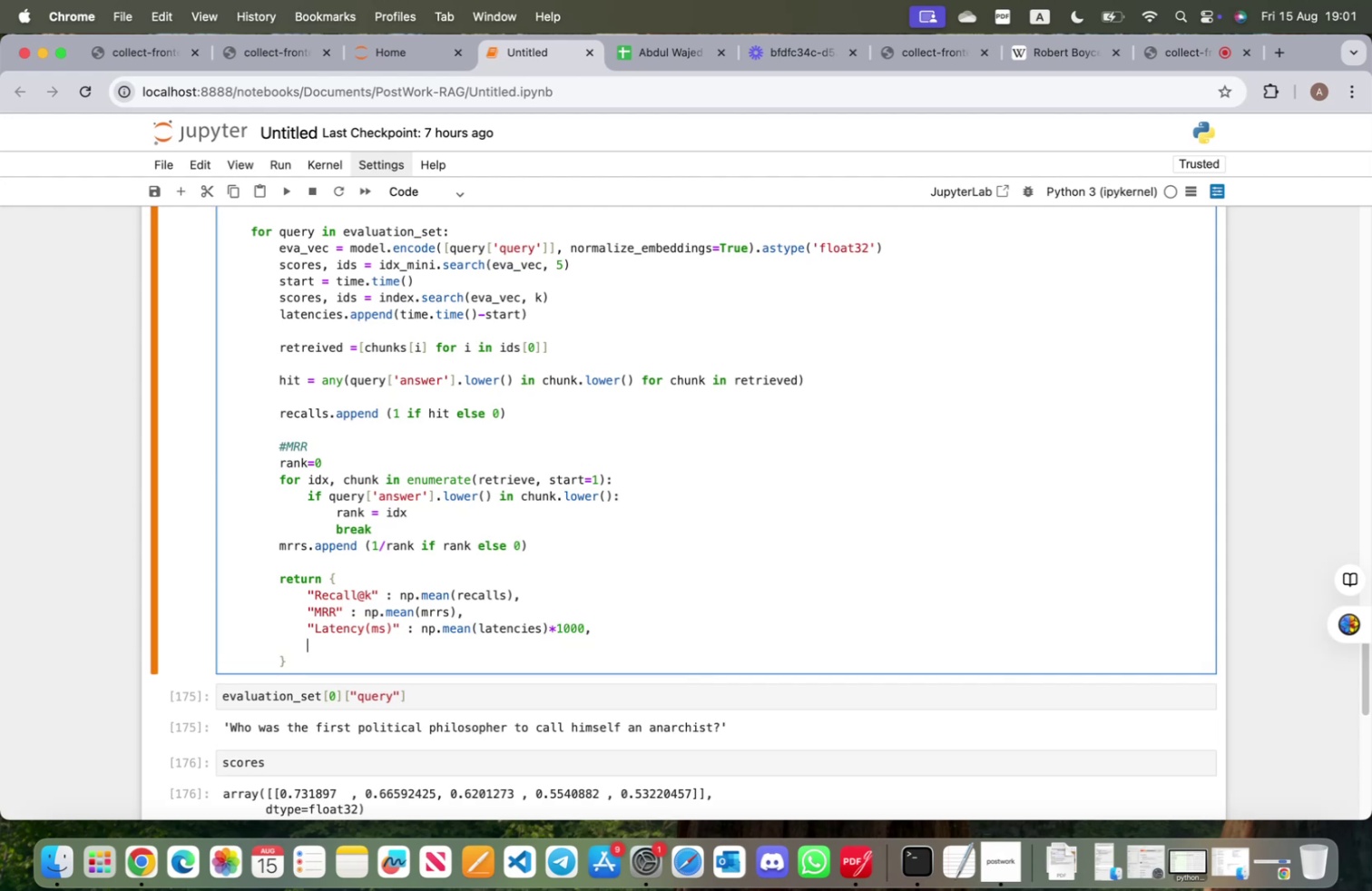 
type("Memory(MB))
 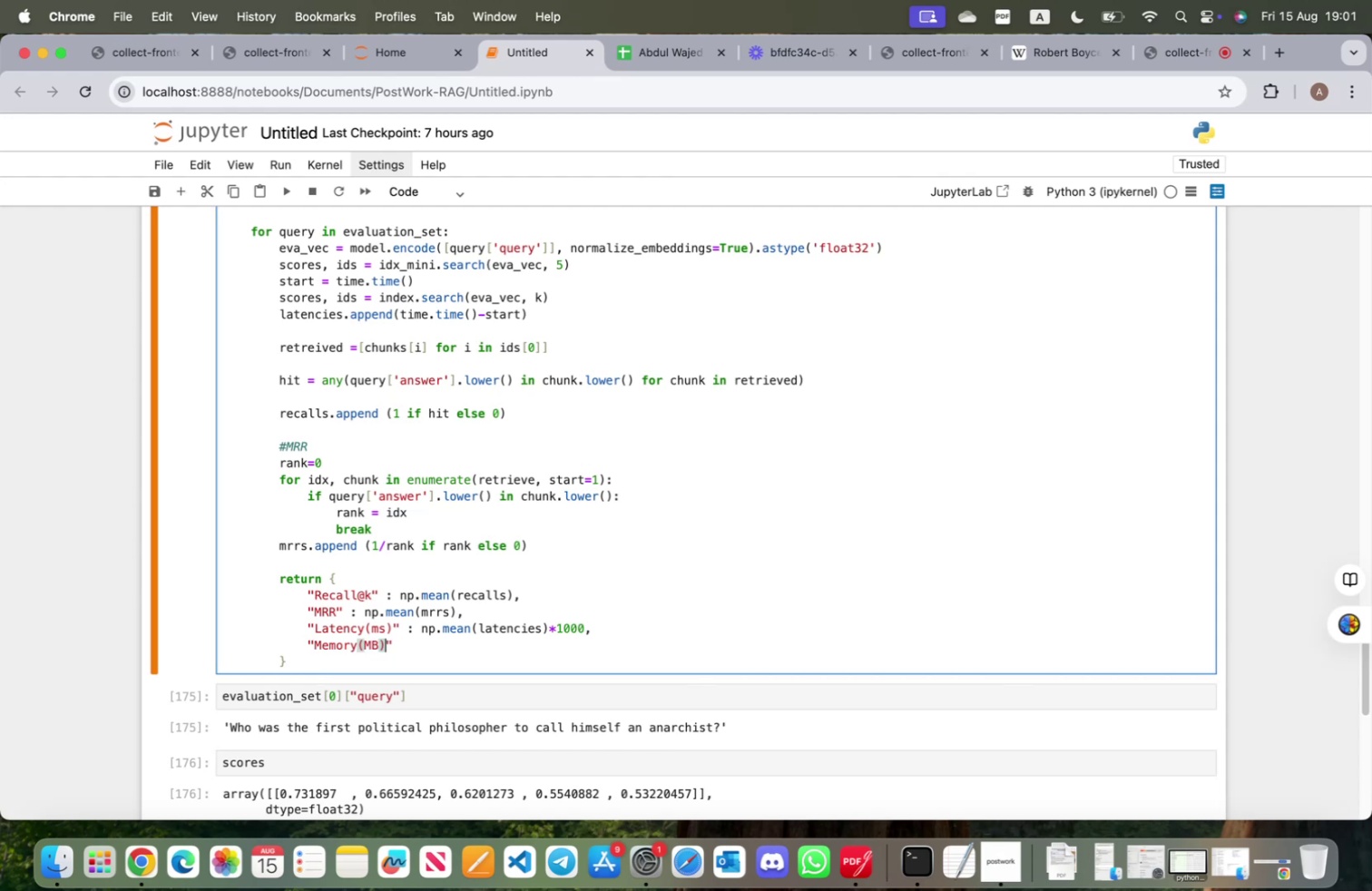 
key(ArrowRight)
 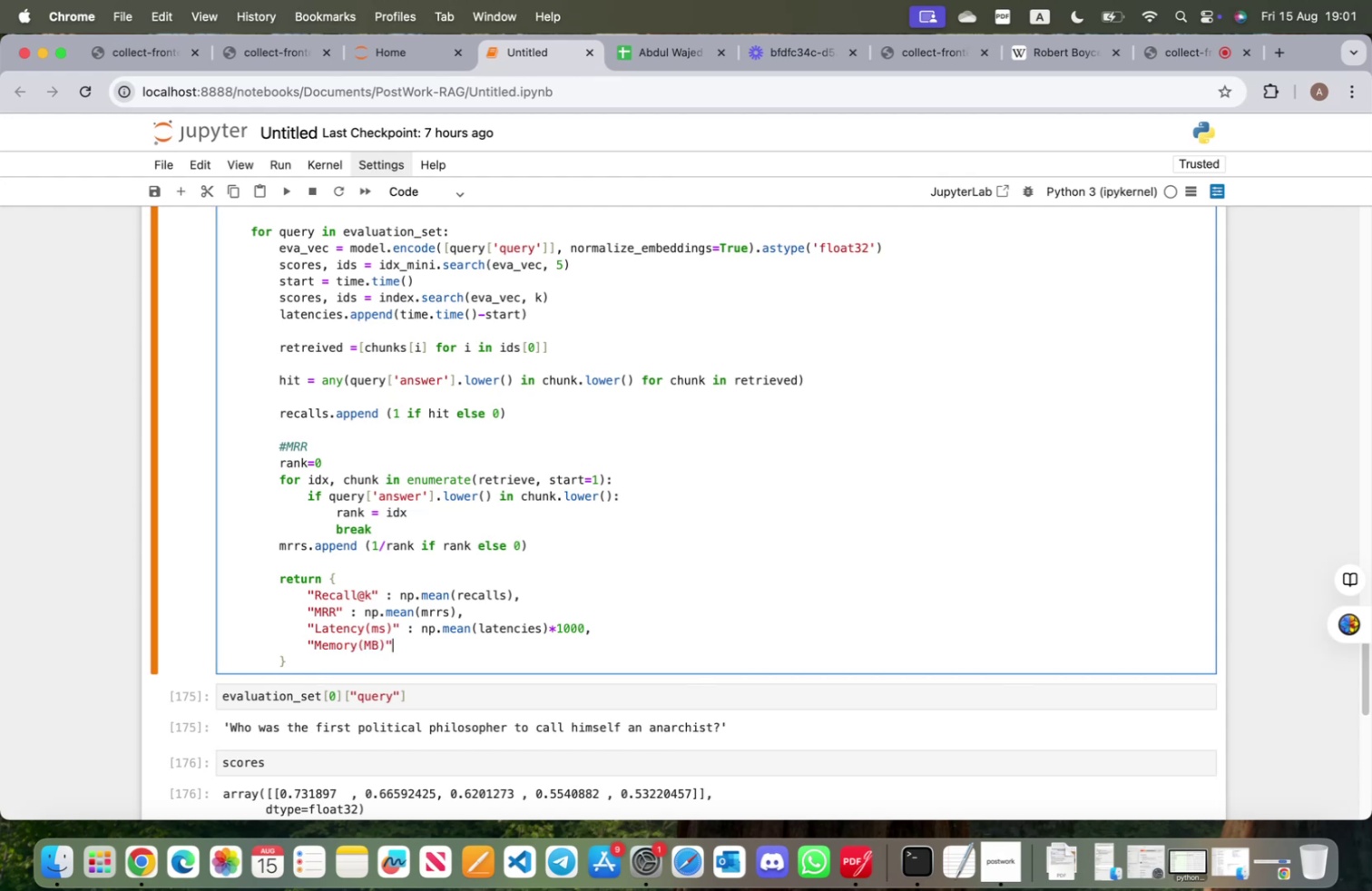 
type( em)
key(Backspace)
key(Backspace)
key(Backspace)
type( : emb_mibi)
key(Backspace)
key(Backspace)
type(ni_para)
 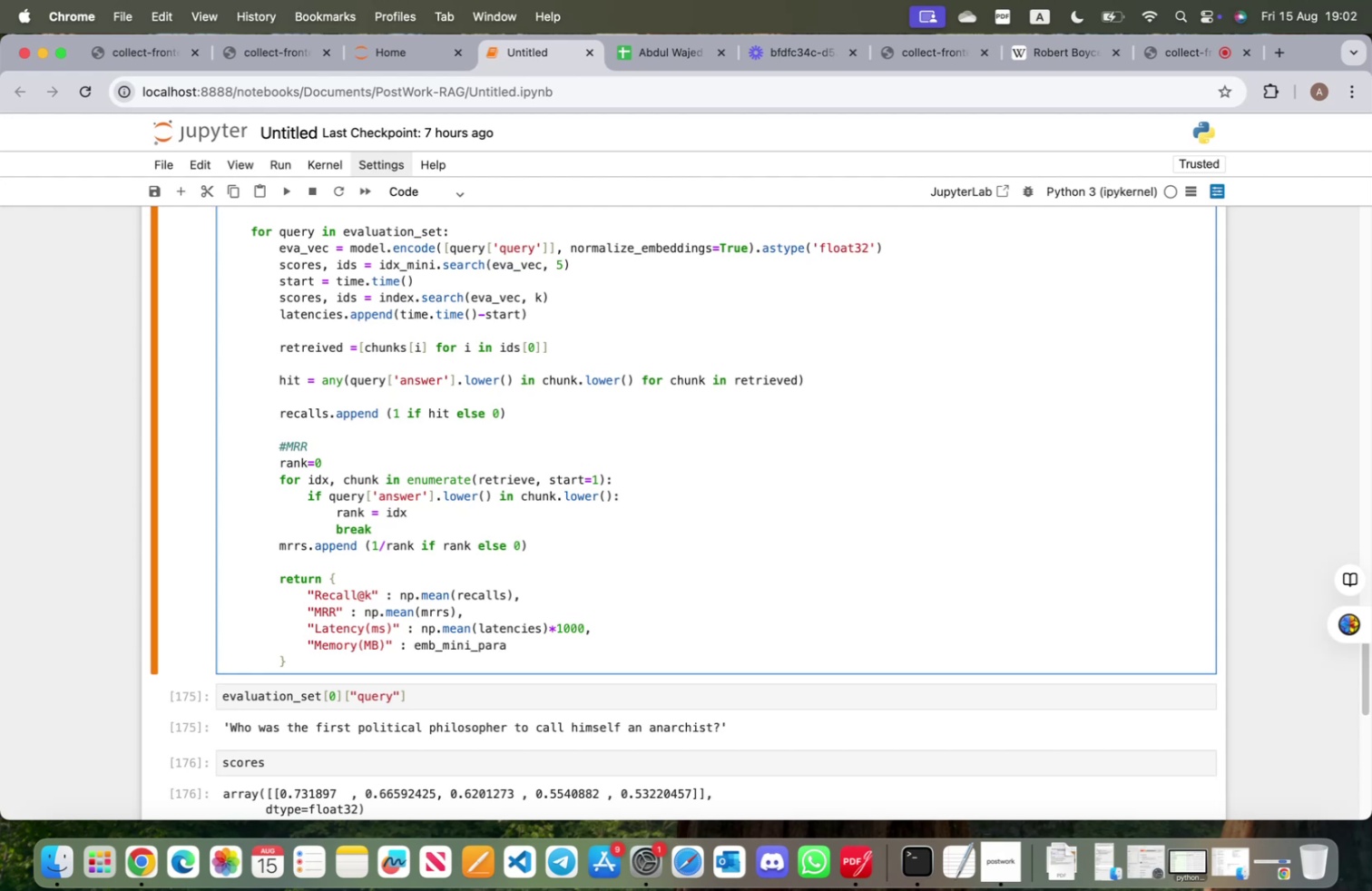 
type(p)
key(Backspace)
type(graph.nbytes/(1024**2)
 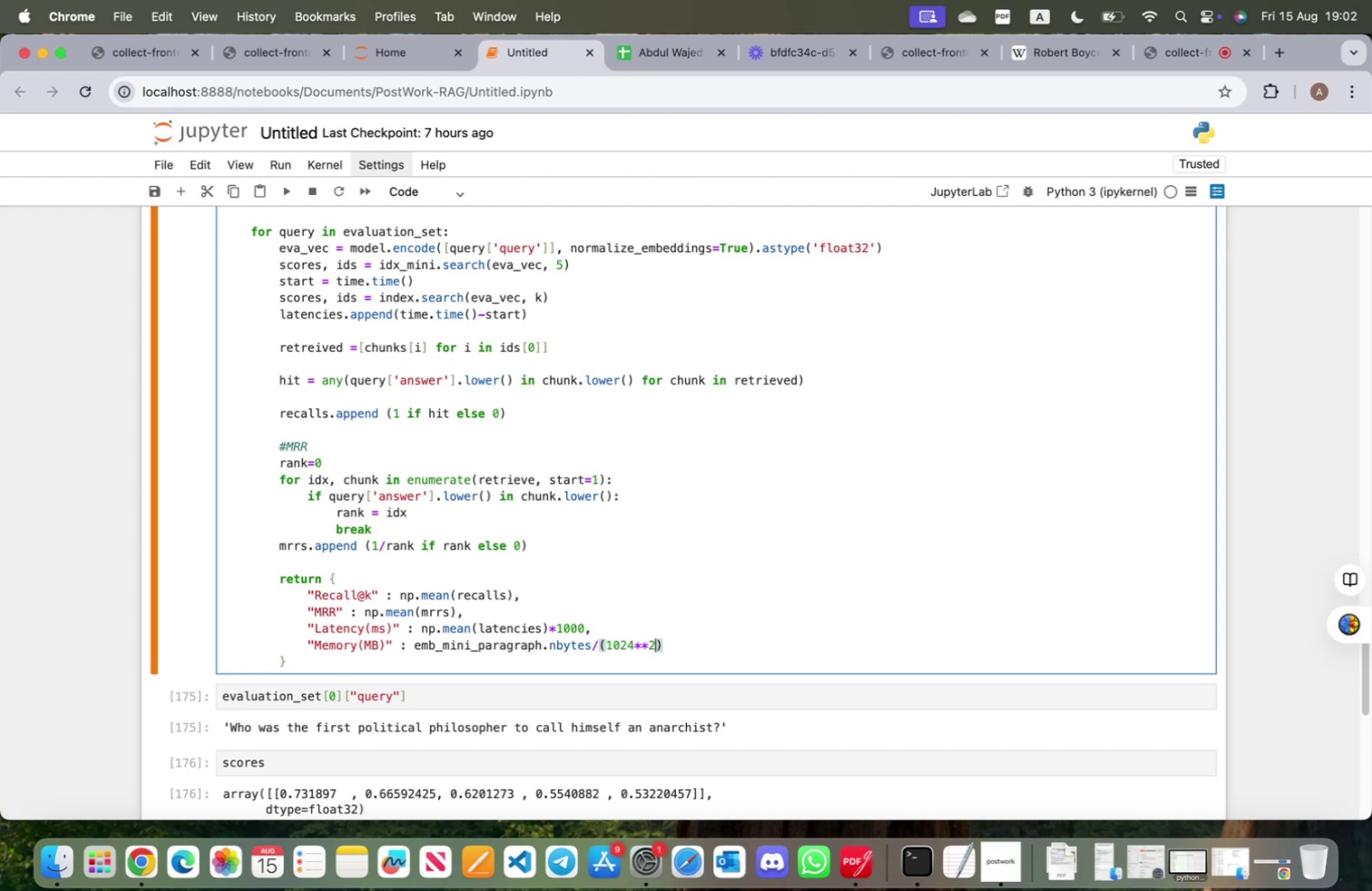 
wait(12.72)
 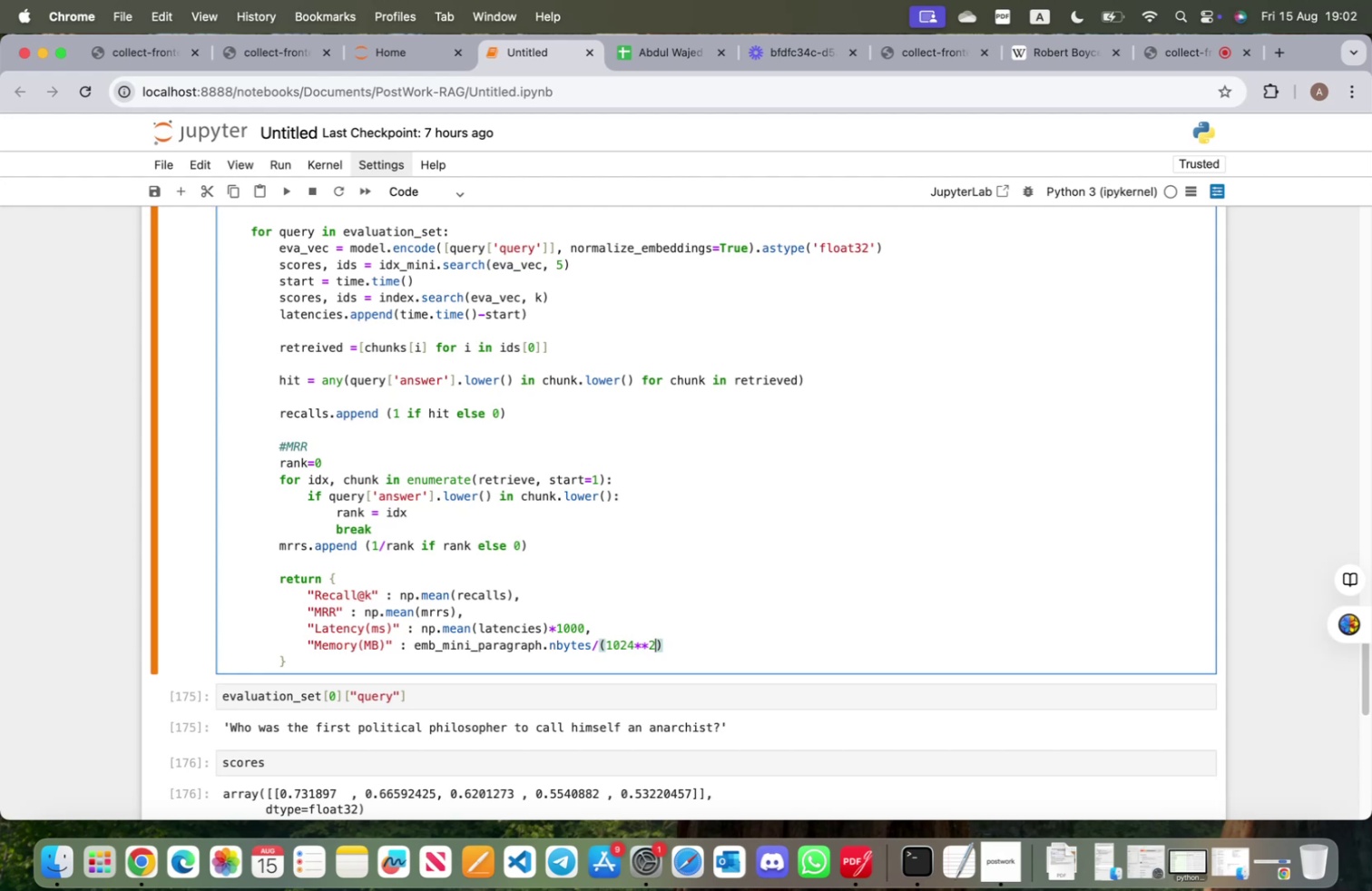 
scroll: coordinate [631, 432], scroll_direction: up, amount: 8.0
 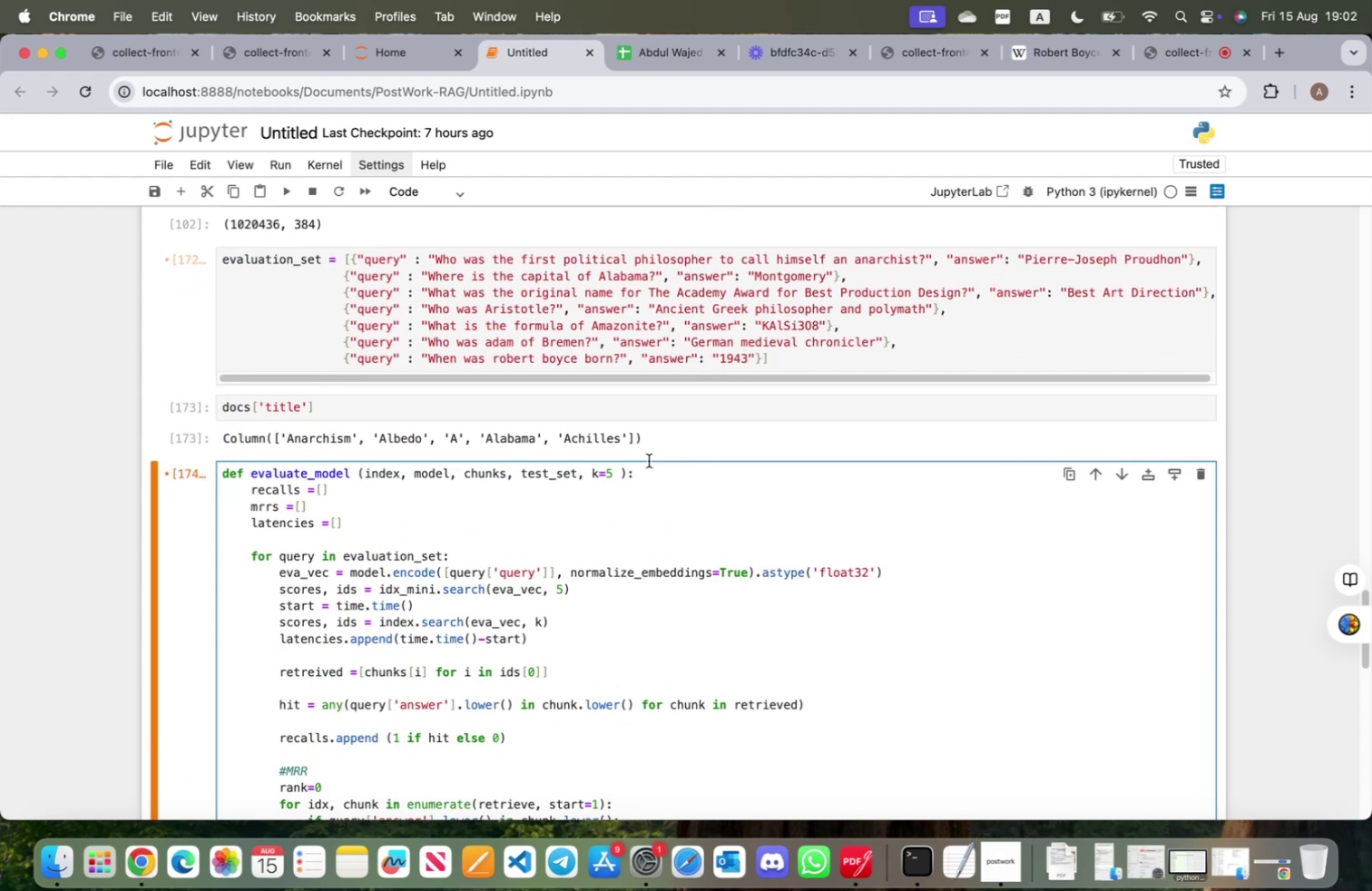 
scroll: coordinate [681, 559], scroll_direction: down, amount: 3.0
 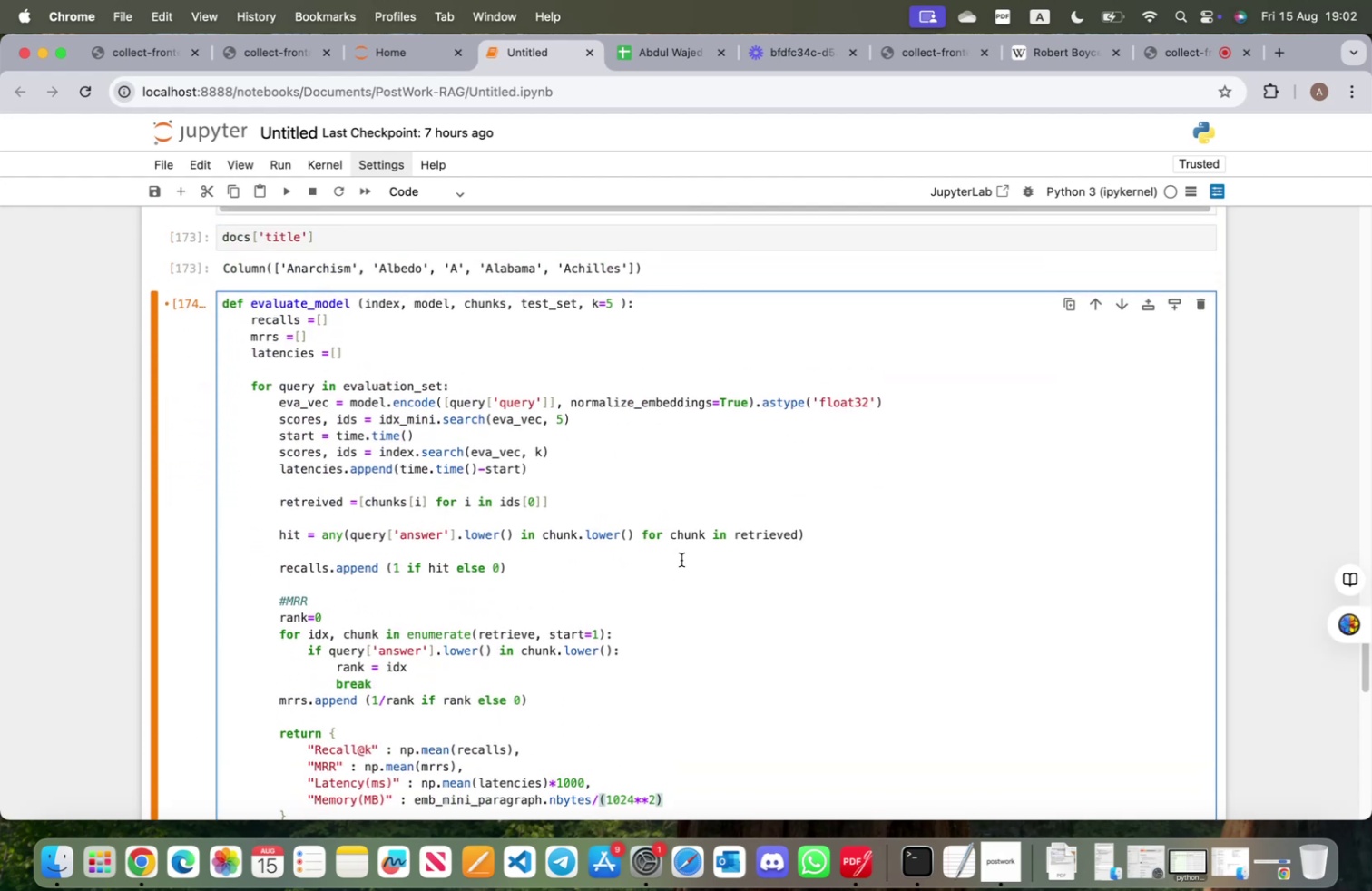 
key(Shift+ShiftRight)
 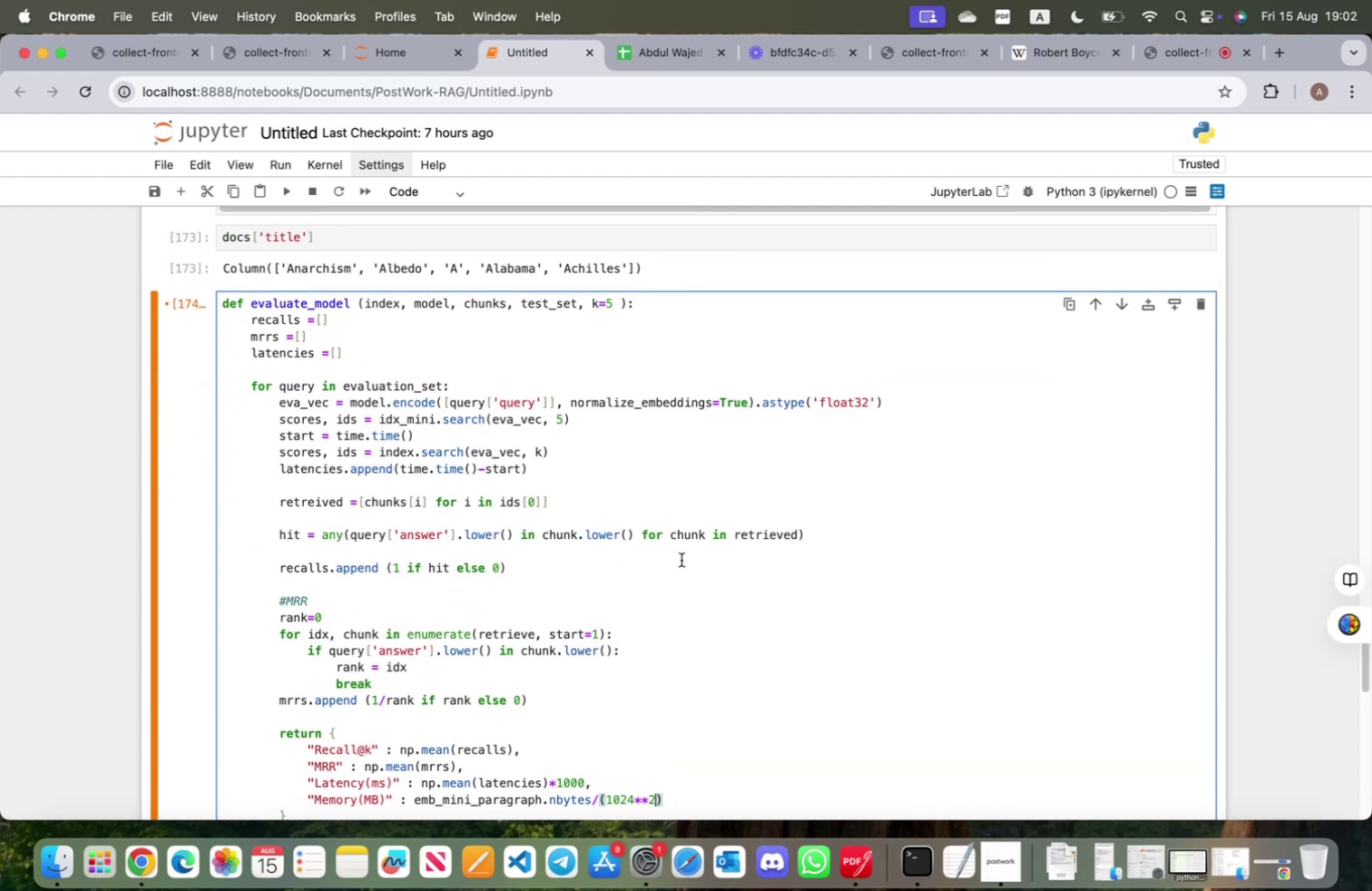 
key(Shift+Enter)
 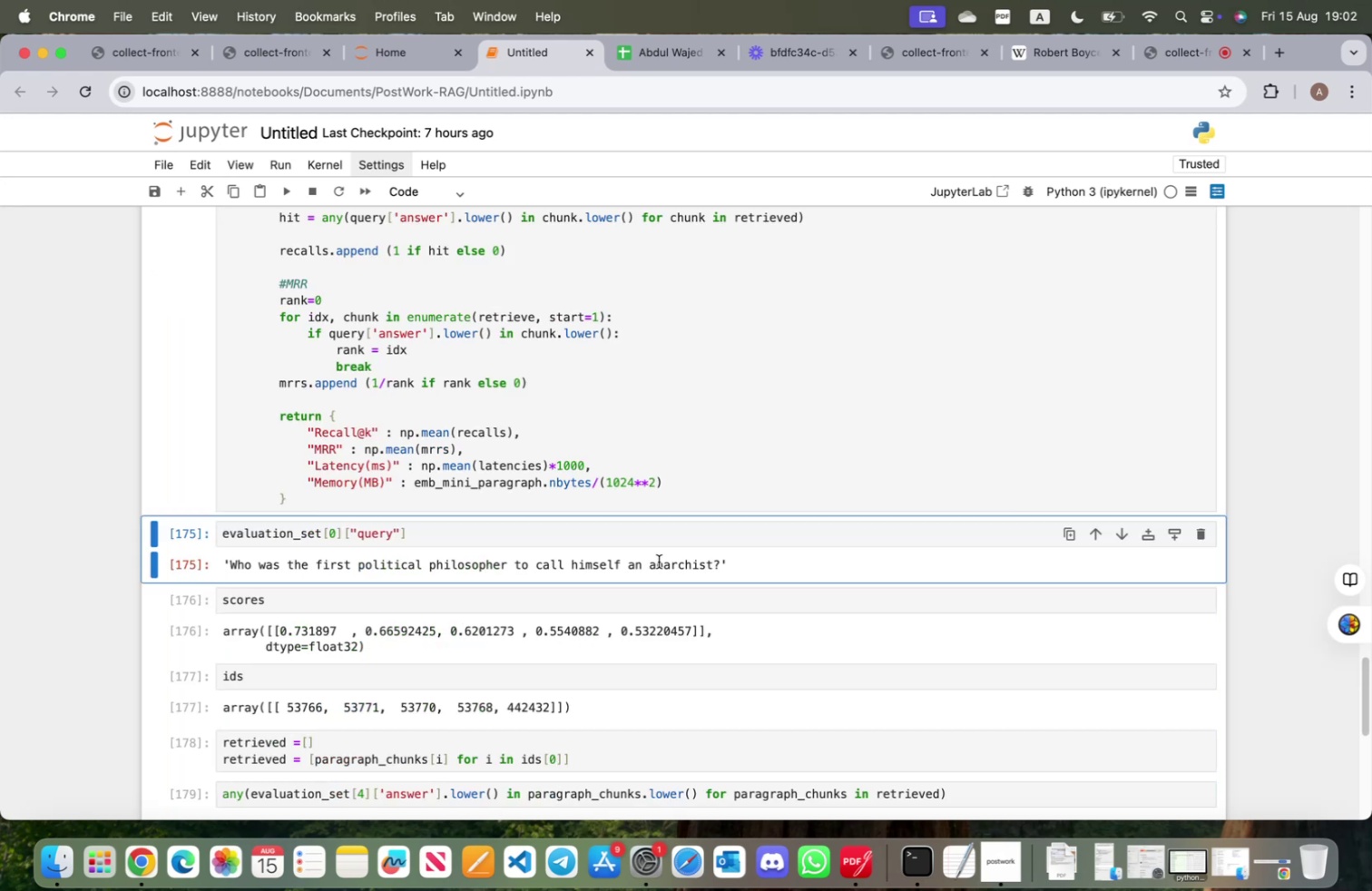 
scroll: coordinate [465, 550], scroll_direction: up, amount: 1.0
 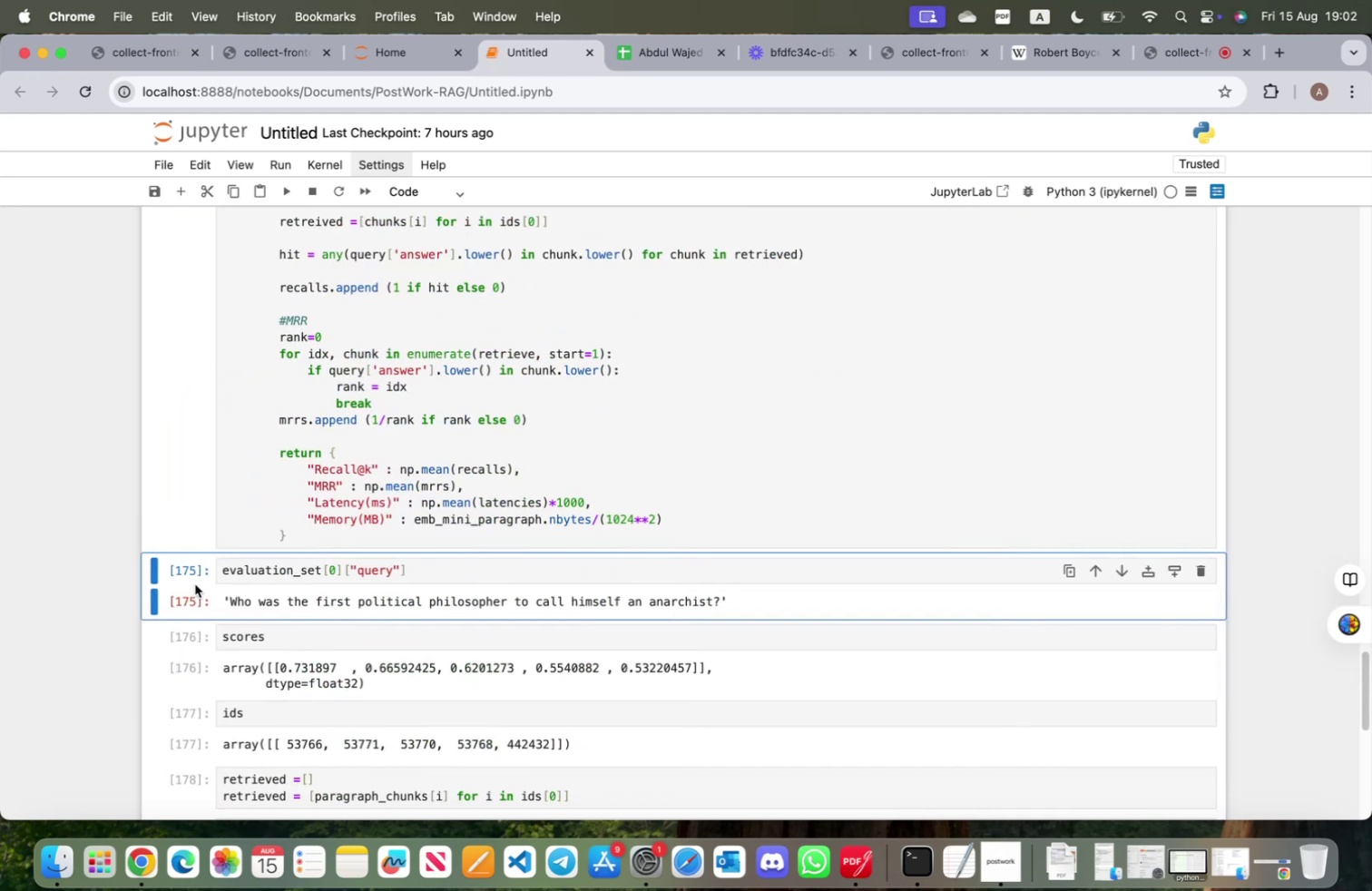 
left_click([190, 580])
 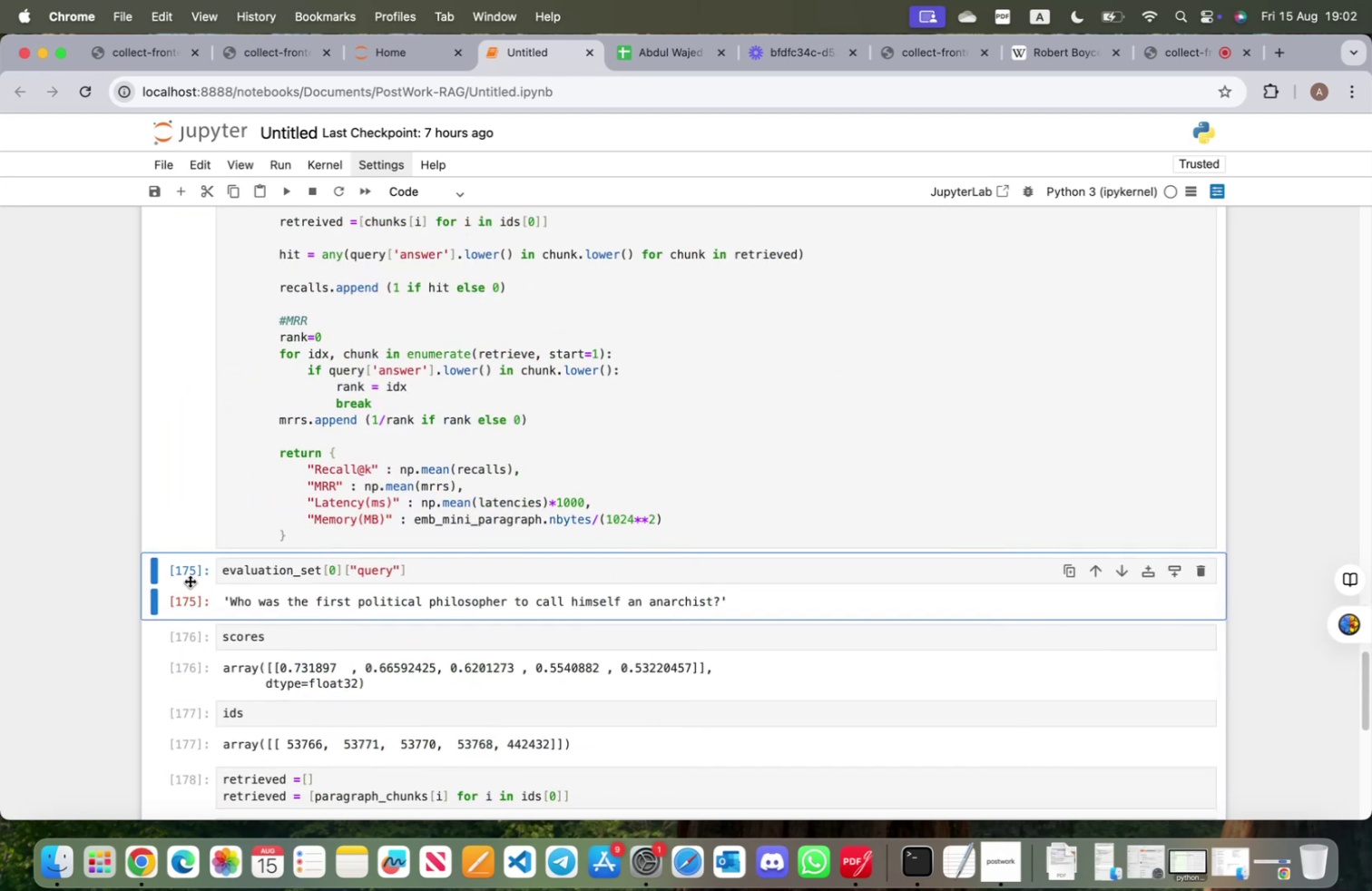 
key(A)
 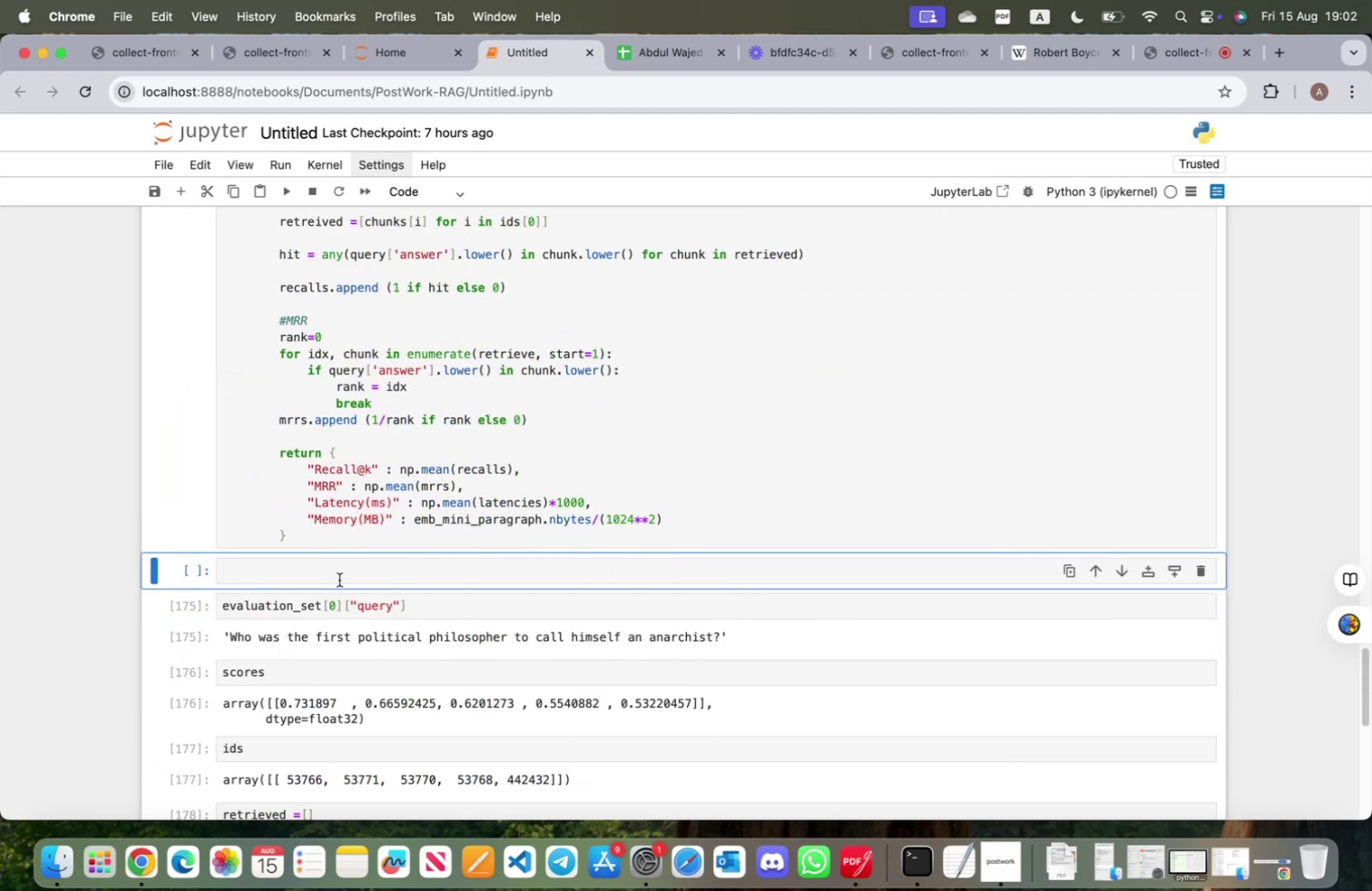 
left_click([339, 579])
 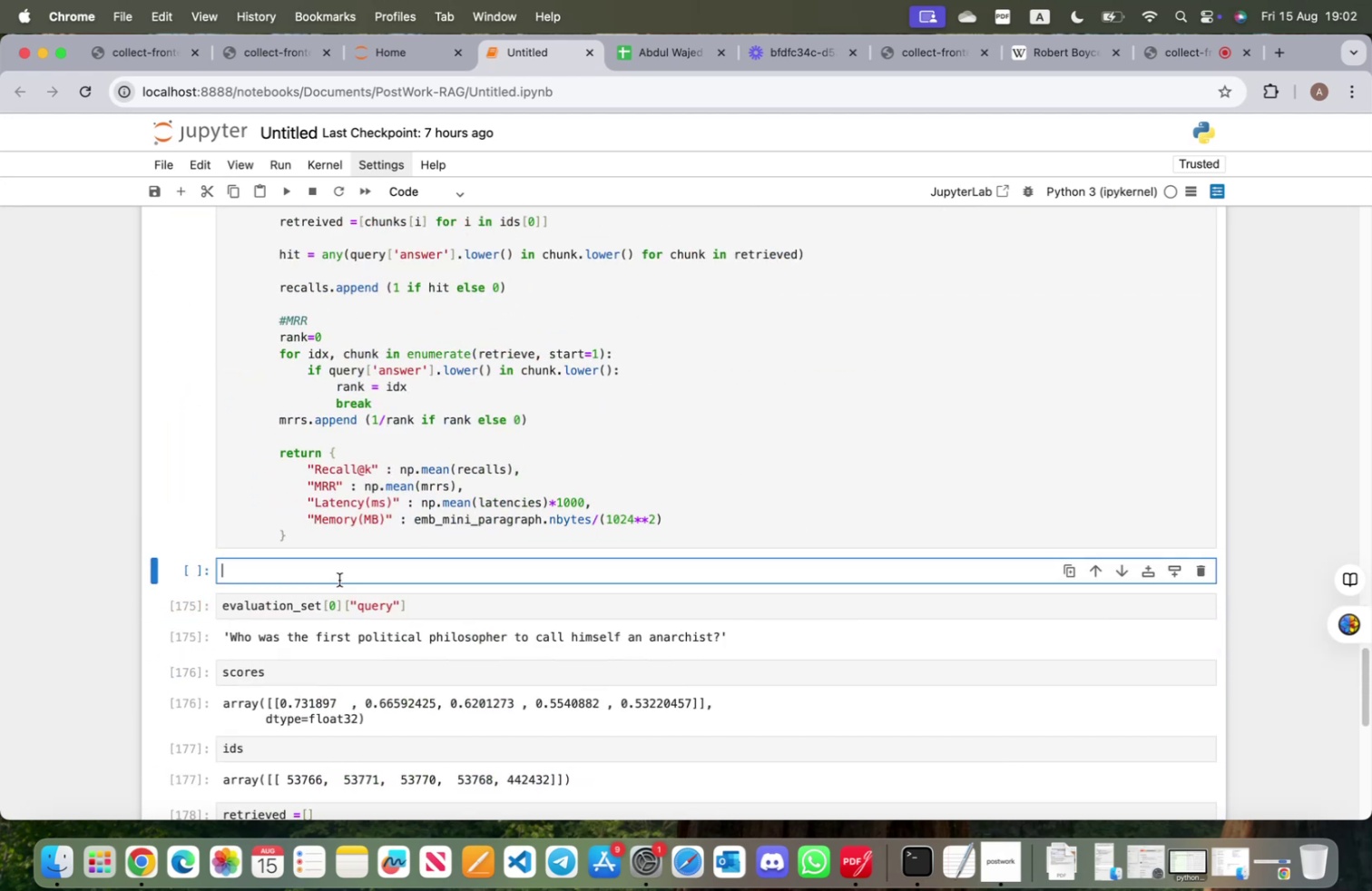 
type(resutls)
key(Backspace)
key(Backspace)
key(Backspace)
type(lts = )
 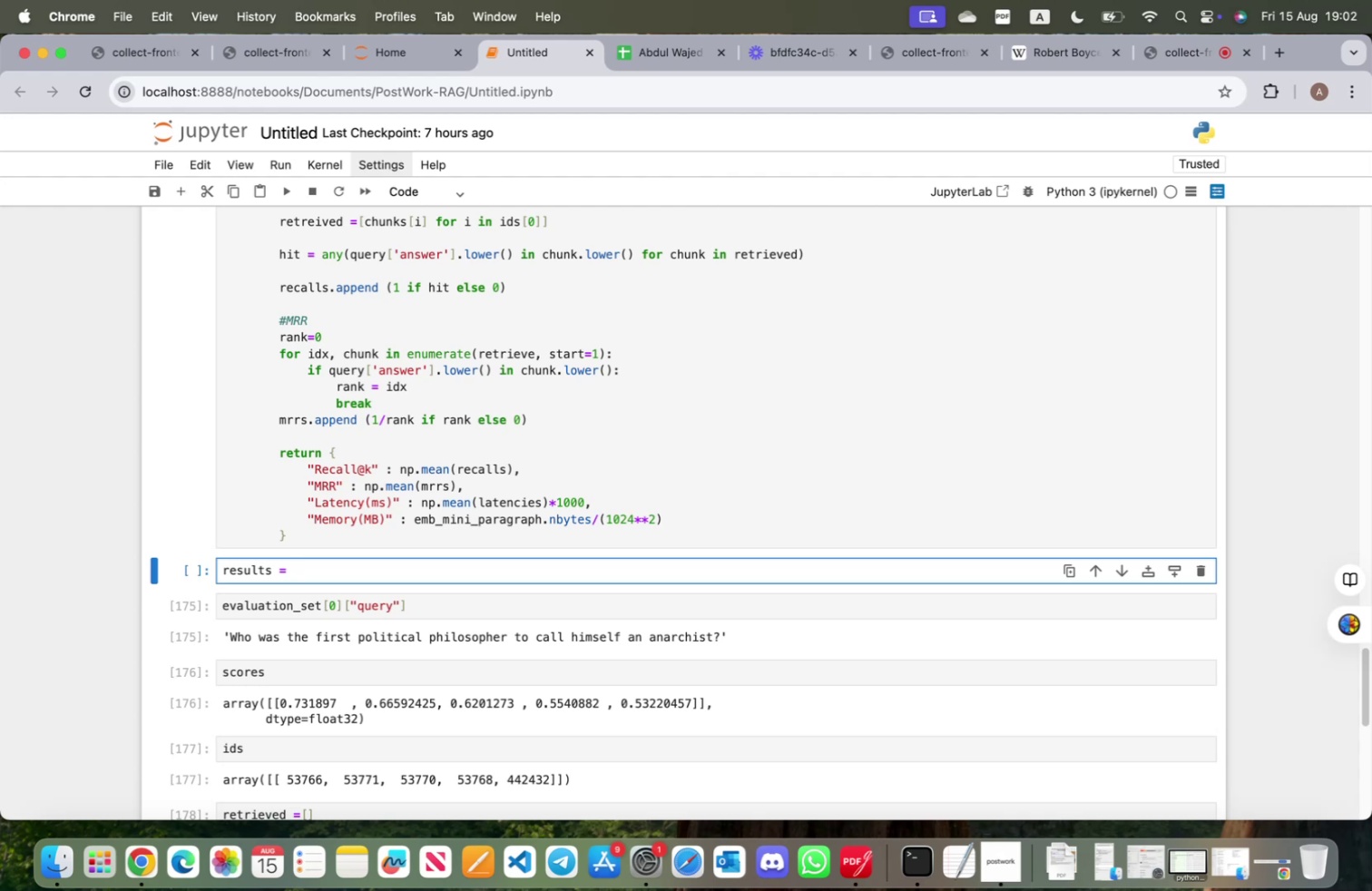 
scroll: coordinate [367, 564], scroll_direction: up, amount: 11.0
 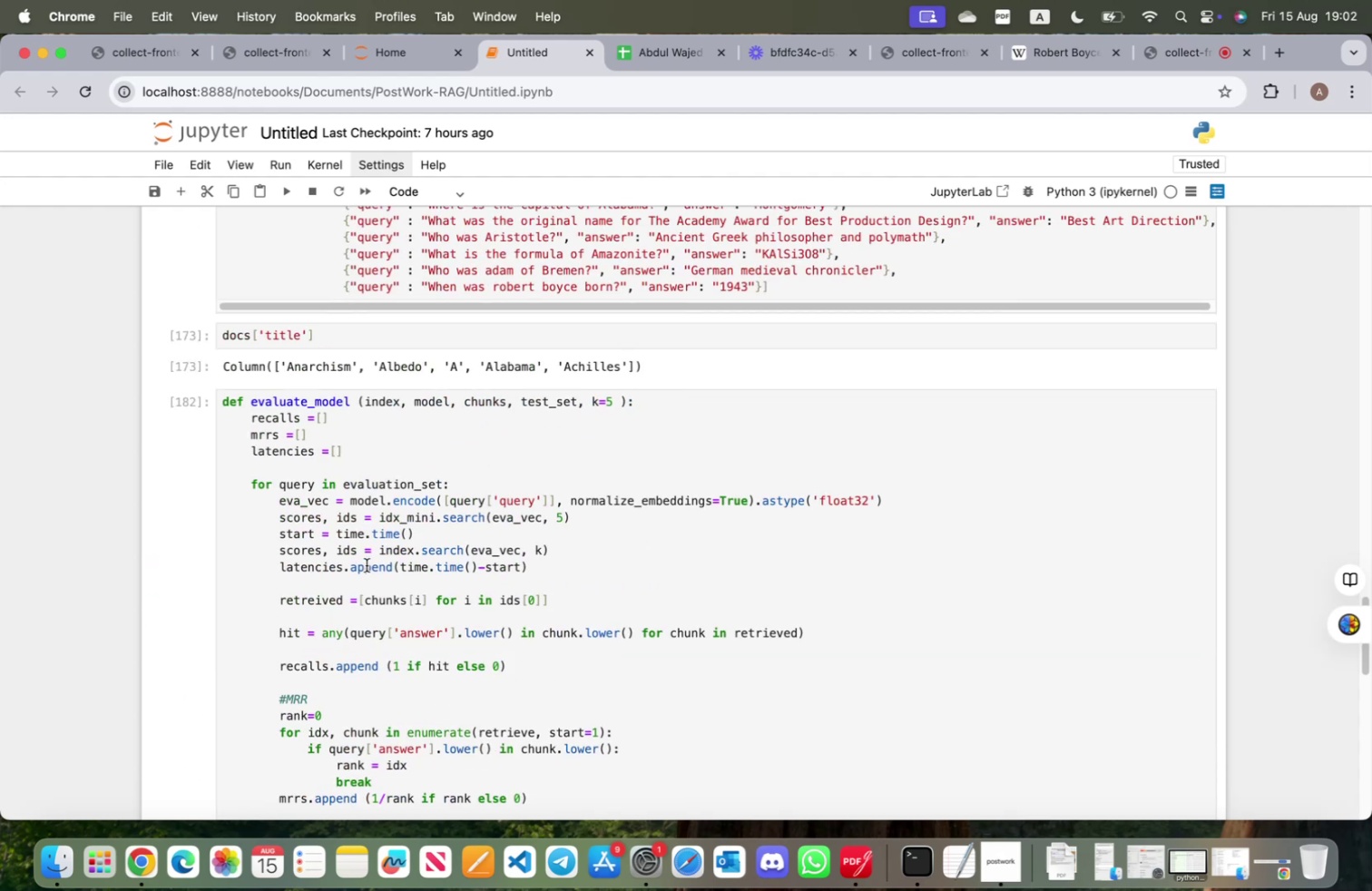 
scroll: coordinate [369, 573], scroll_direction: down, amount: 8.0
 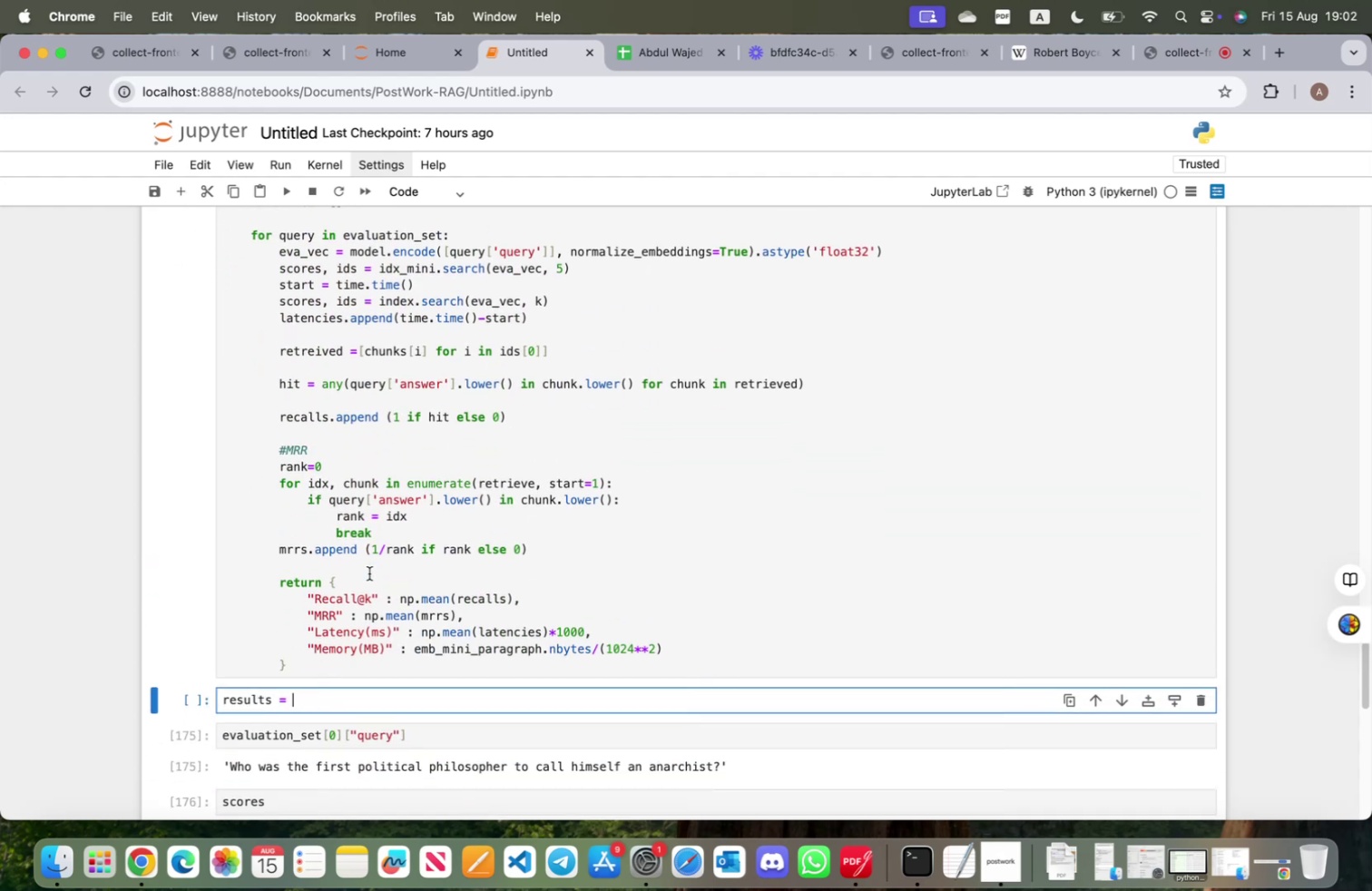 
type(ev)
key(Tab)
 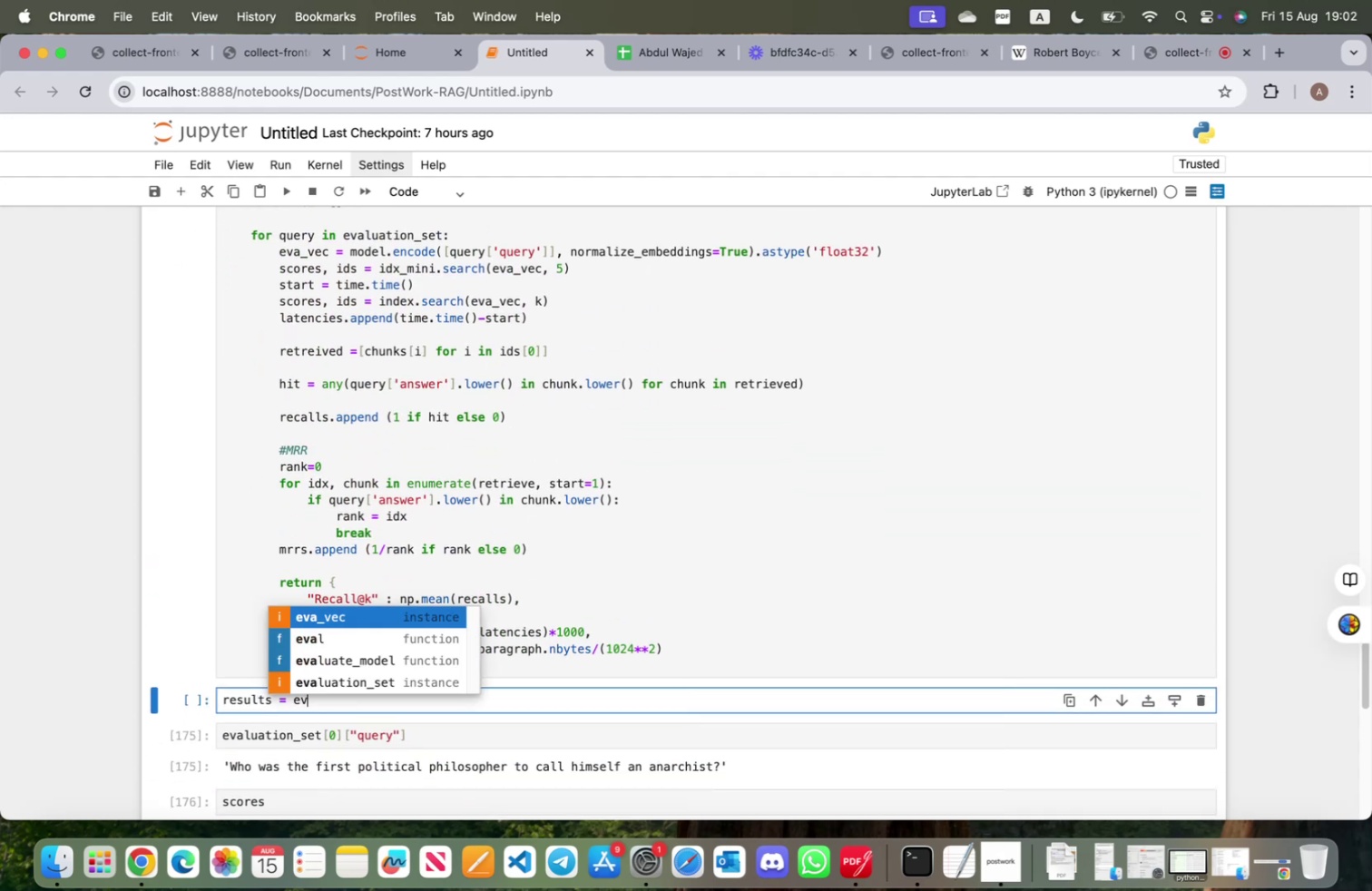 
key(ArrowDown)
 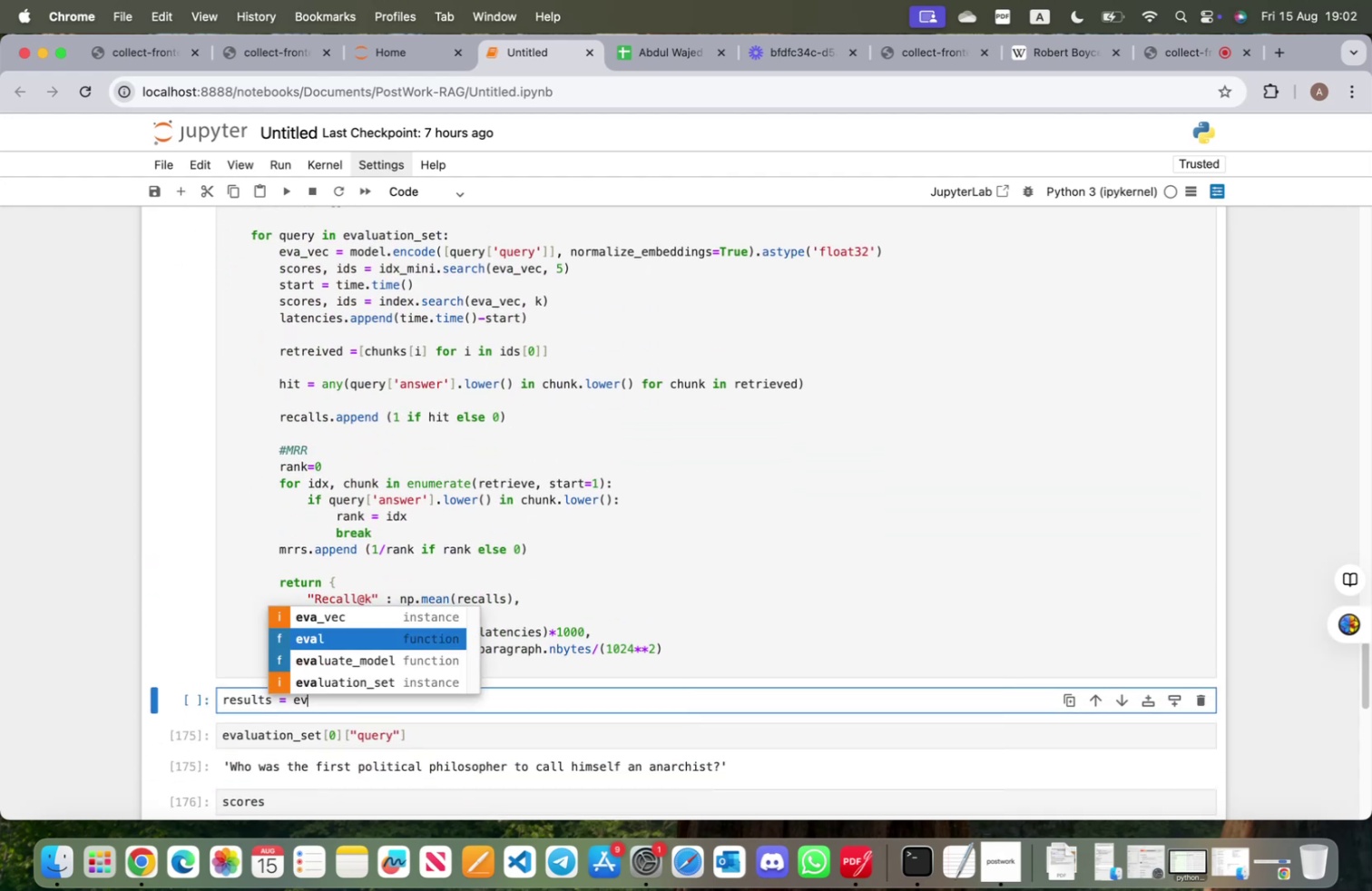 
key(ArrowDown)
 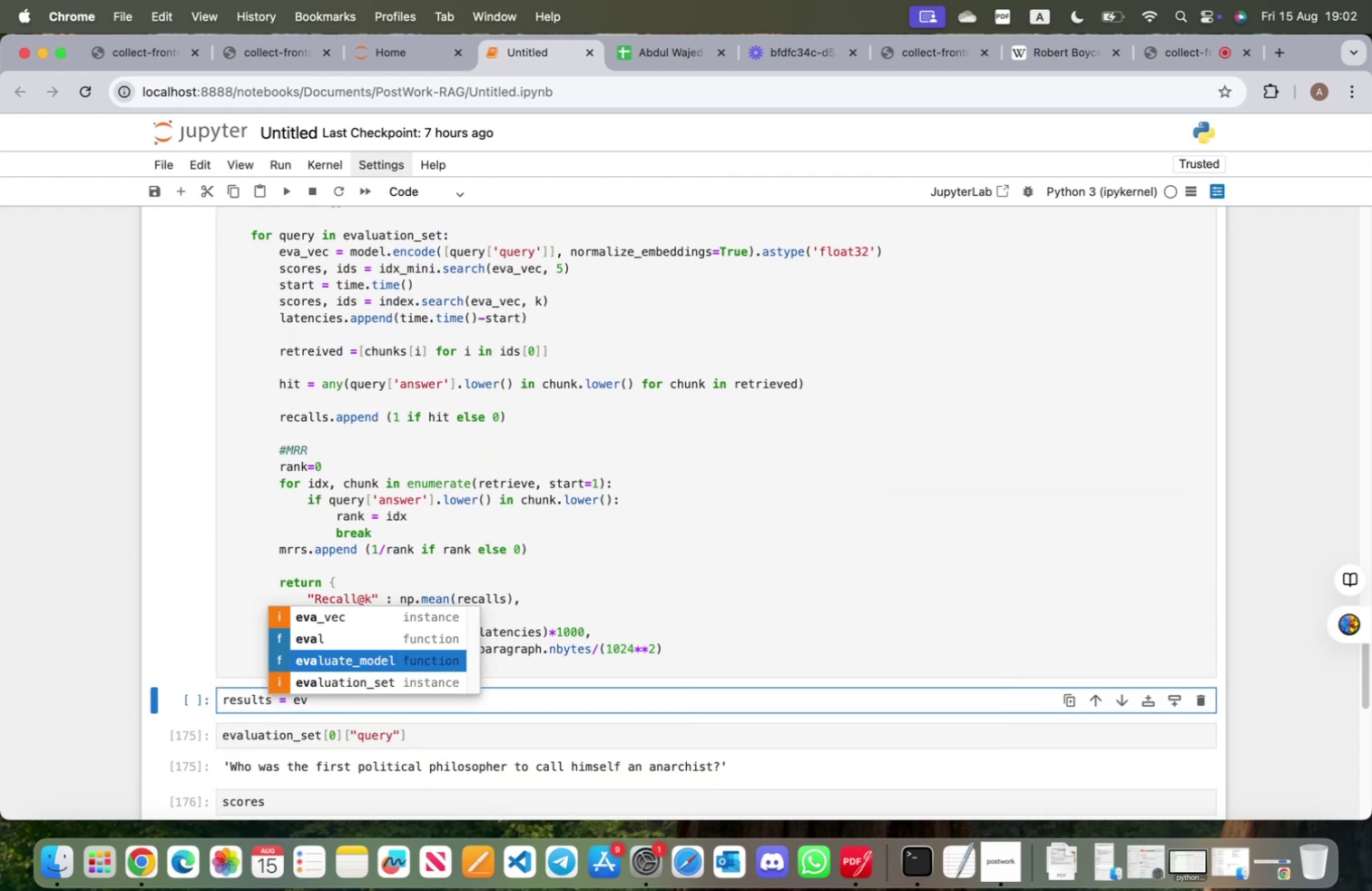 
key(Enter)
 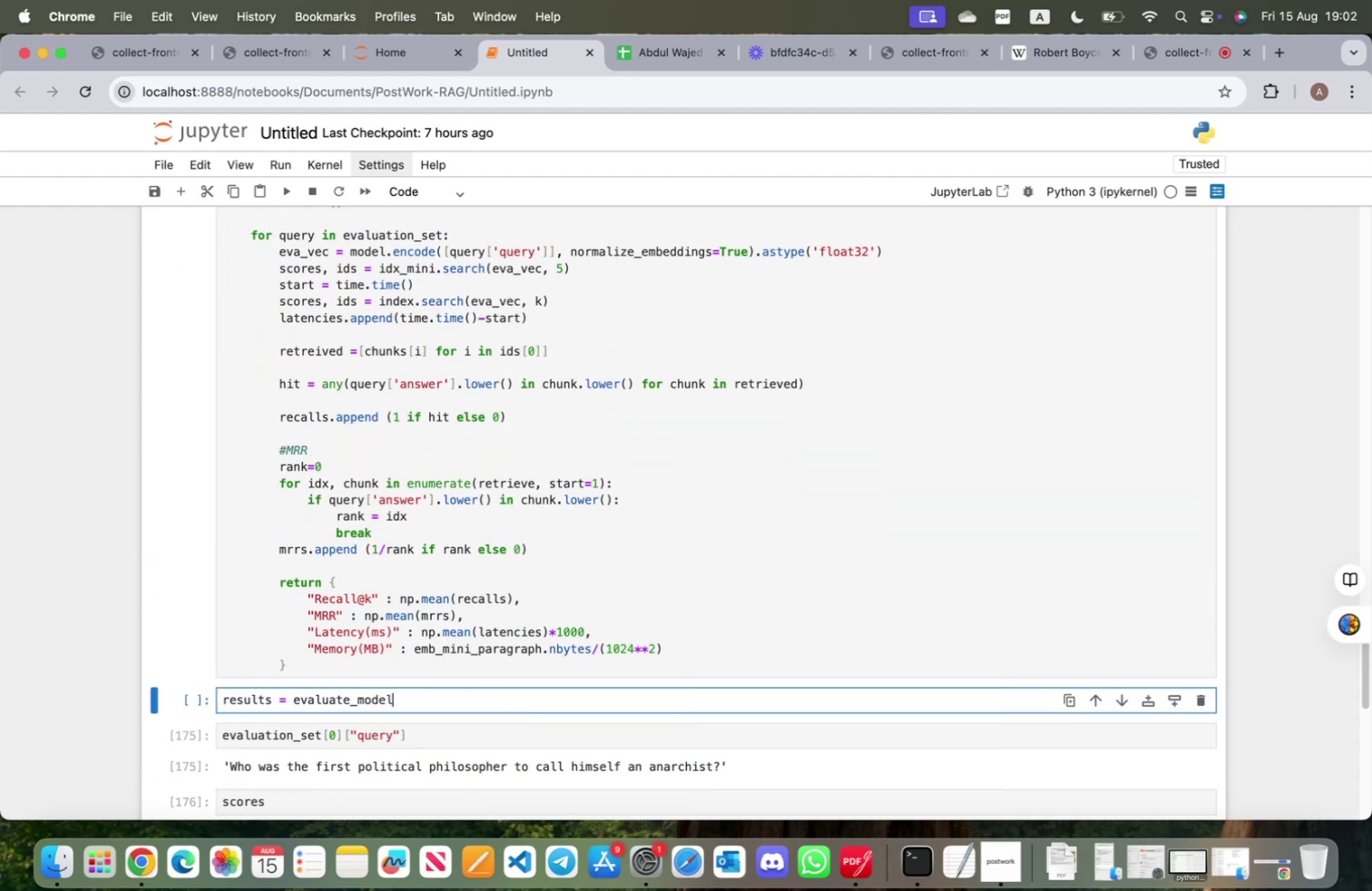 
key(Shift+9)
 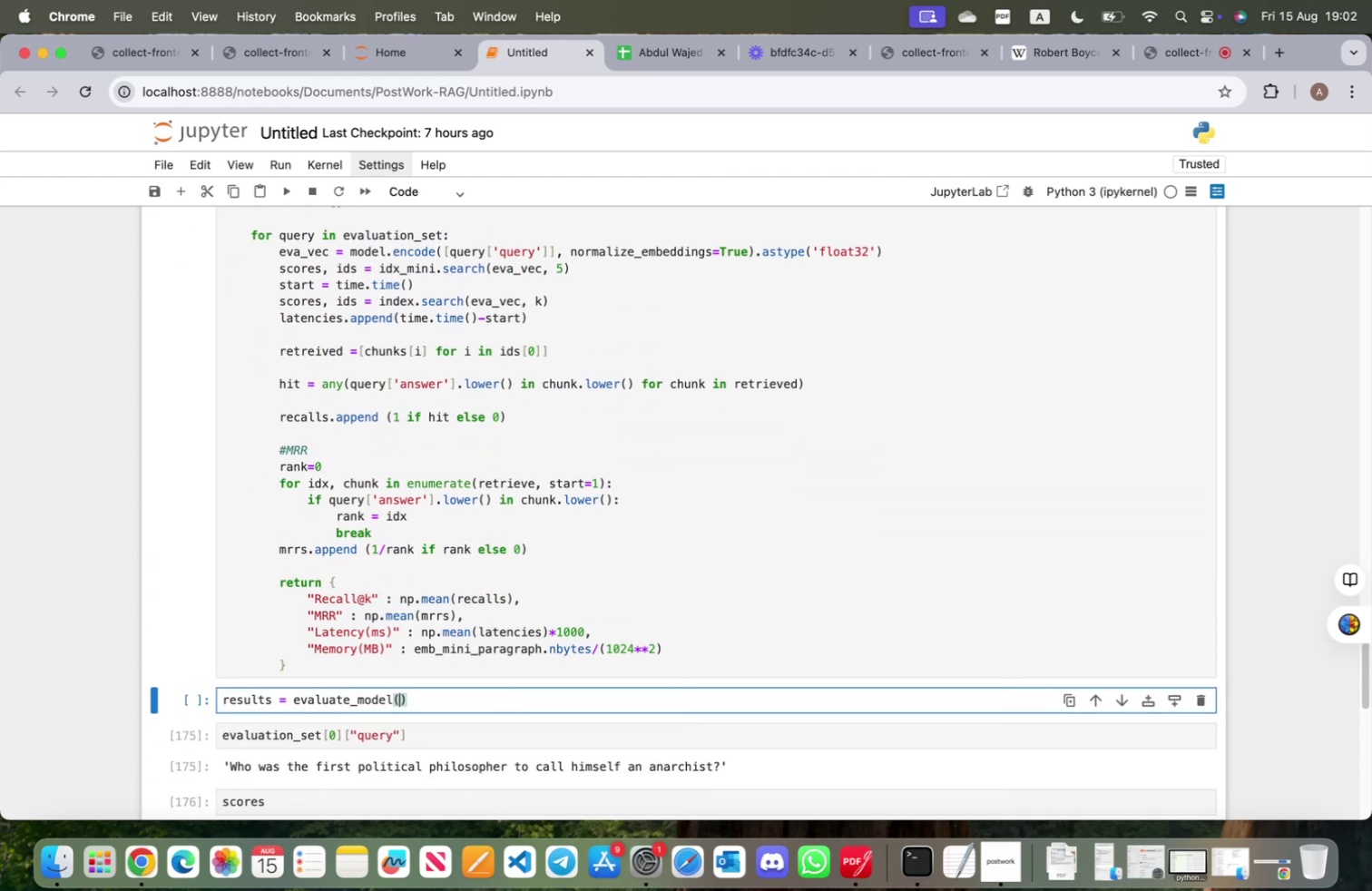 
key(Tab)
 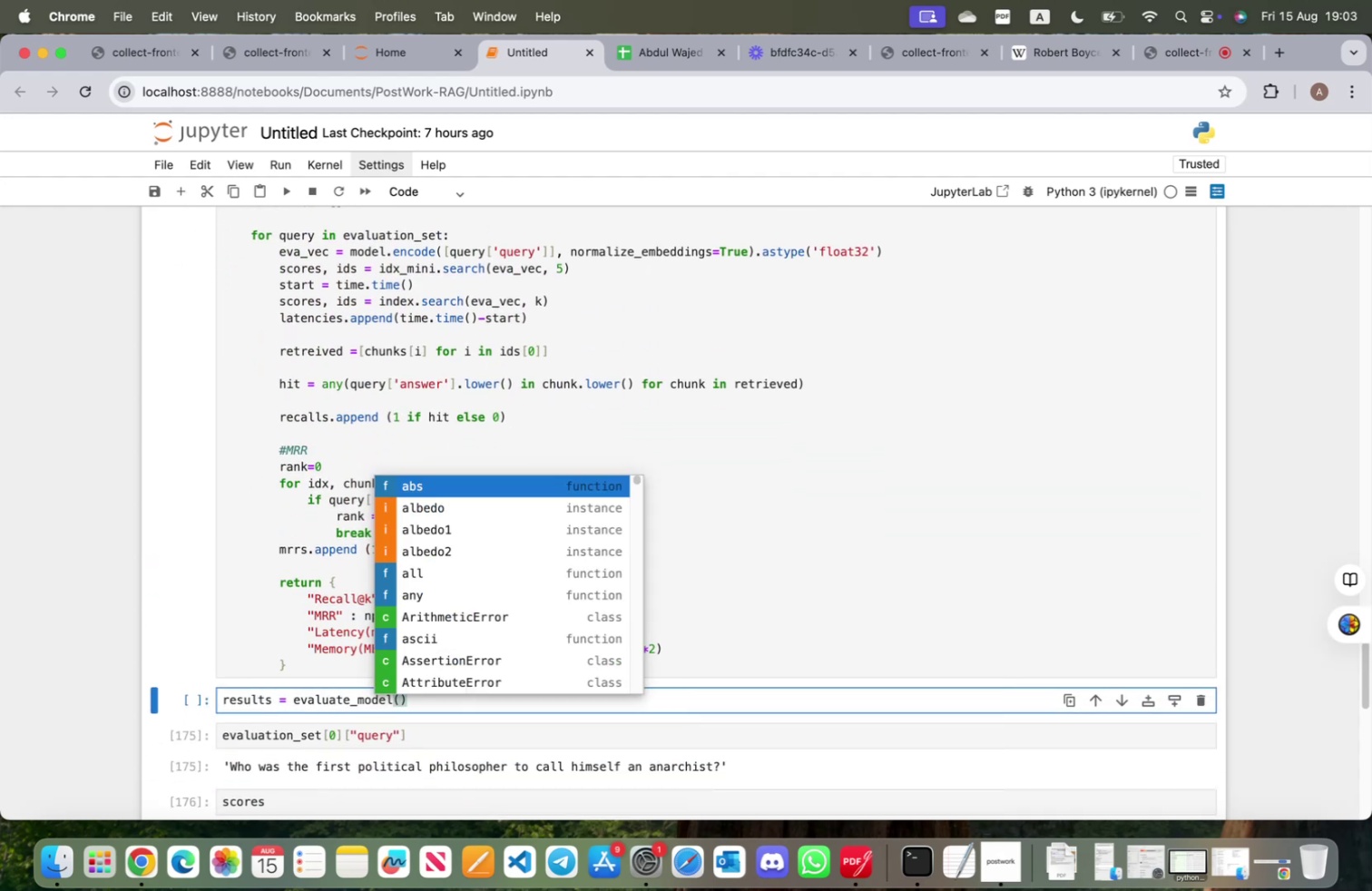 
type(index)
key(Backspace)
key(Backspace)
key(Backspace)
type(d)
key(Backspace)
key(Backspace)
type(dx)
 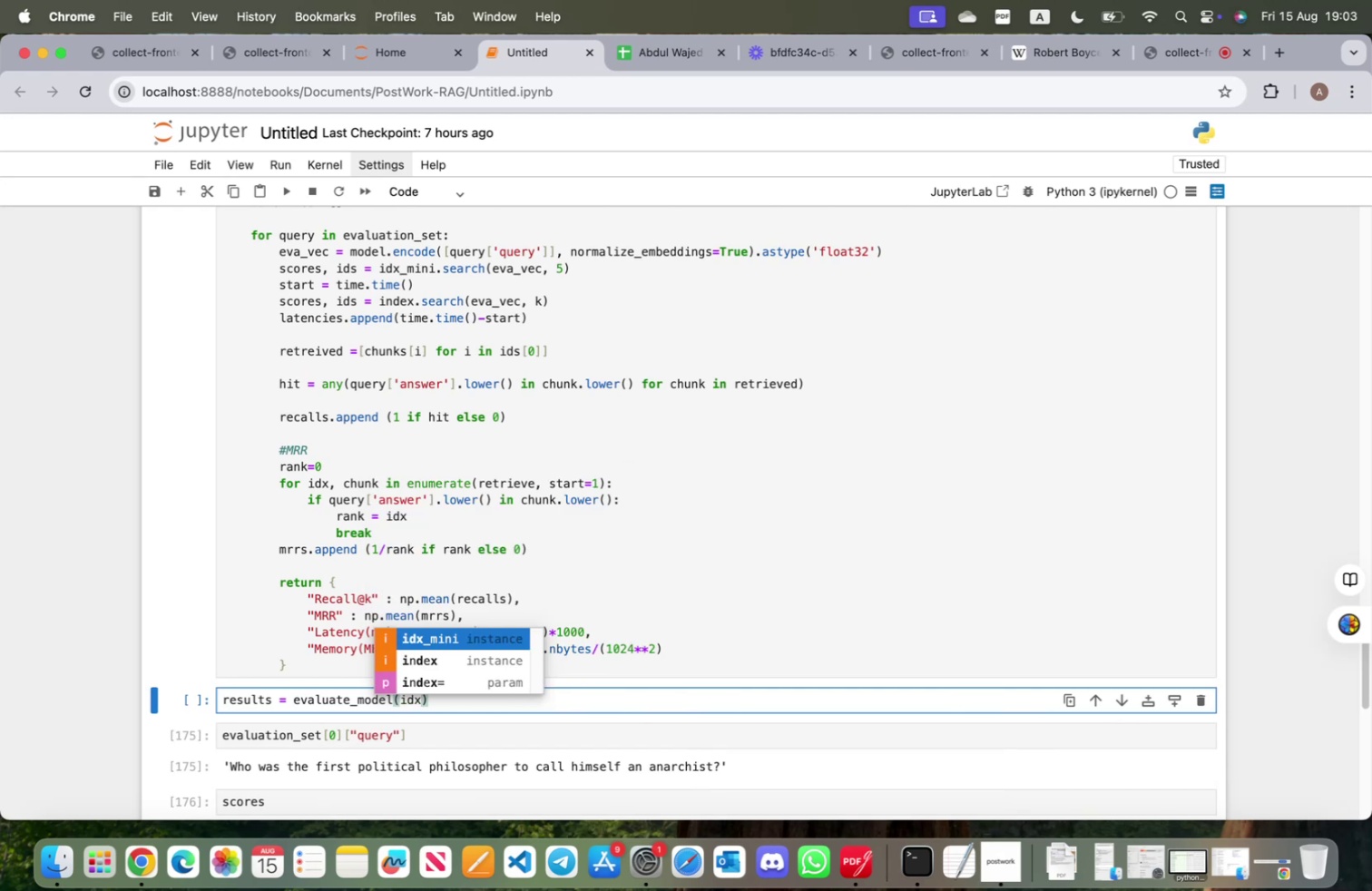 
key(Enter)
 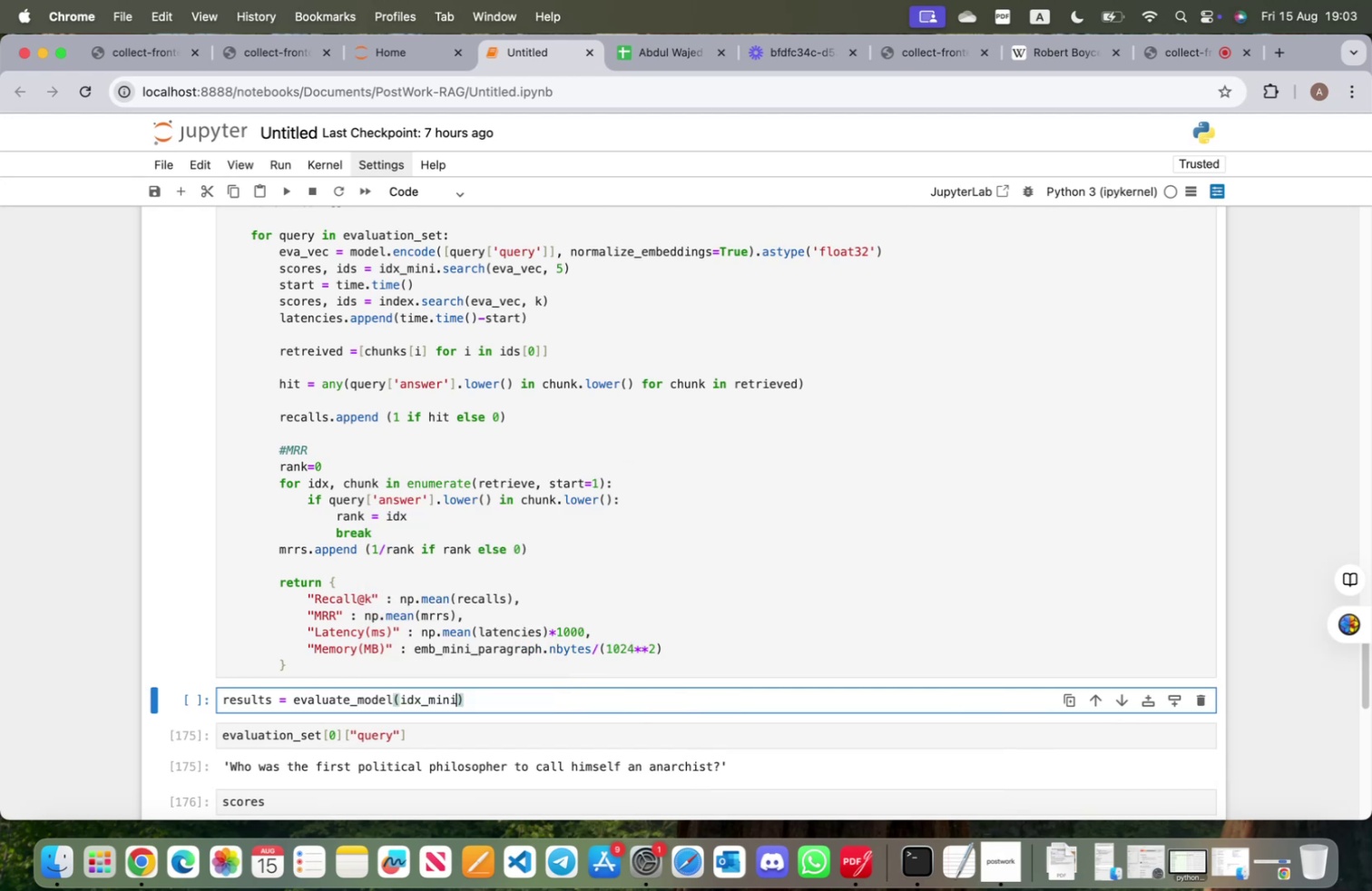 
type(, mod)
key(Tab)
 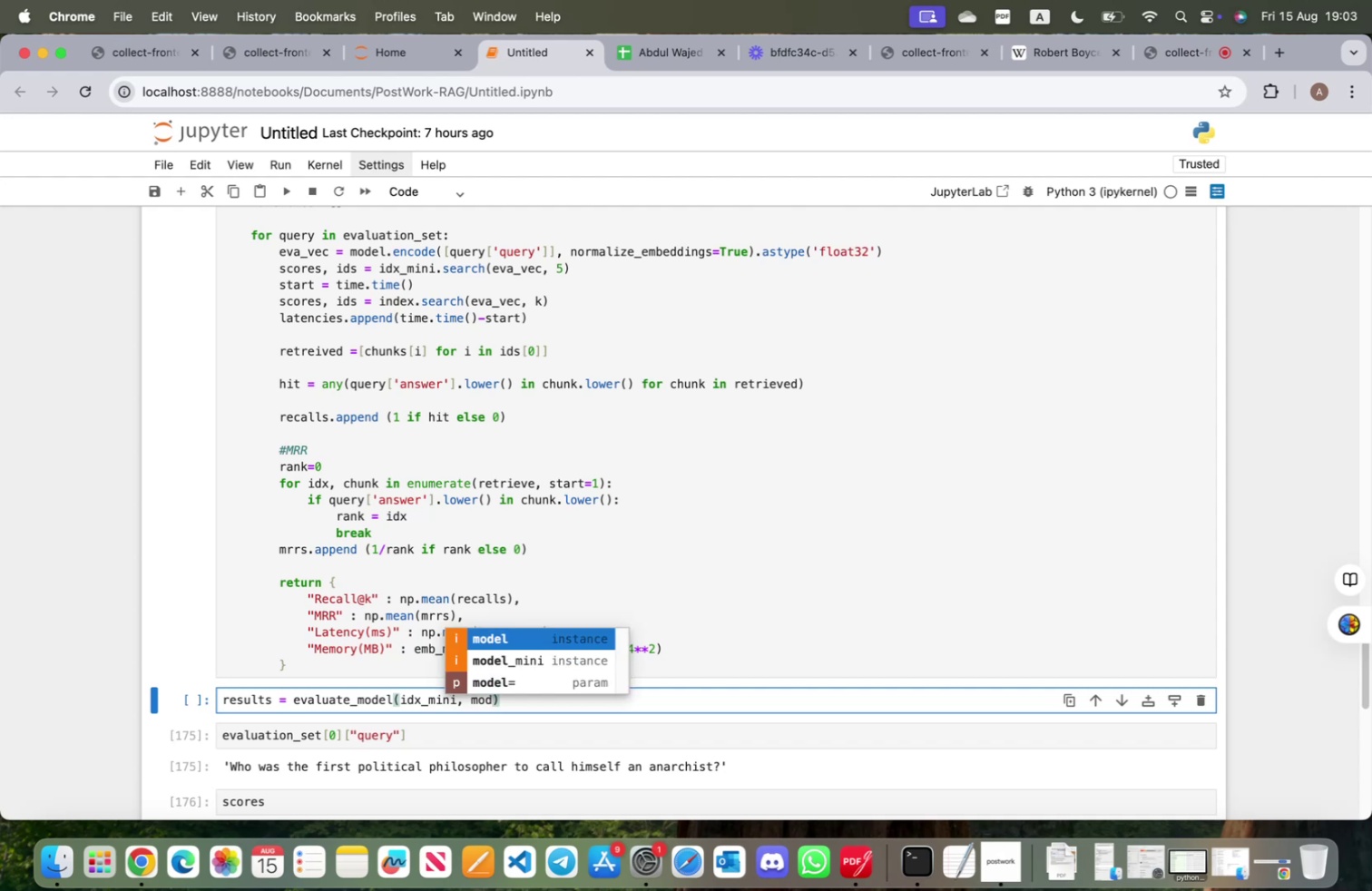 
key(ArrowDown)
 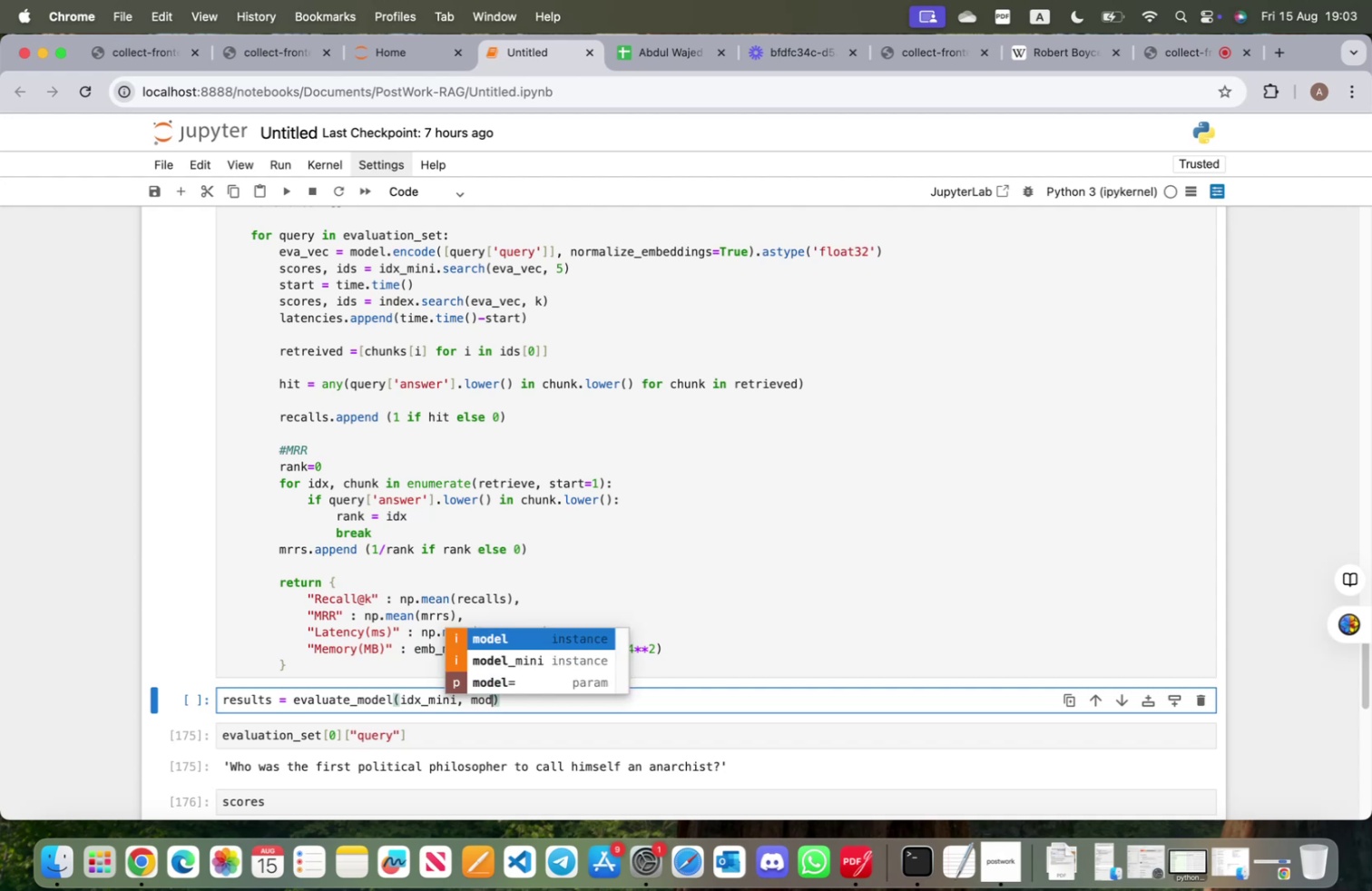 
key(ArrowDown)
 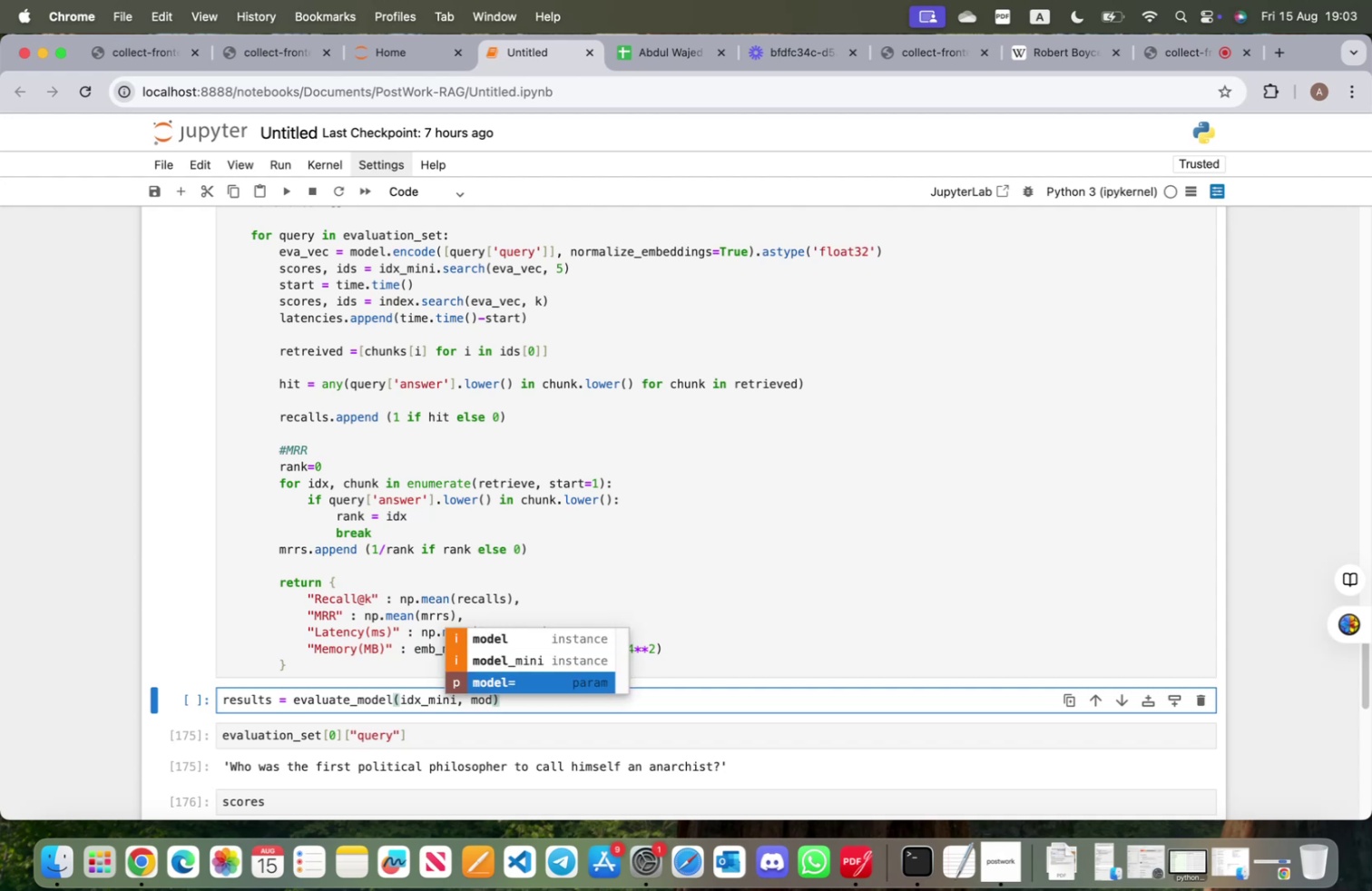 
key(ArrowUp)
 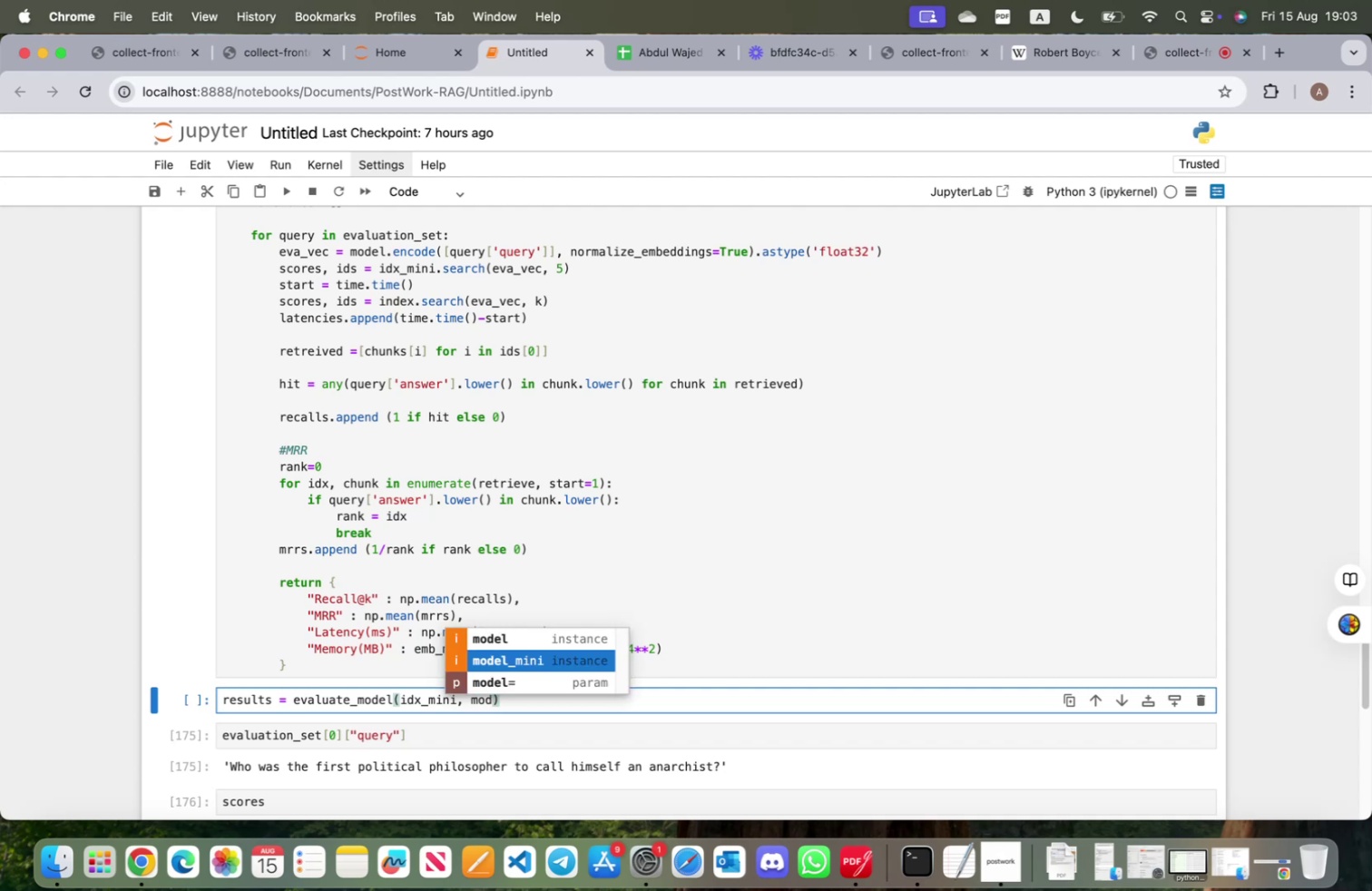 
key(Enter)
 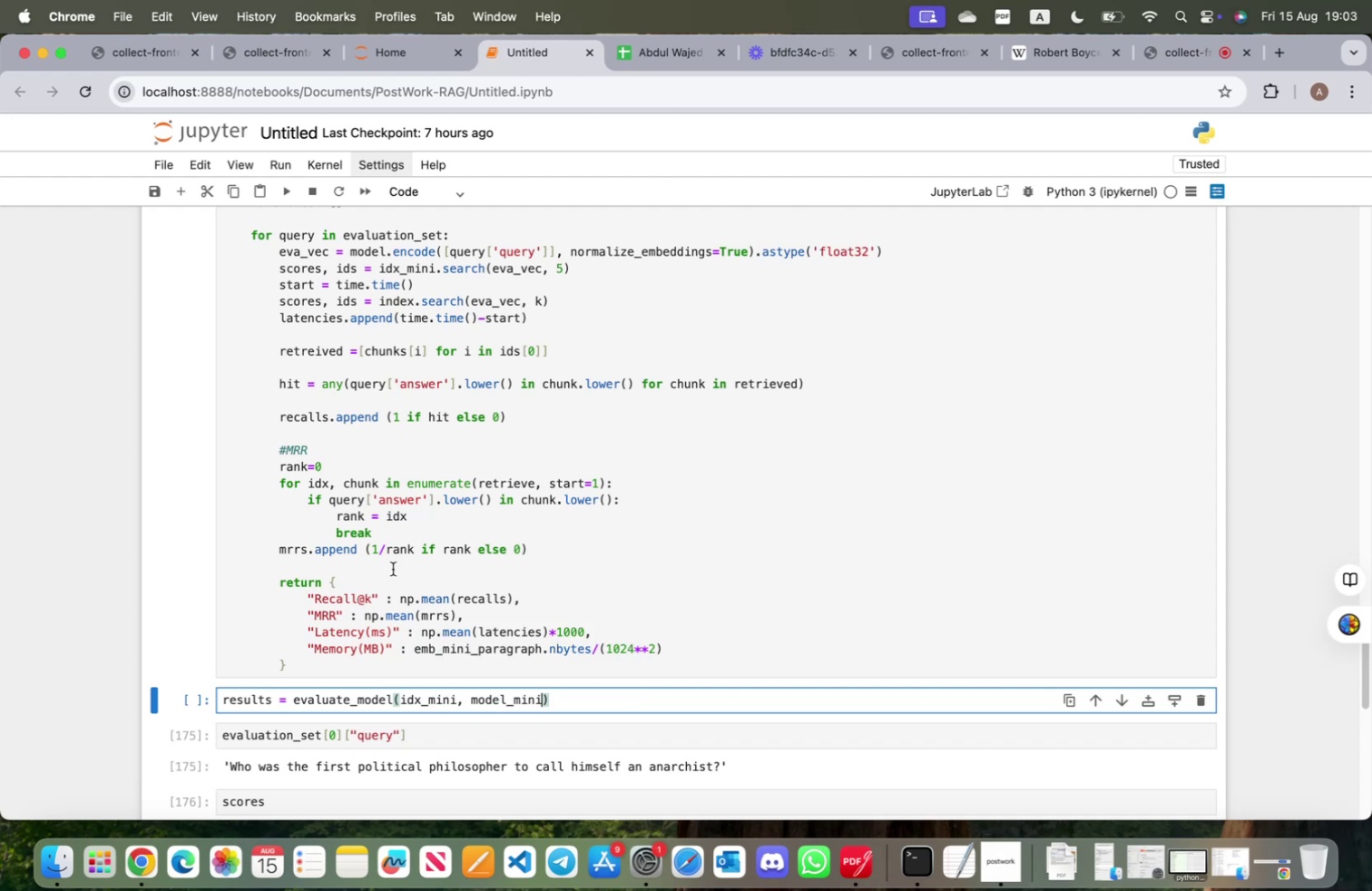 
scroll: coordinate [553, 532], scroll_direction: up, amount: 9.0
 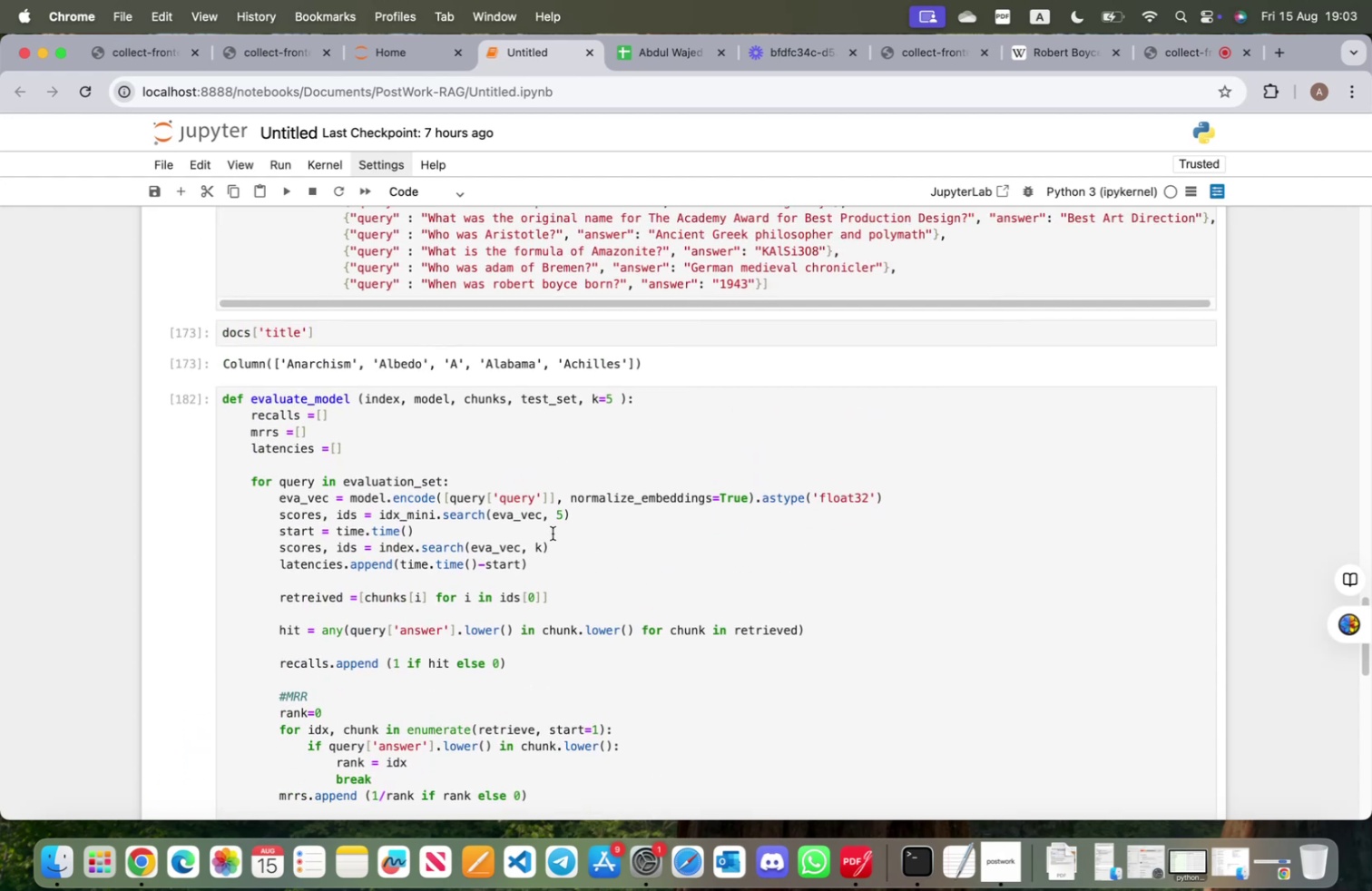 
scroll: coordinate [552, 534], scroll_direction: down, amount: 12.0
 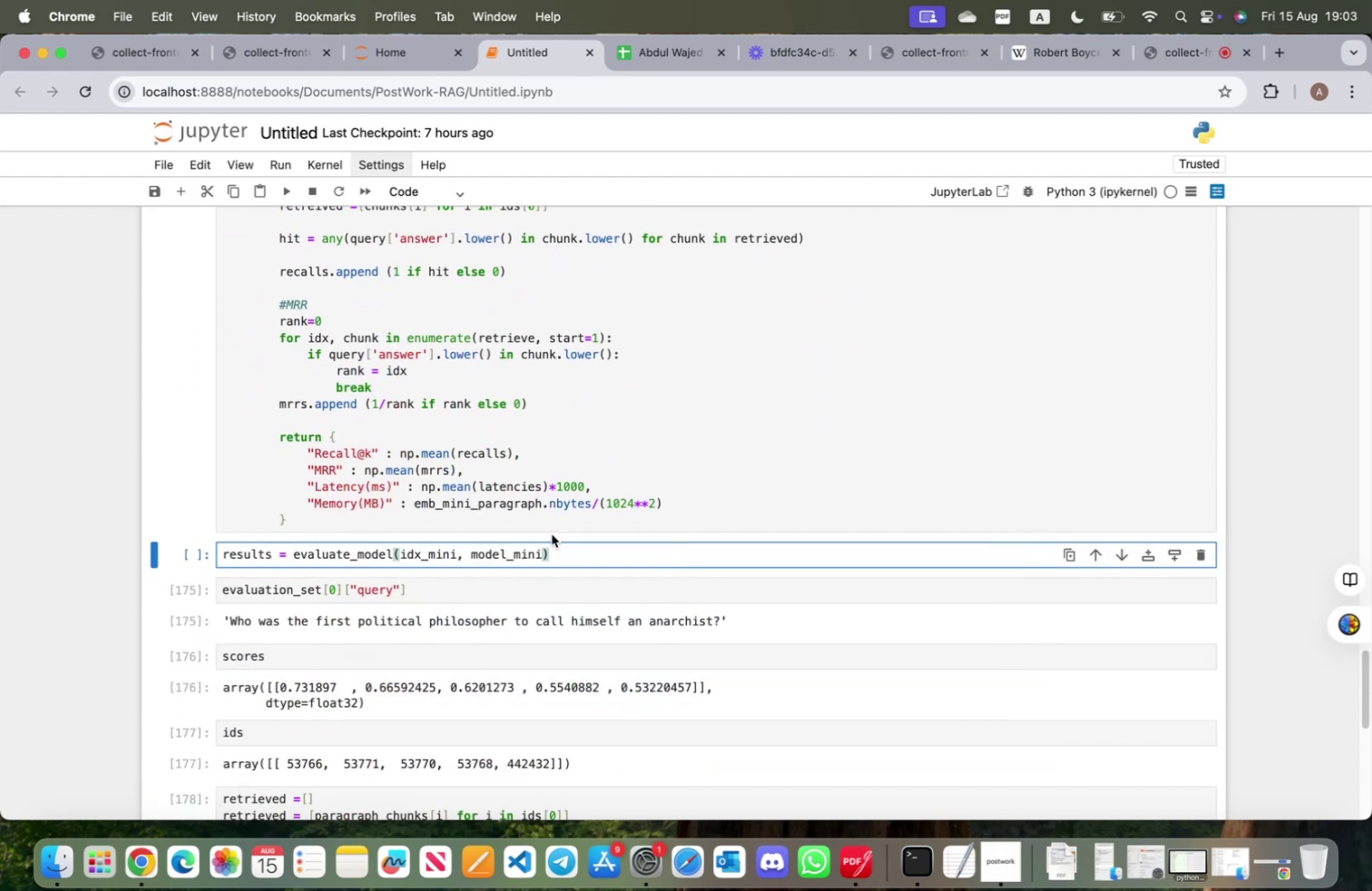 
type(, par)
key(Tab)
 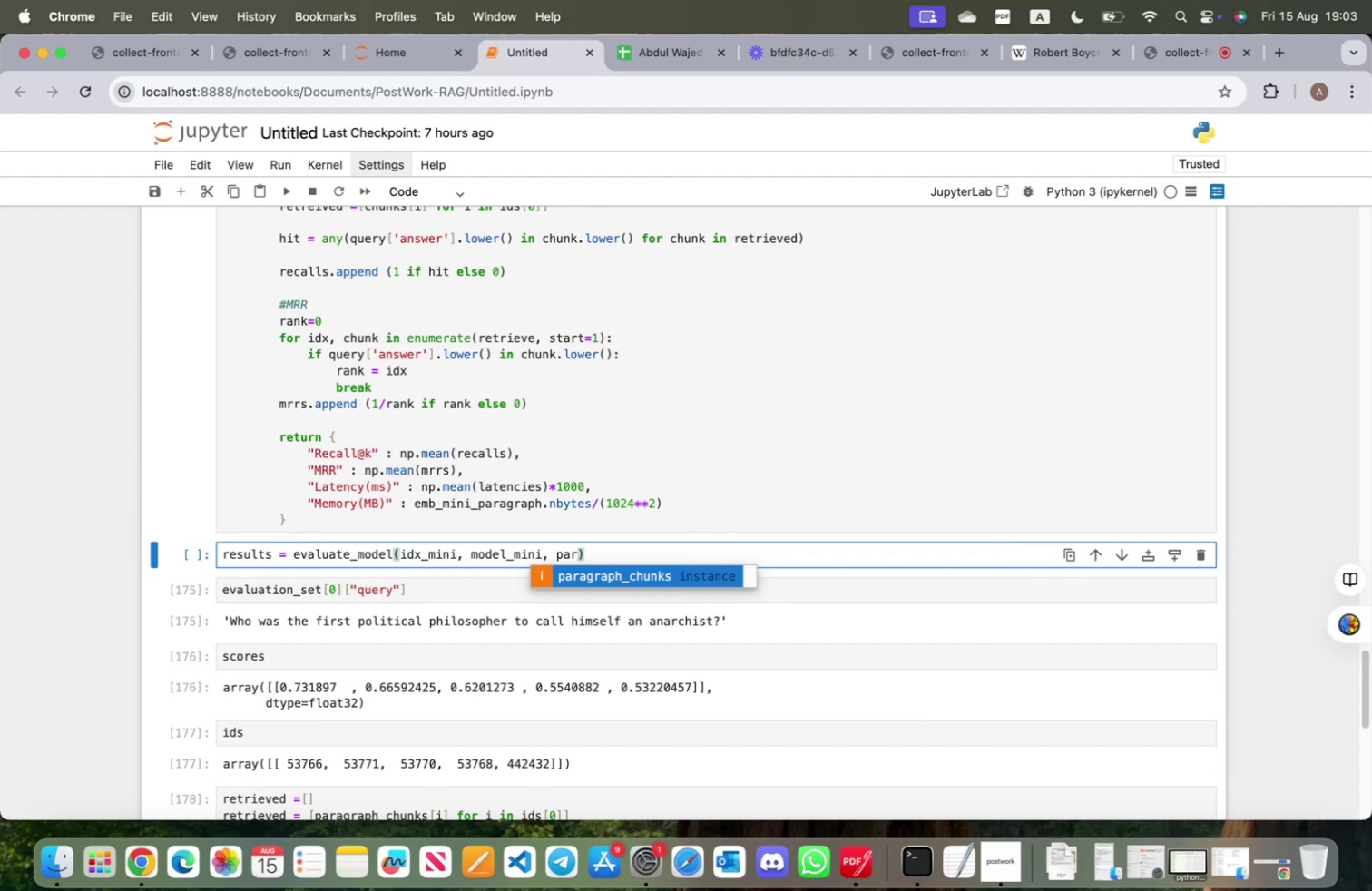 
key(Enter)
 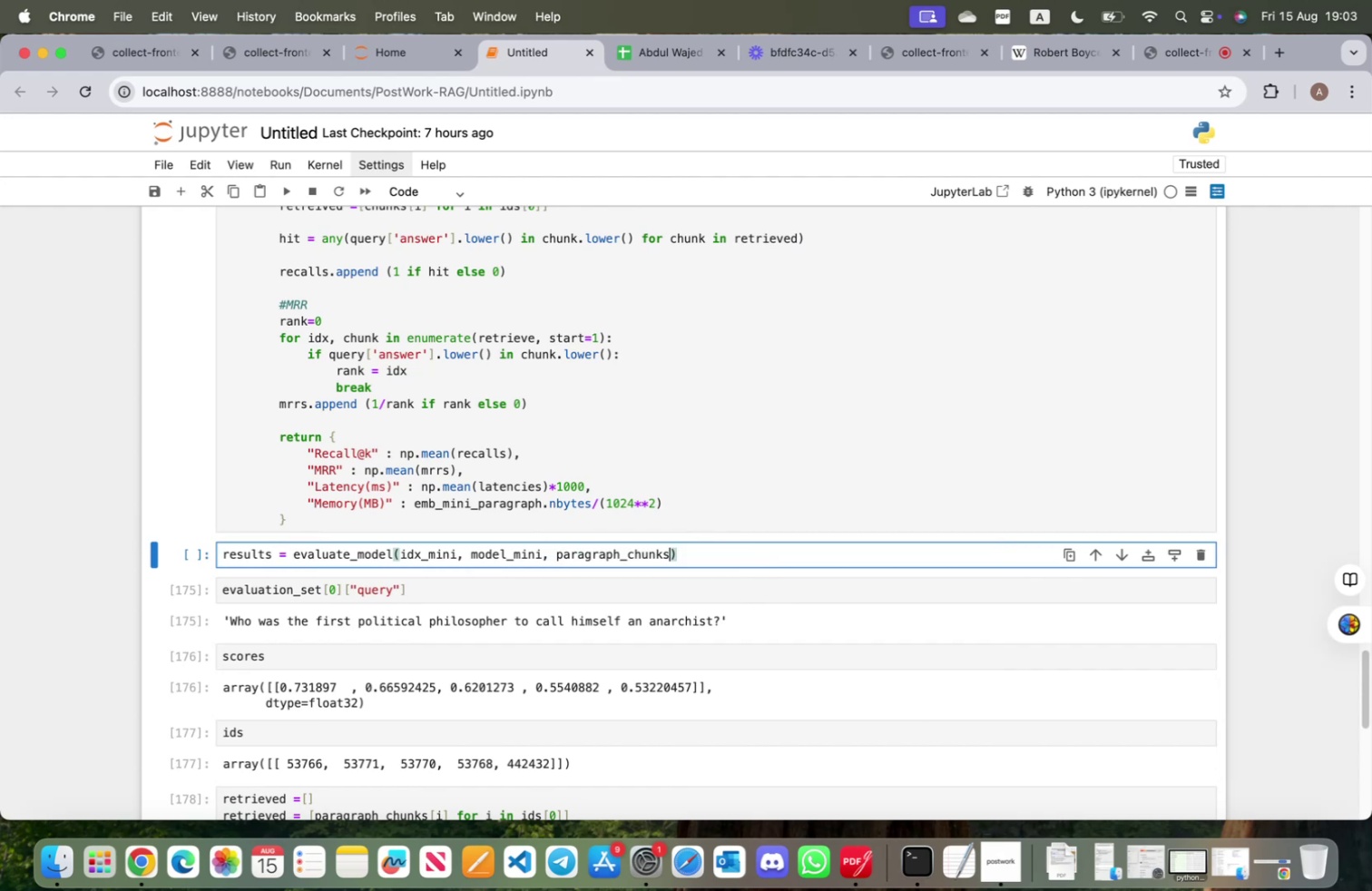 
key(Comma)
 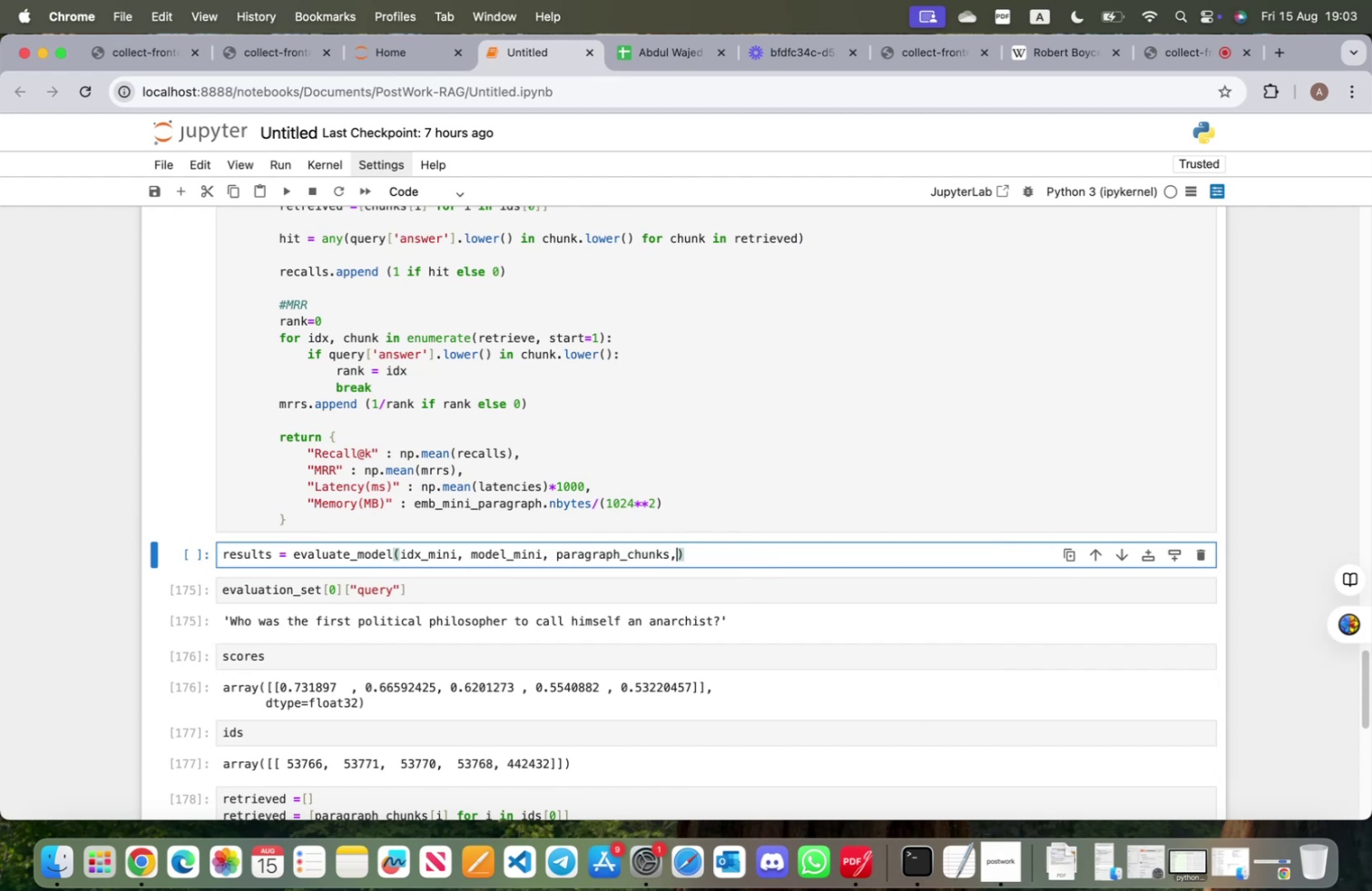 
key(Space)
 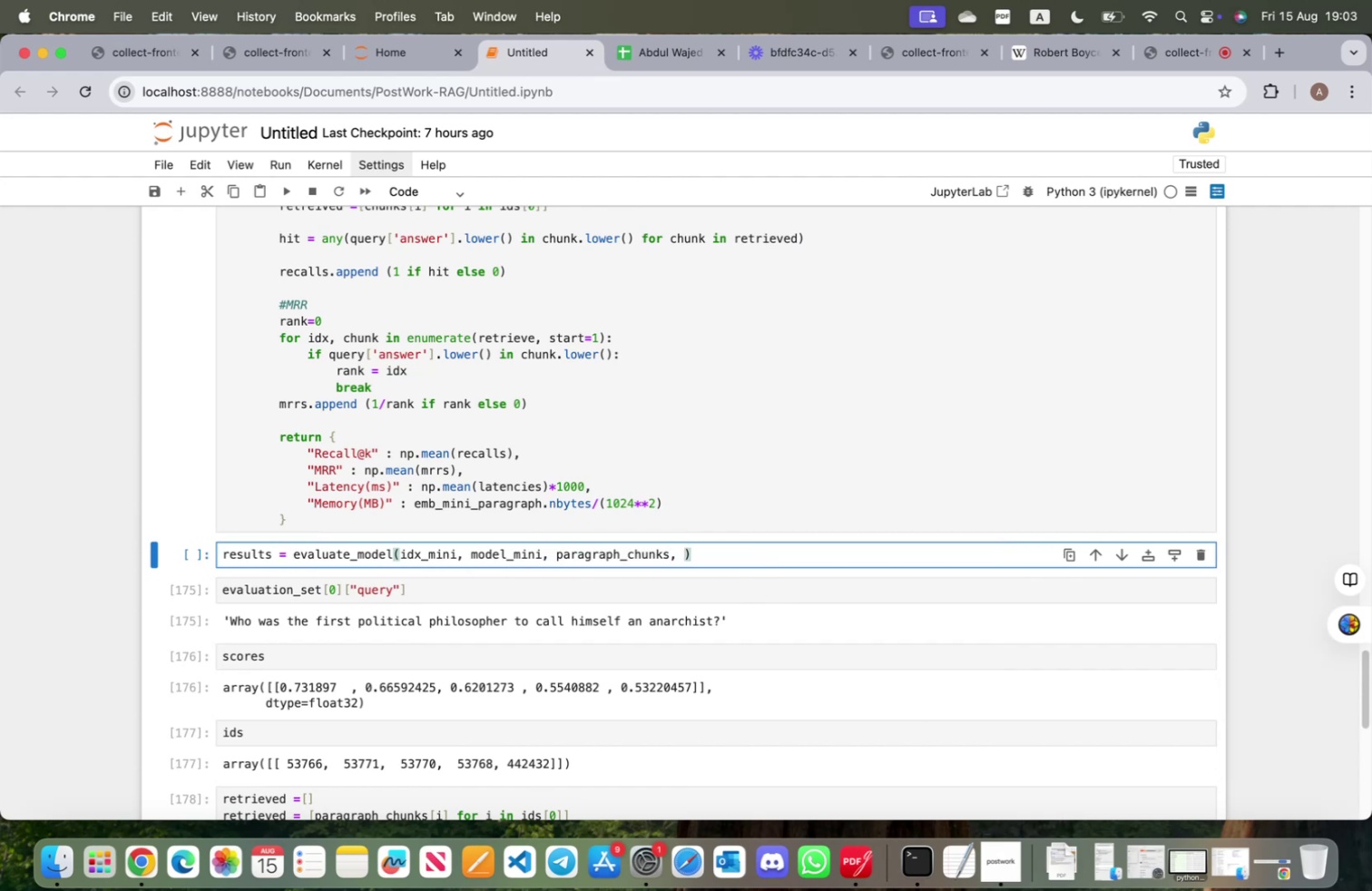 
scroll: coordinate [552, 534], scroll_direction: up, amount: 17.0
 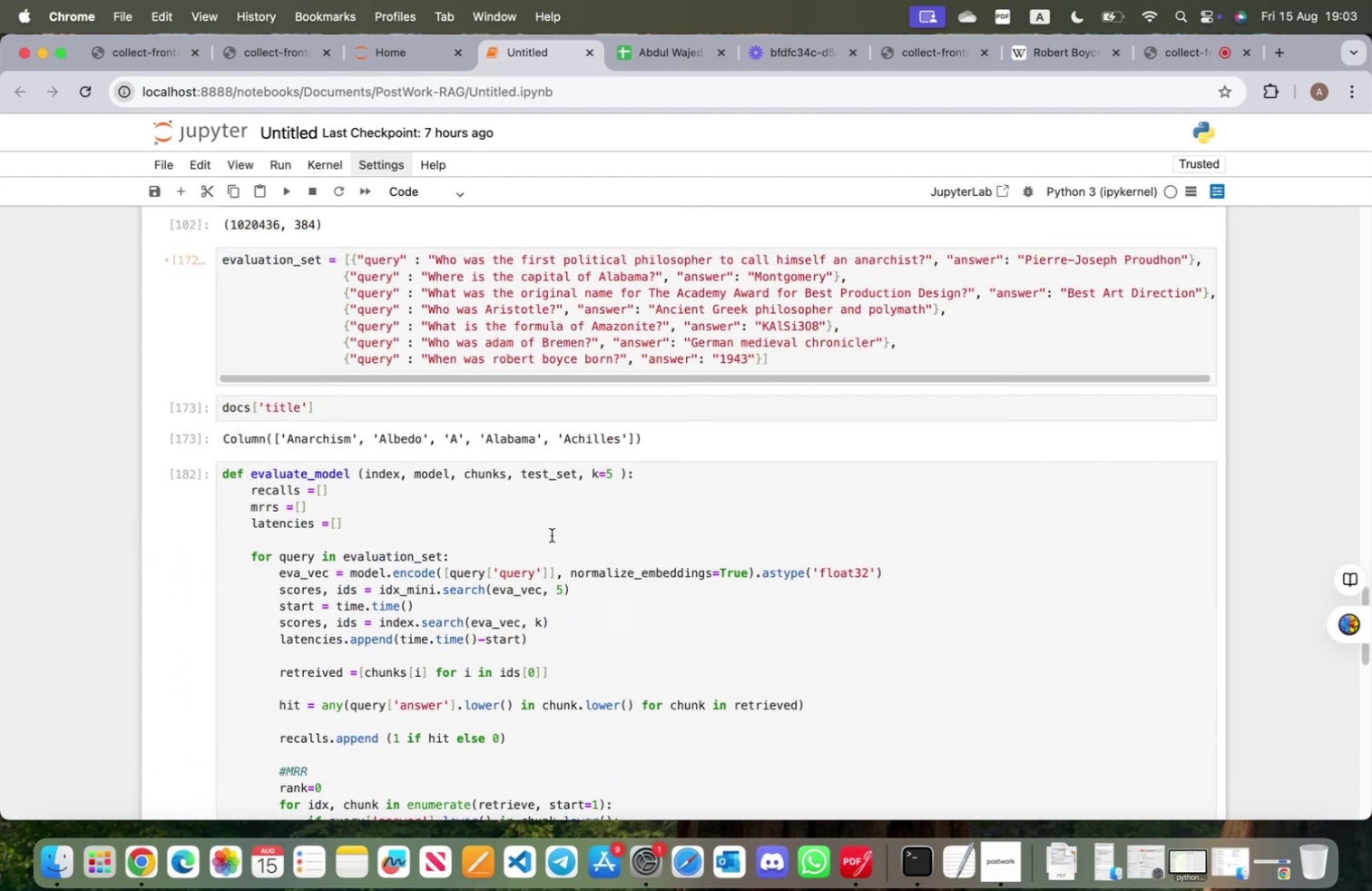 
scroll: coordinate [551, 537], scroll_direction: down, amount: 12.0
 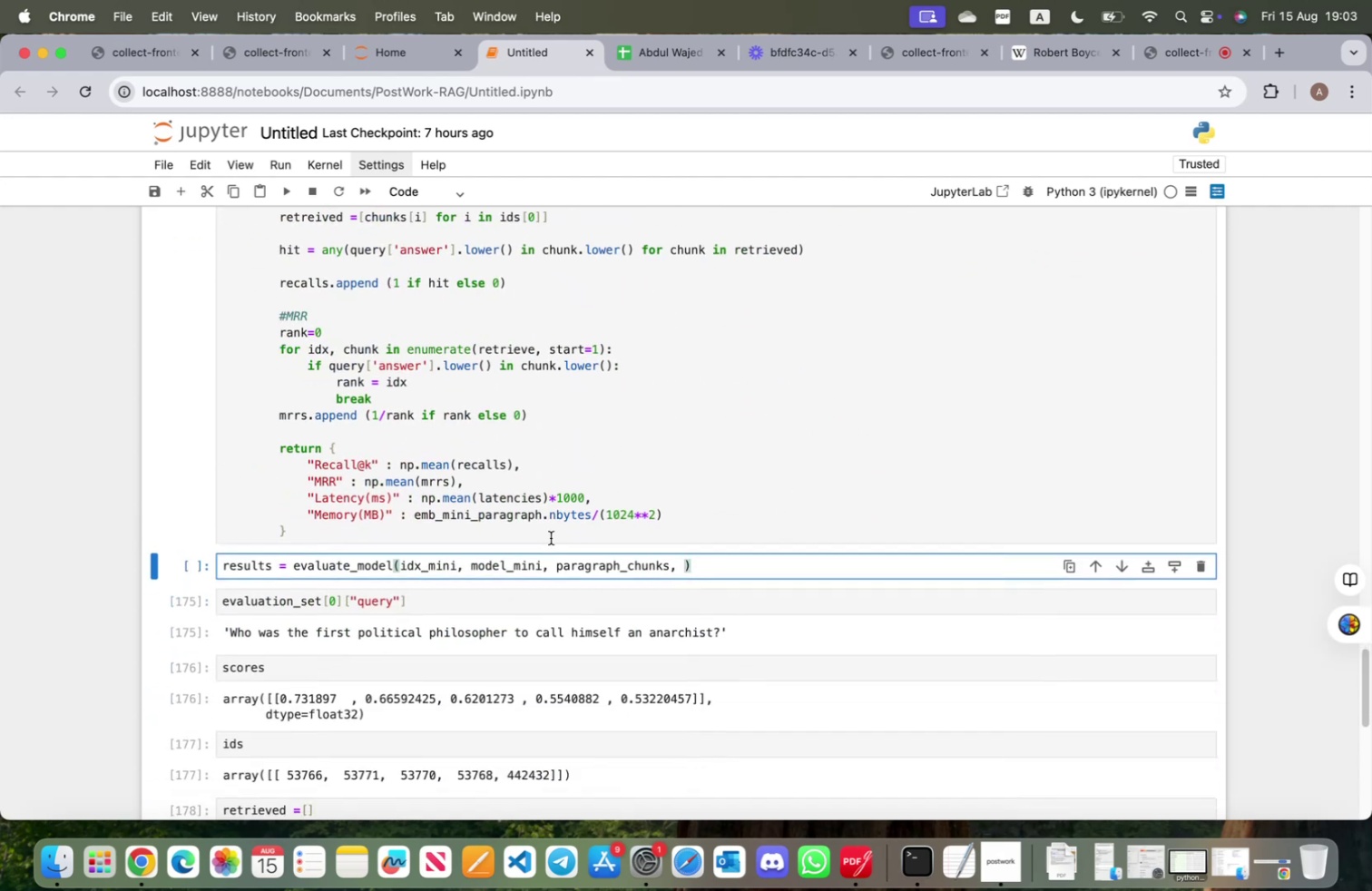 
type(ev)
key(Tab)
 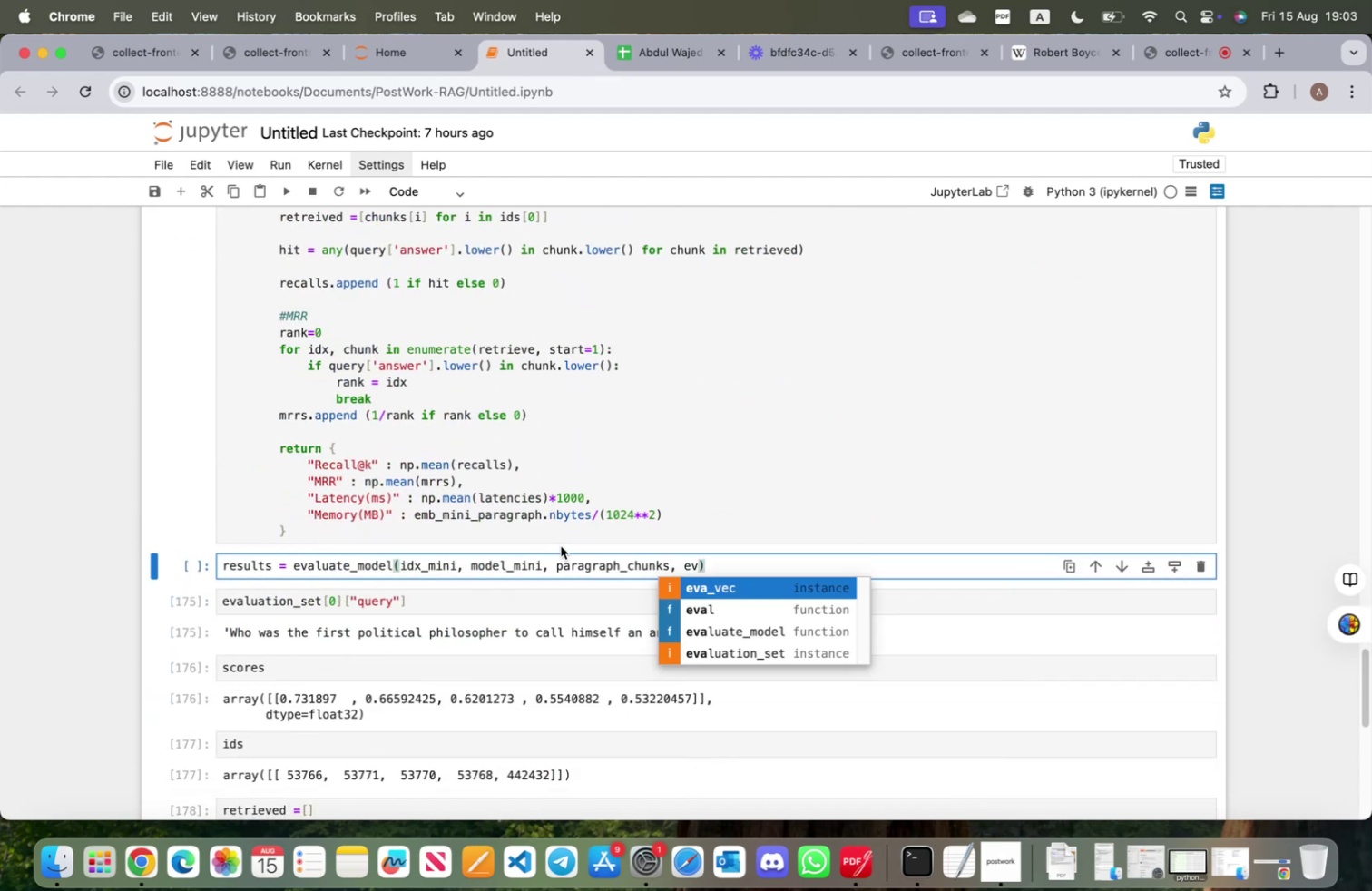 
key(ArrowDown)
 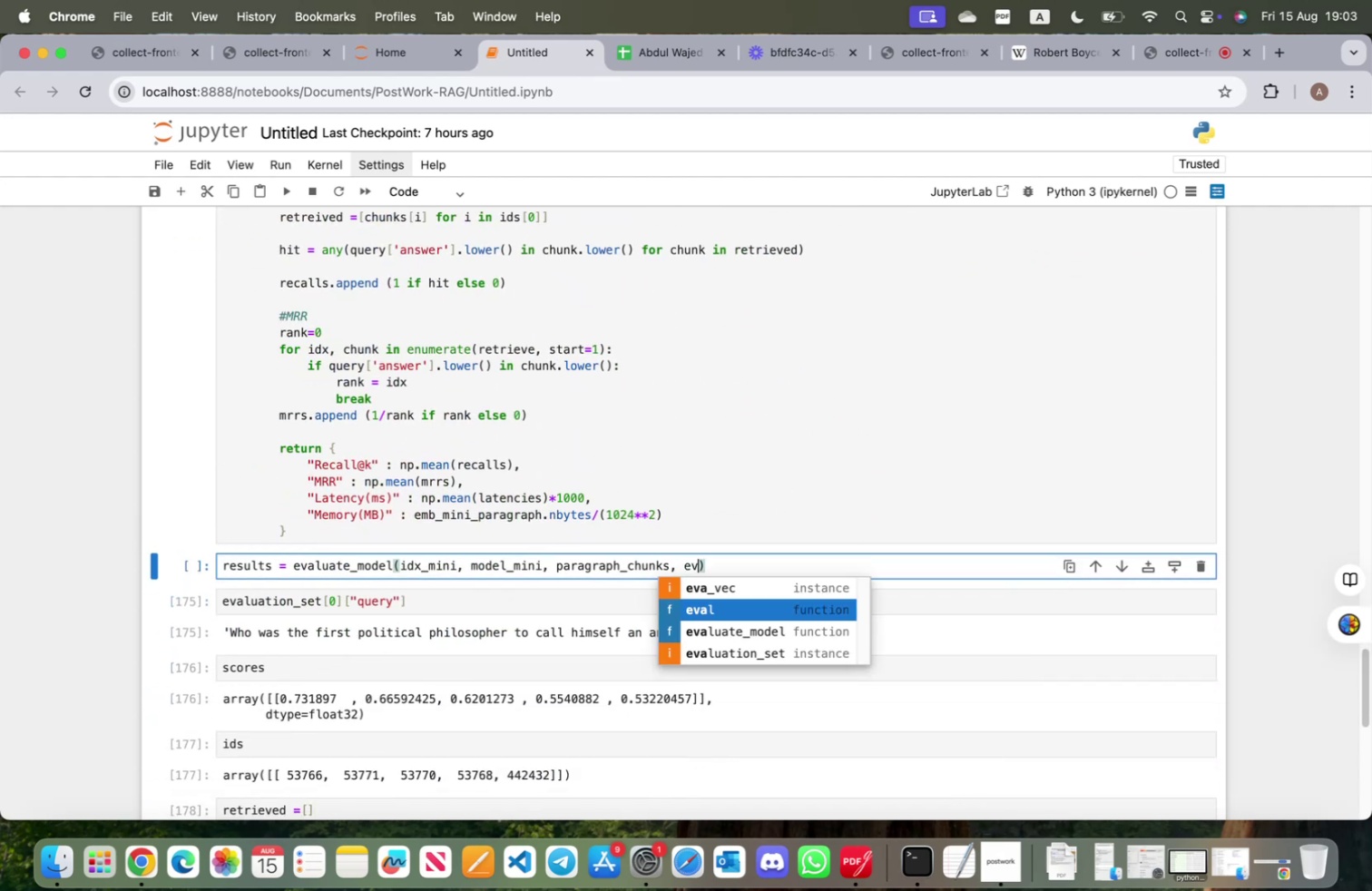 
key(ArrowDown)
 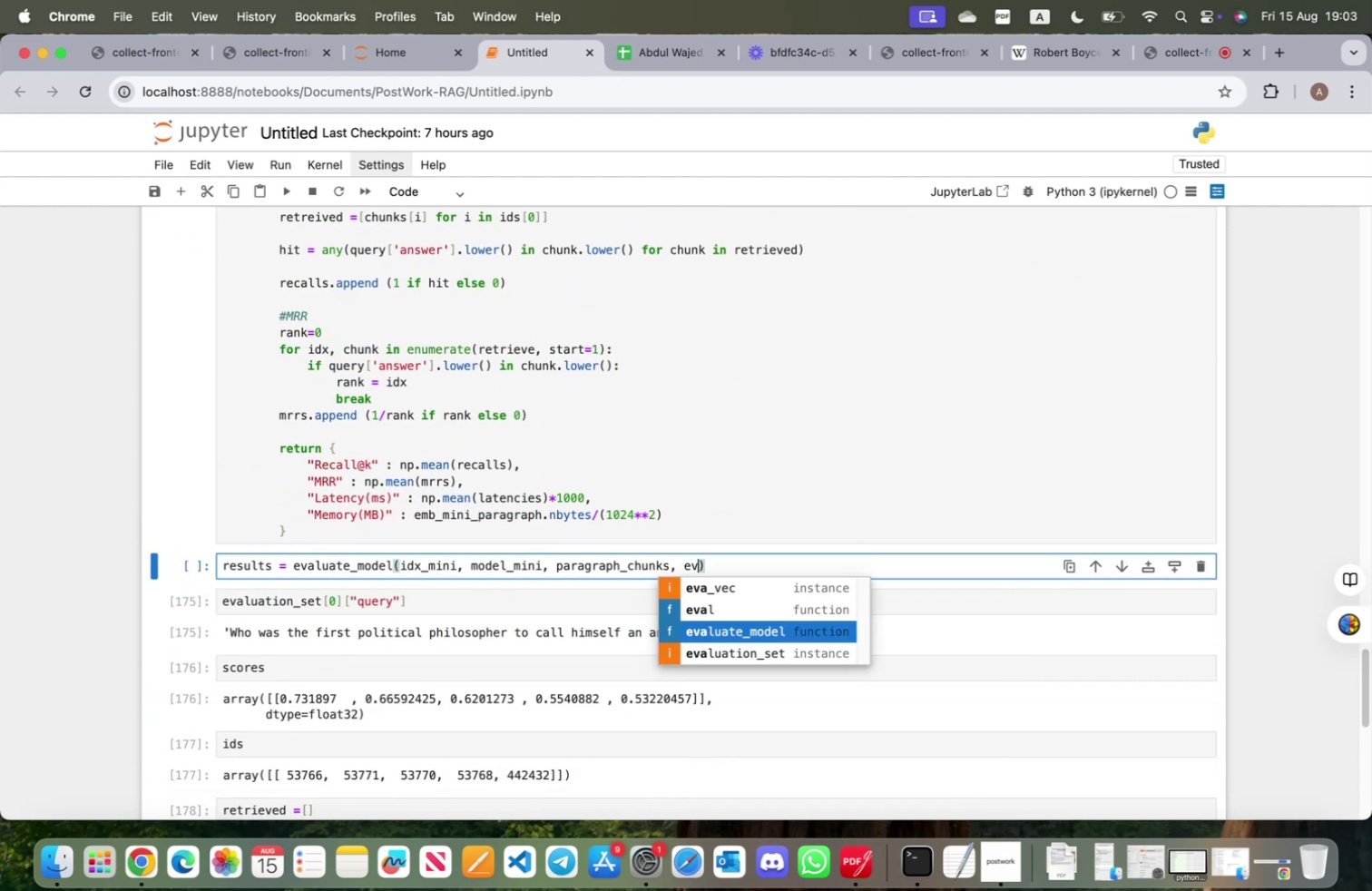 
key(ArrowDown)
 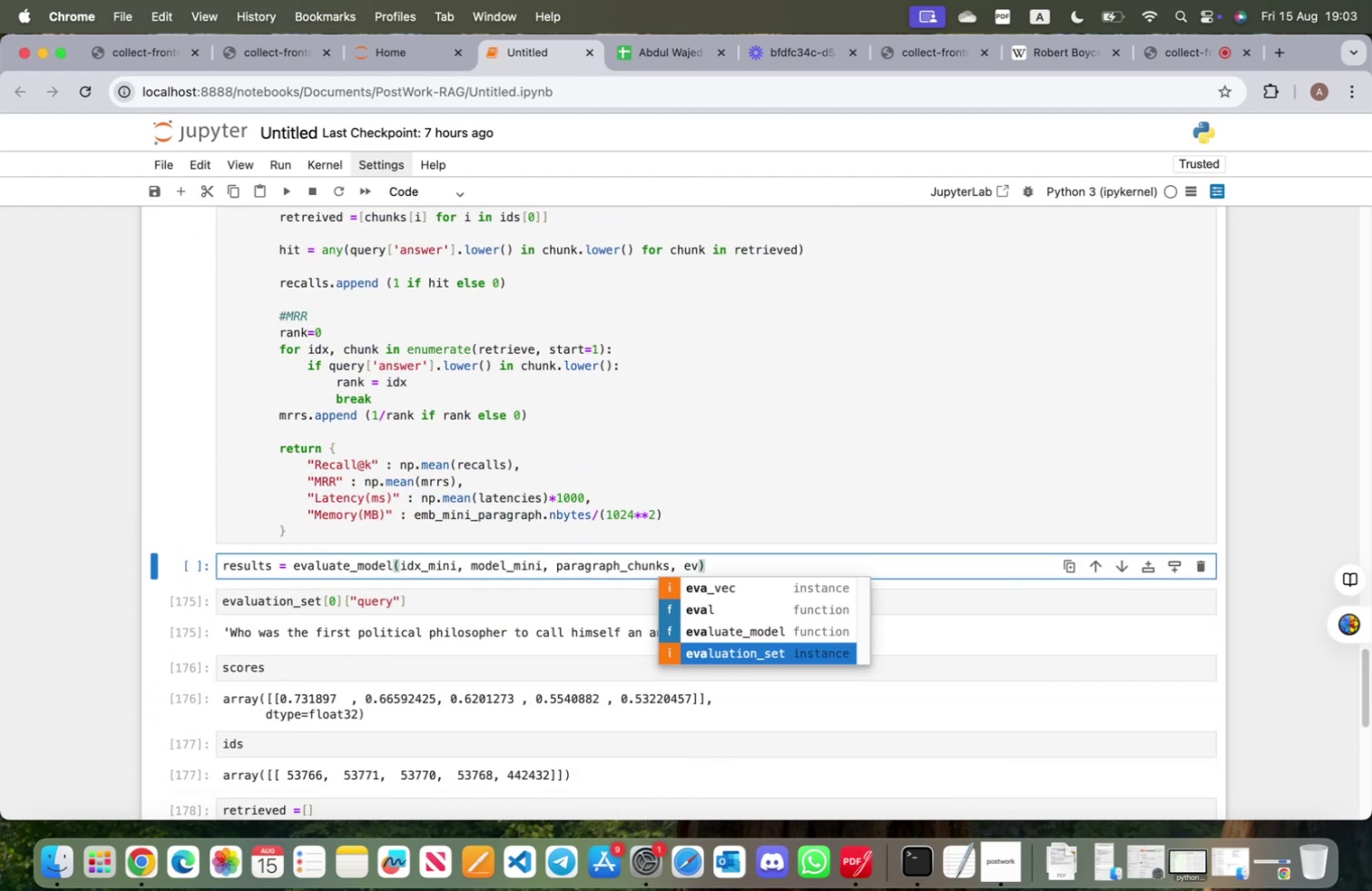 
key(Enter)
 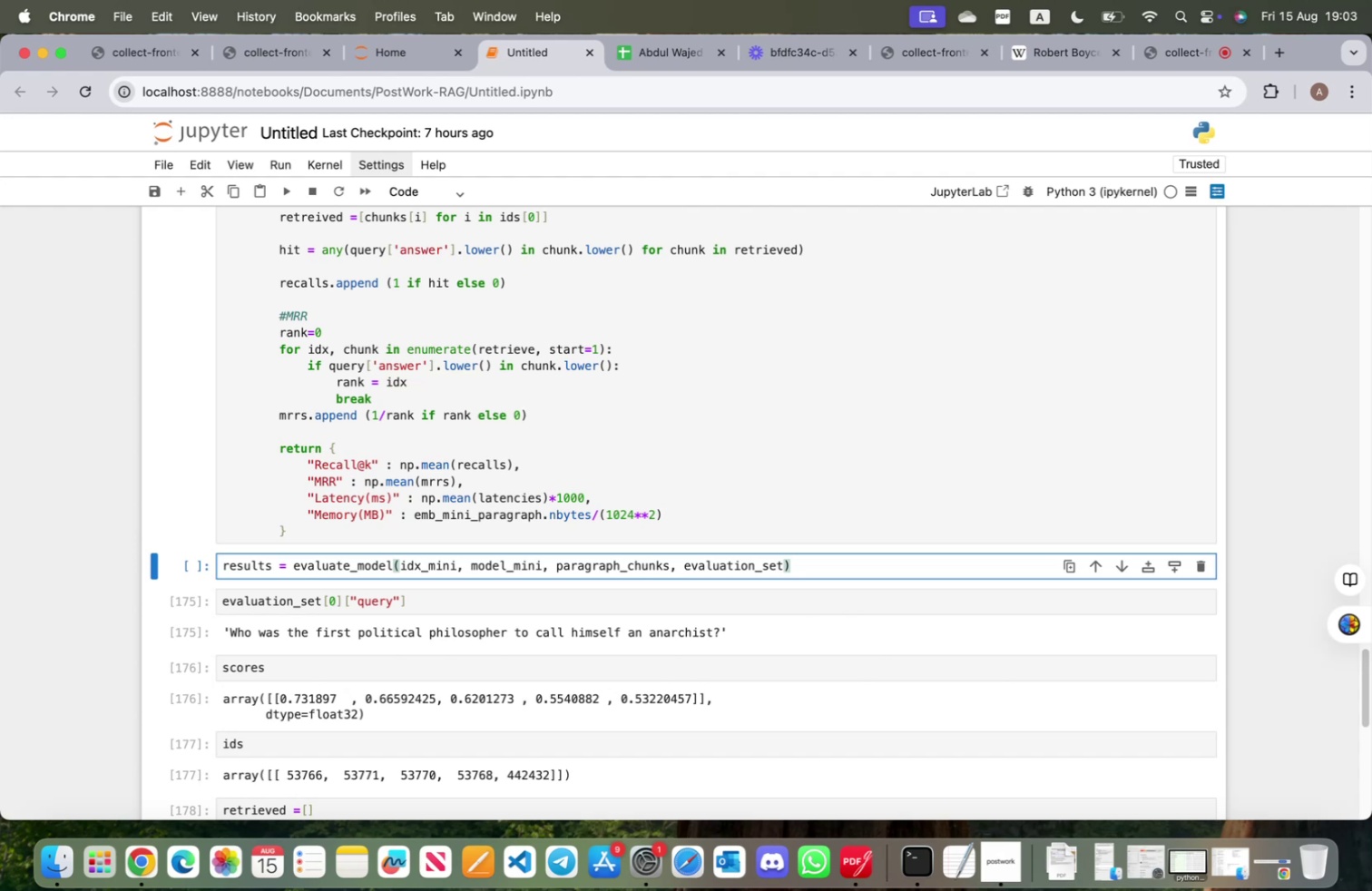 
key(Comma)
 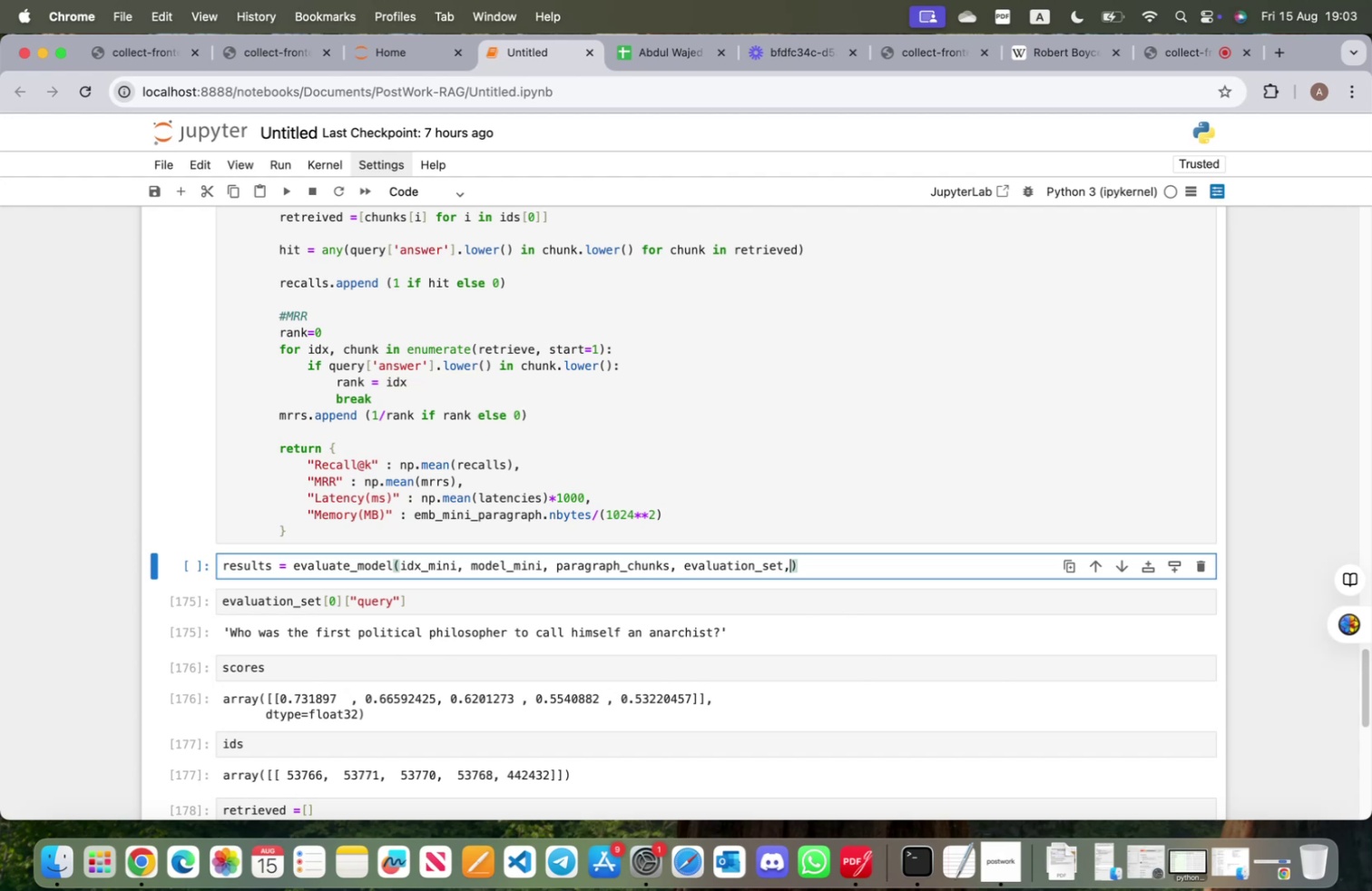 
key(Space)
 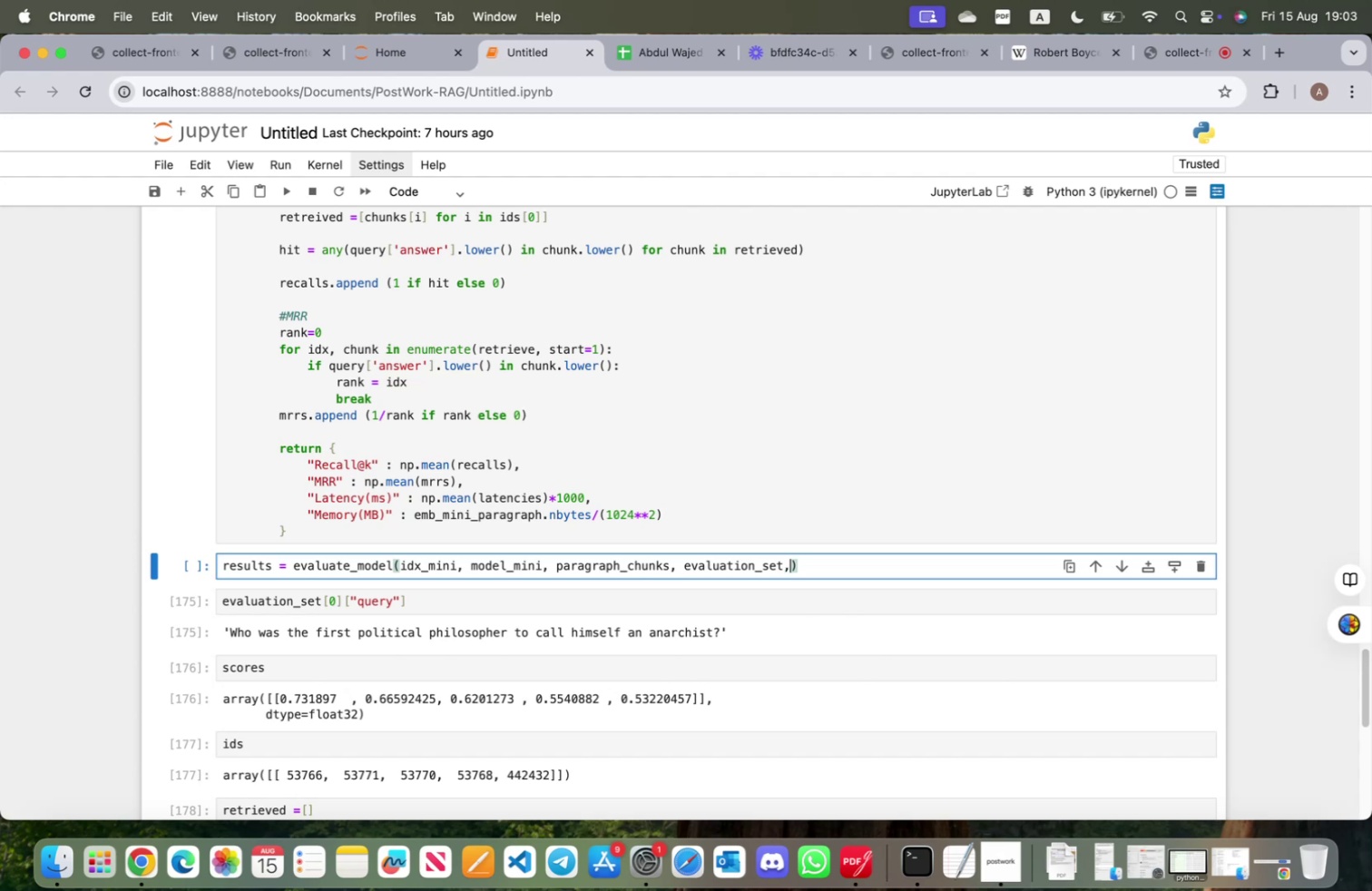 
key(K)
 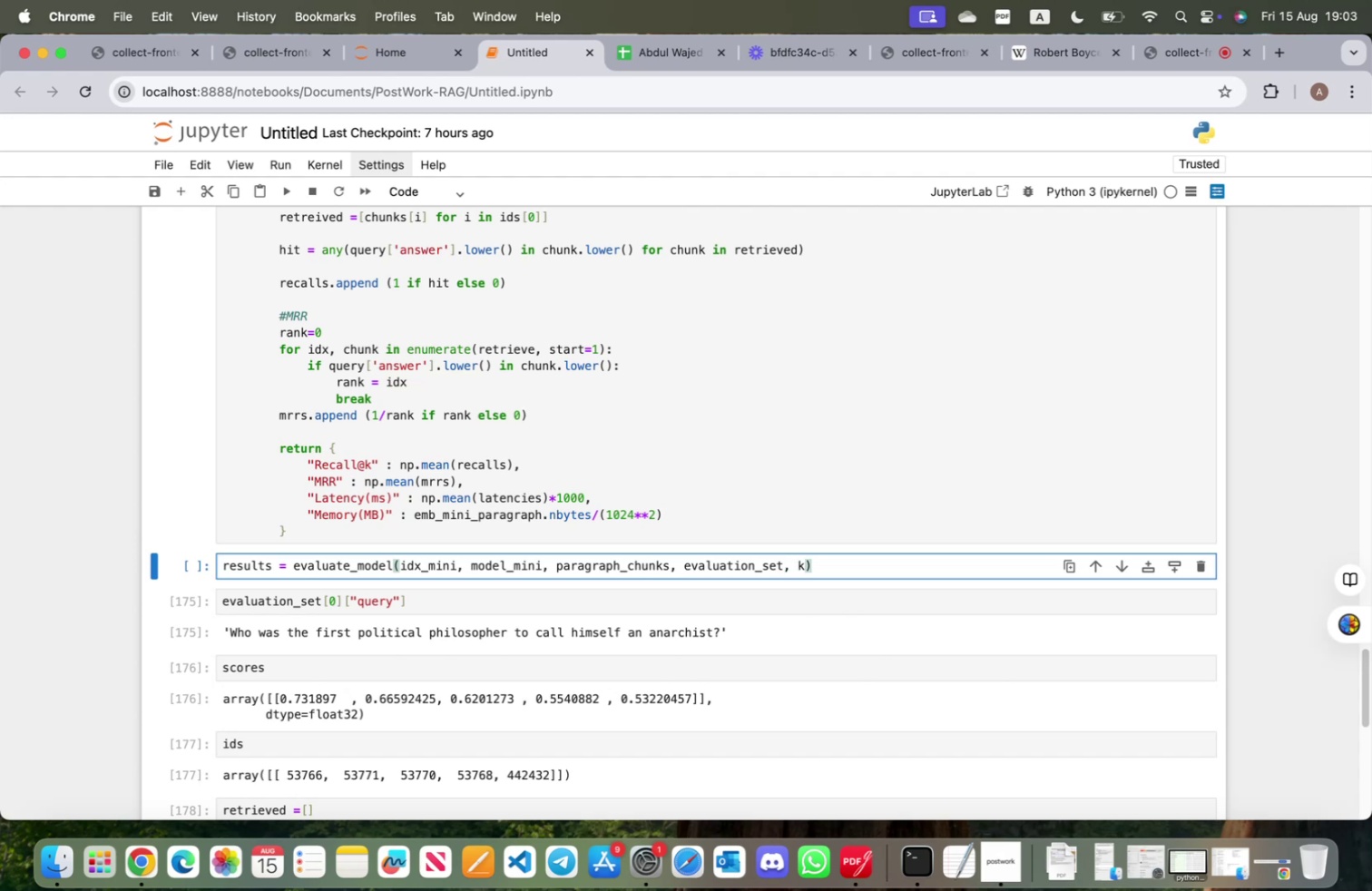 
key(Equal)
 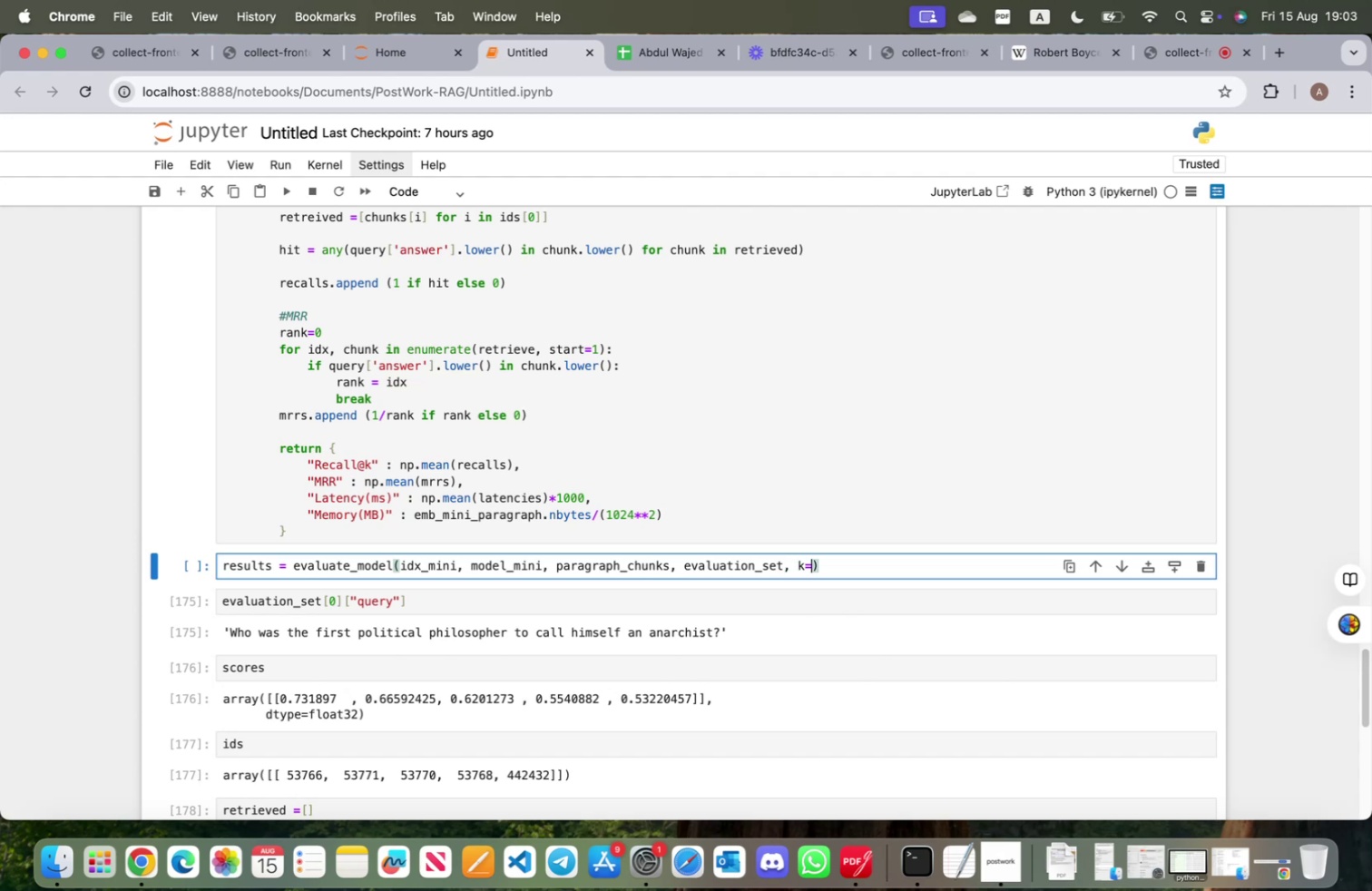 
key(5)
 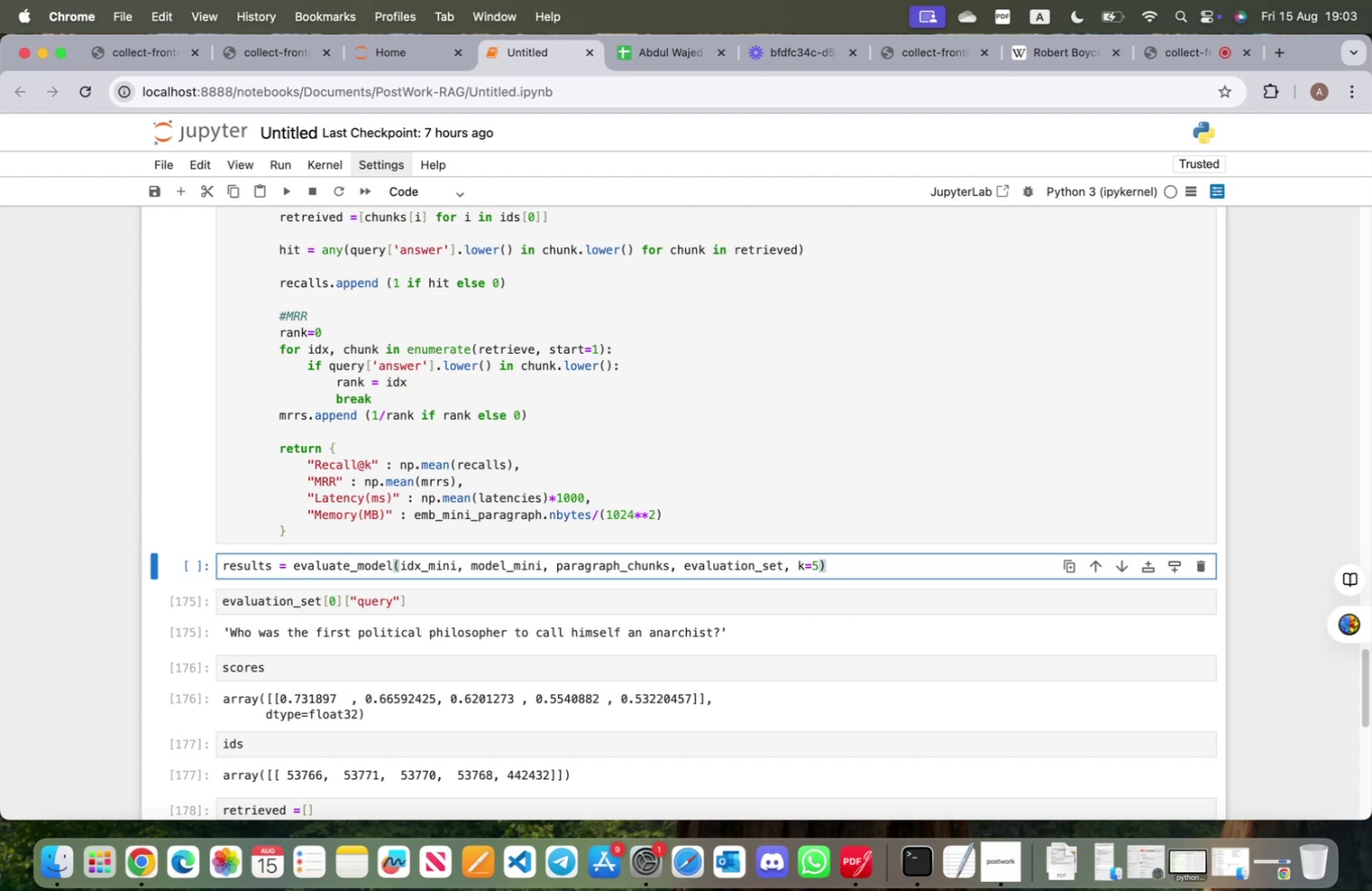 
key(ArrowRight)
 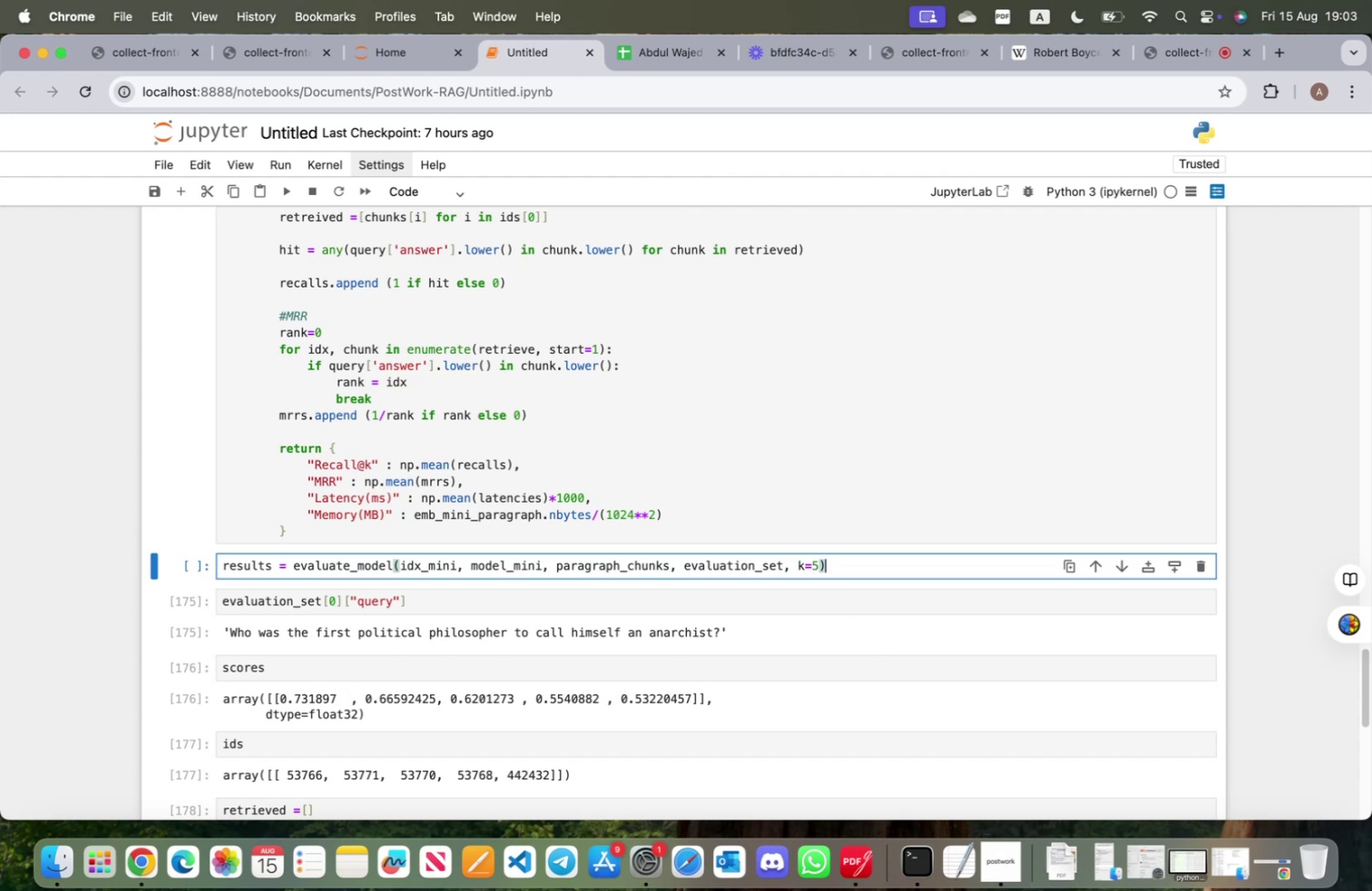 
key(Enter)
 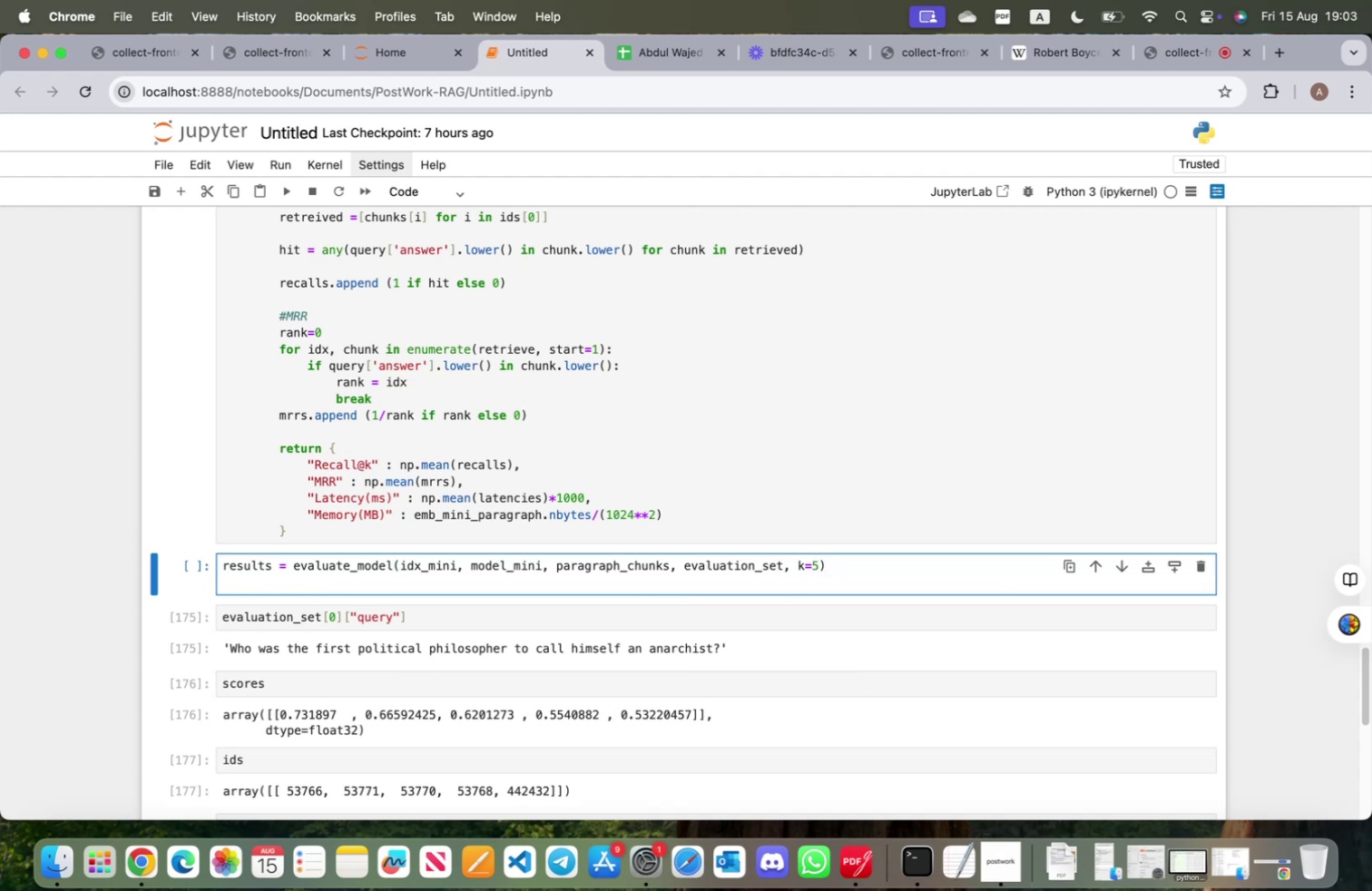 
type(print(results)
 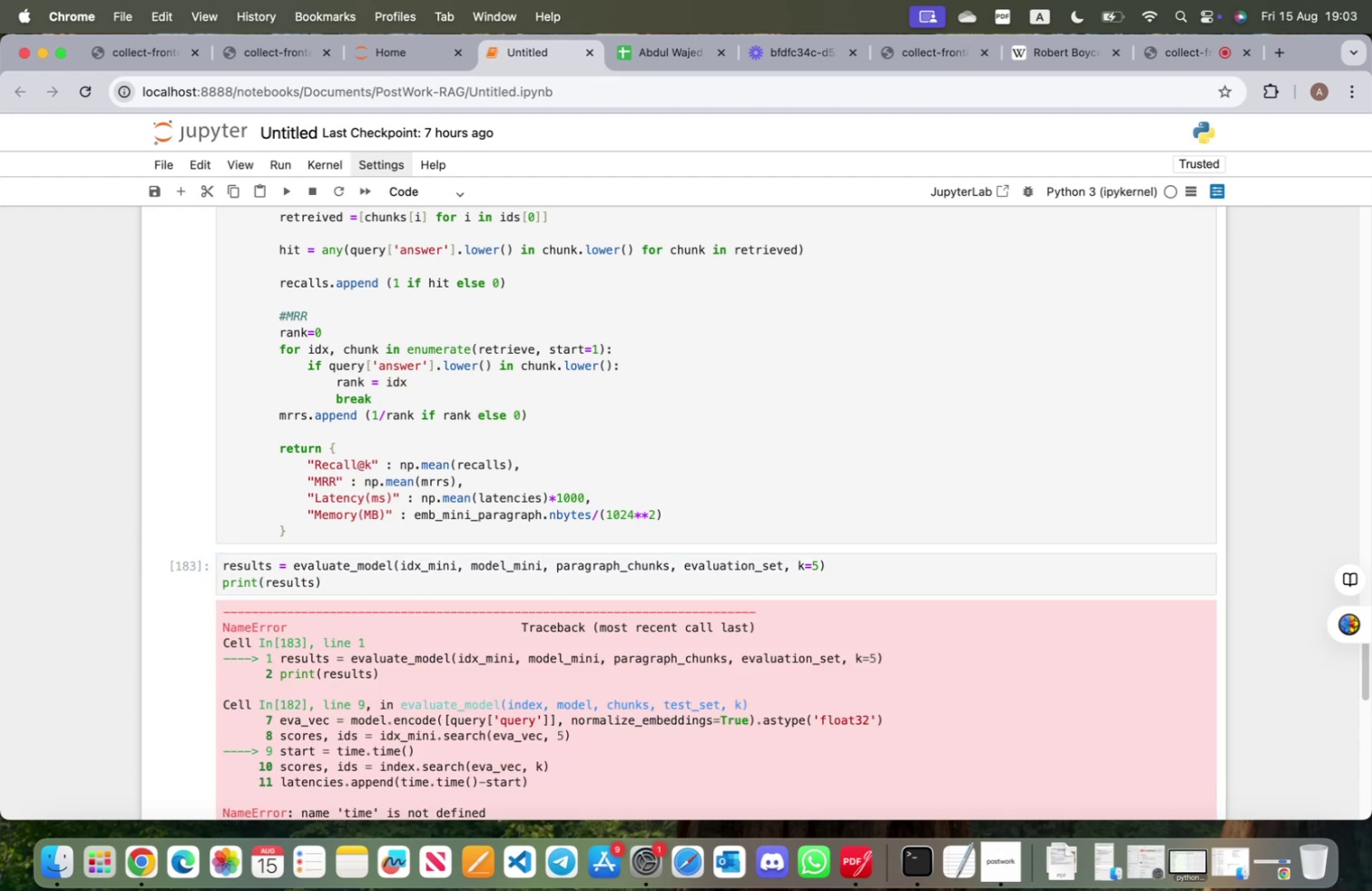 
 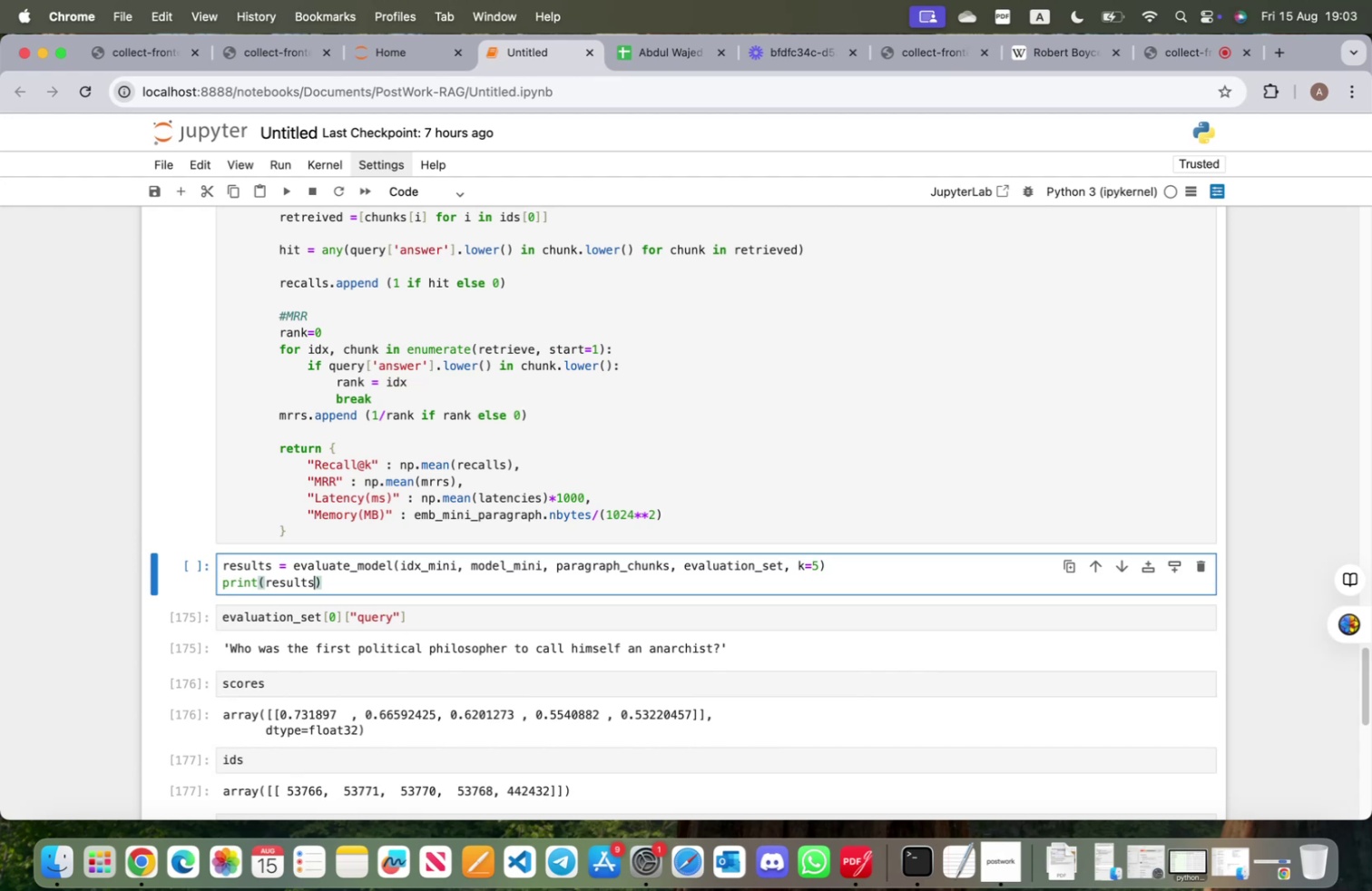 
key(Shift+Enter)
 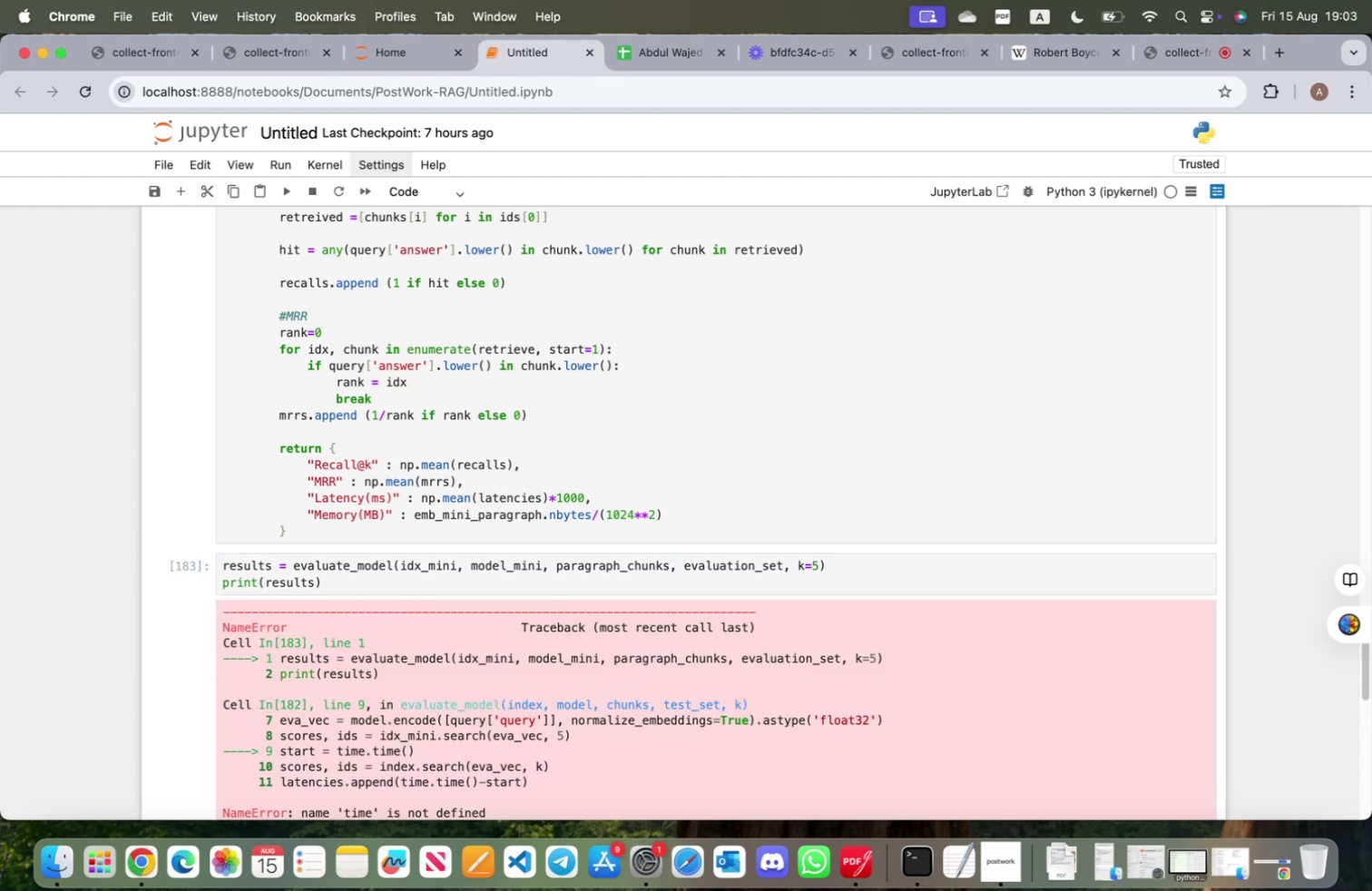 
scroll: coordinate [562, 551], scroll_direction: down, amount: 7.0
 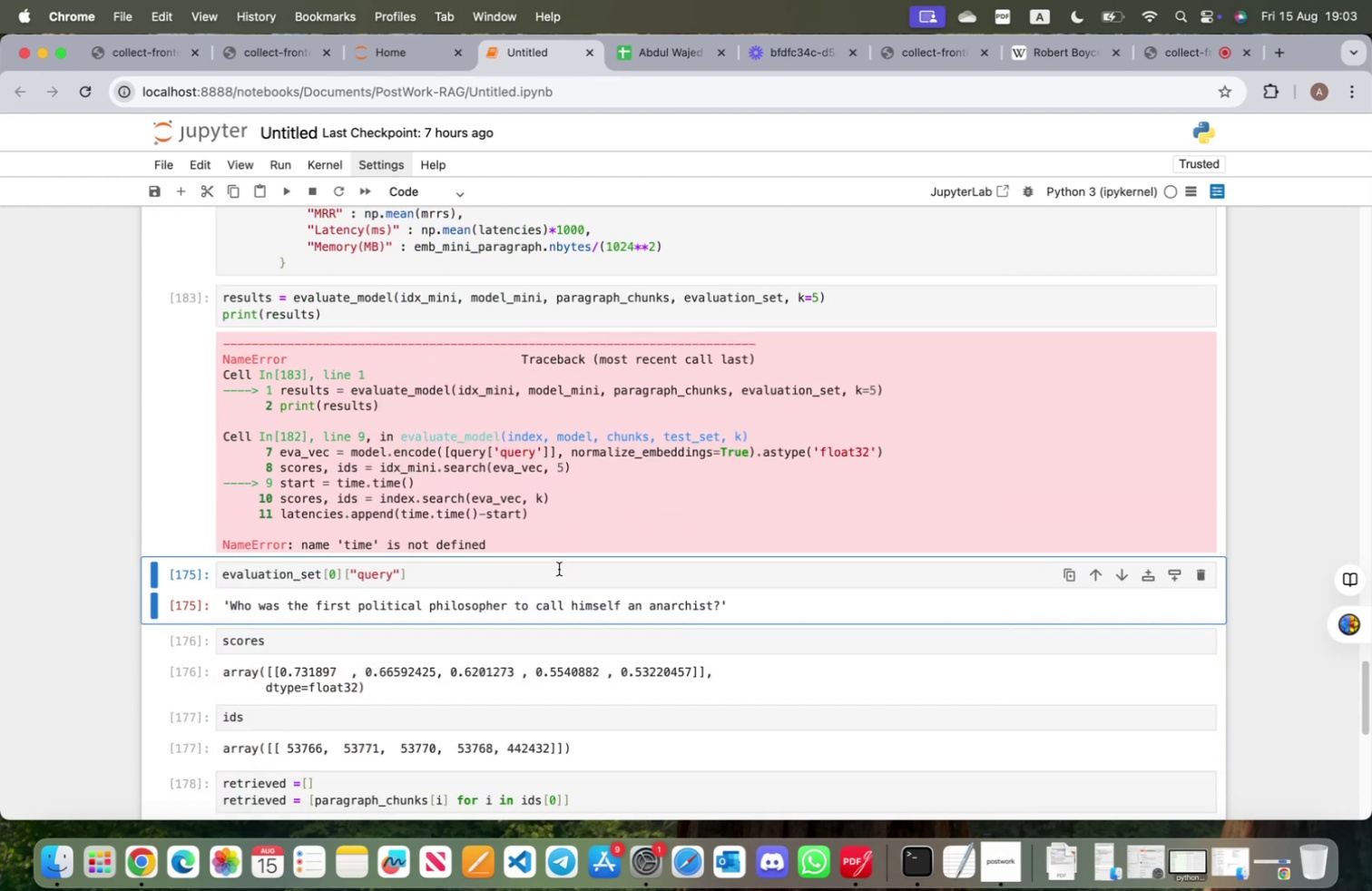 
scroll: coordinate [574, 584], scroll_direction: up, amount: 195.0
 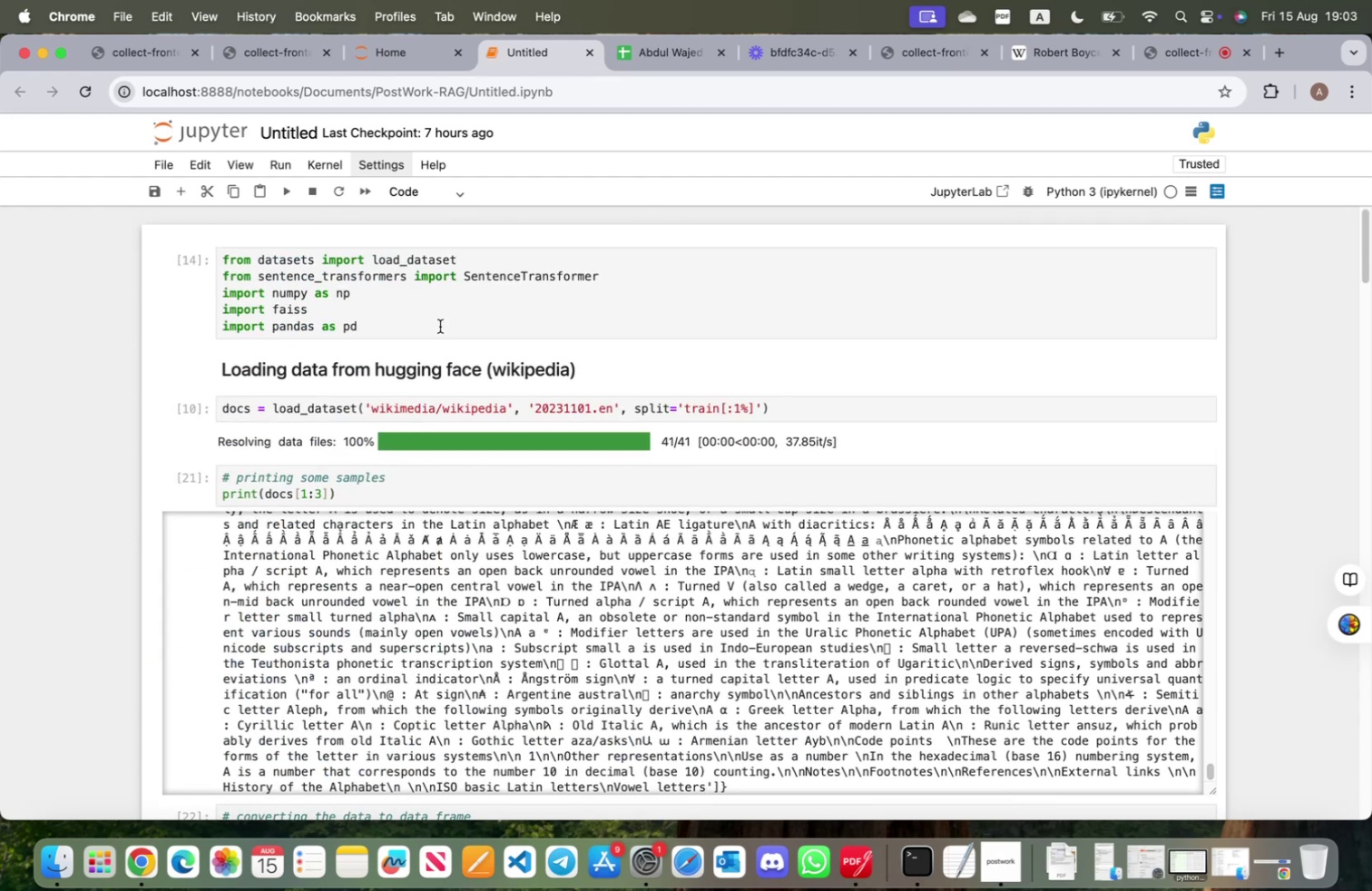 
left_click([437, 326])
 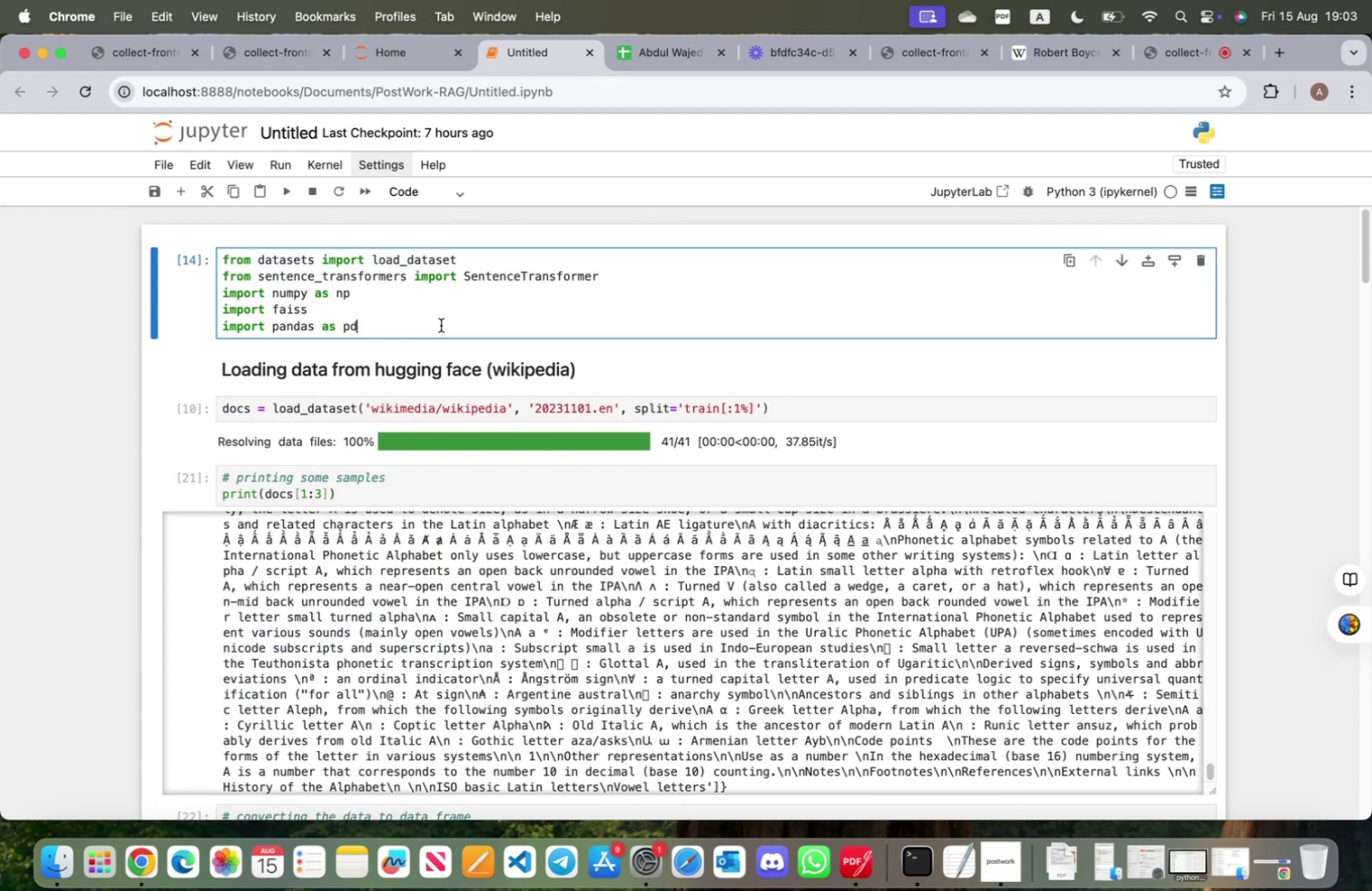 
key(Enter)
 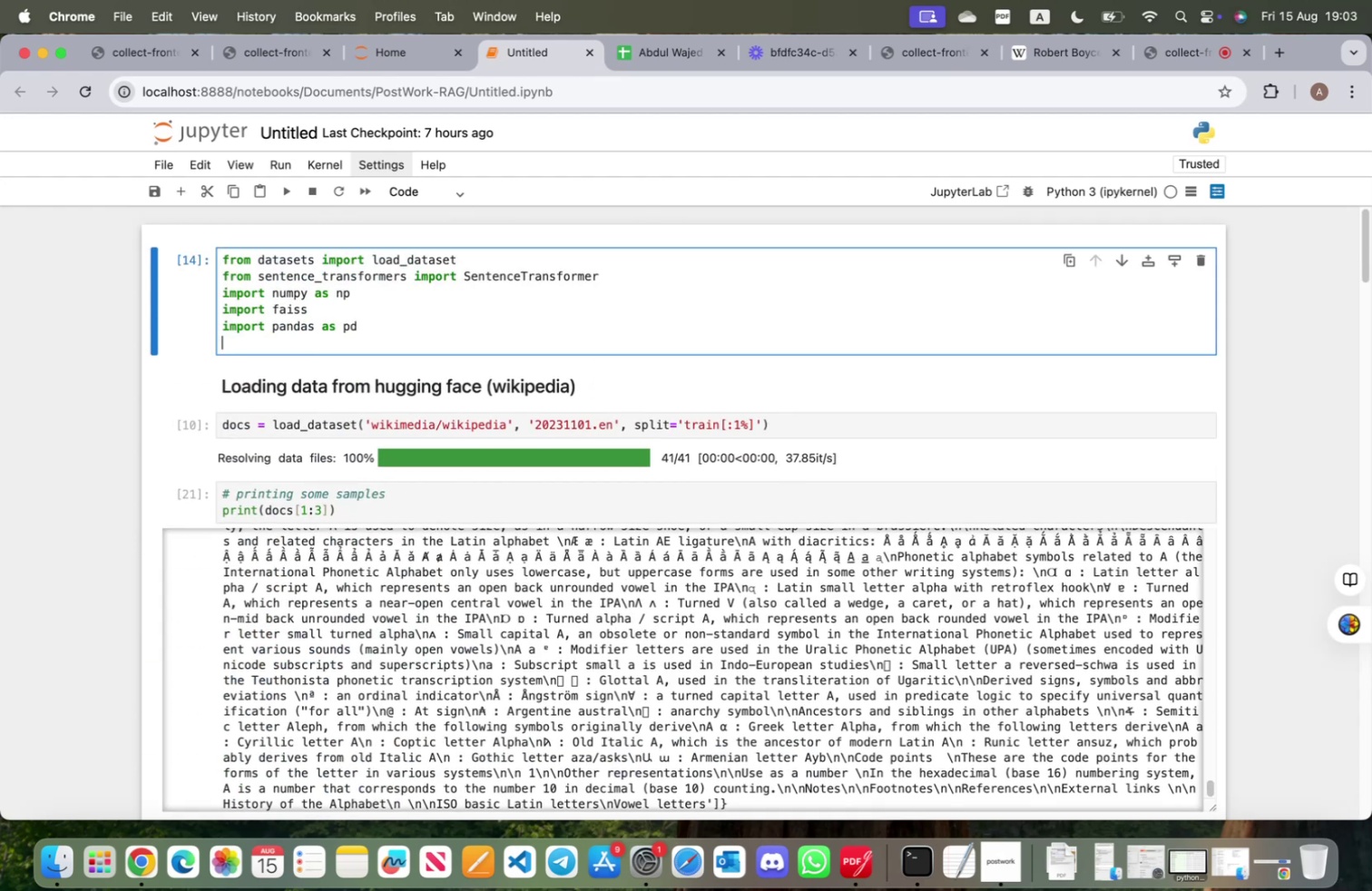 
type(import time)
 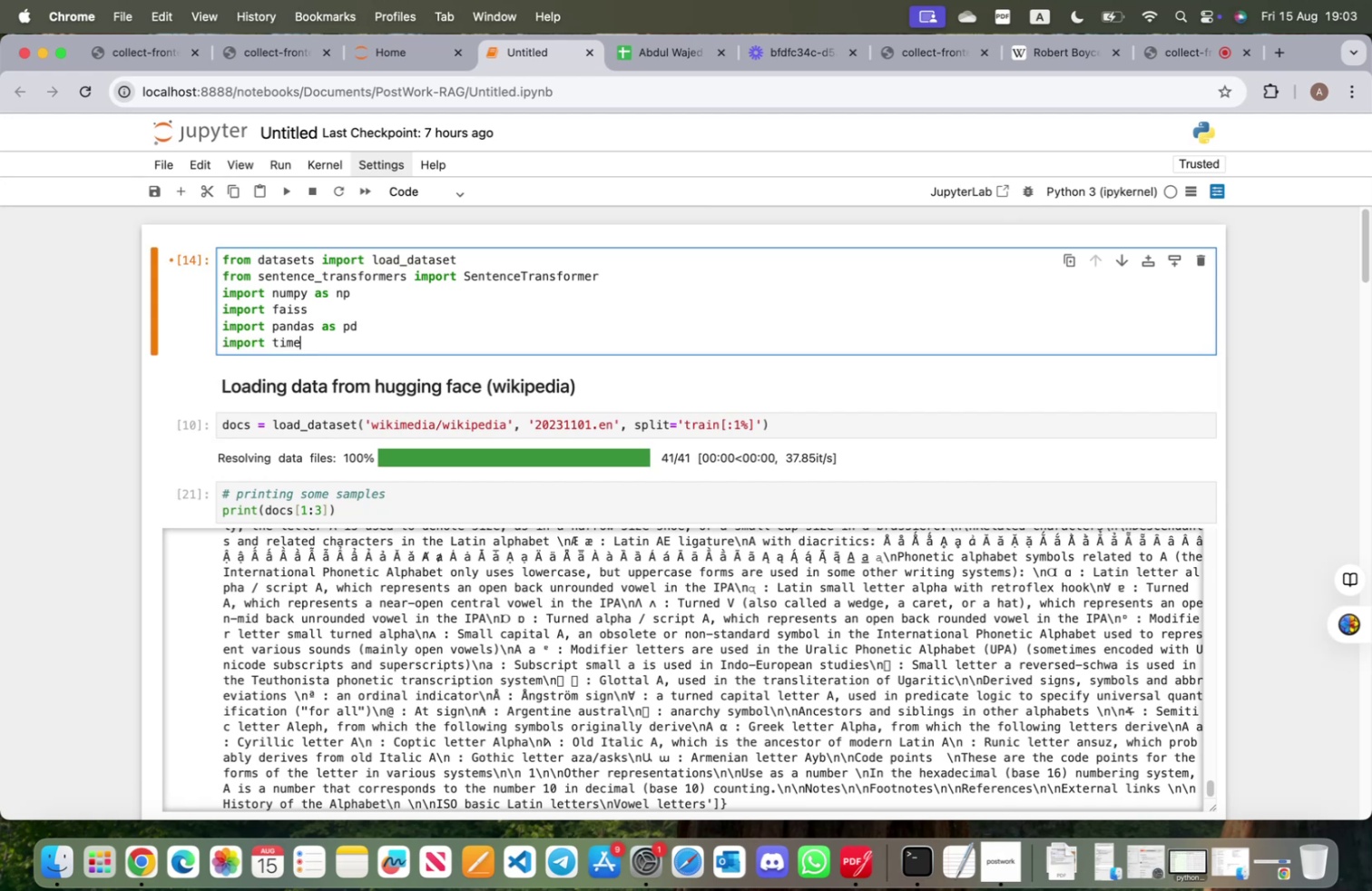 
key(Shift+Enter)
 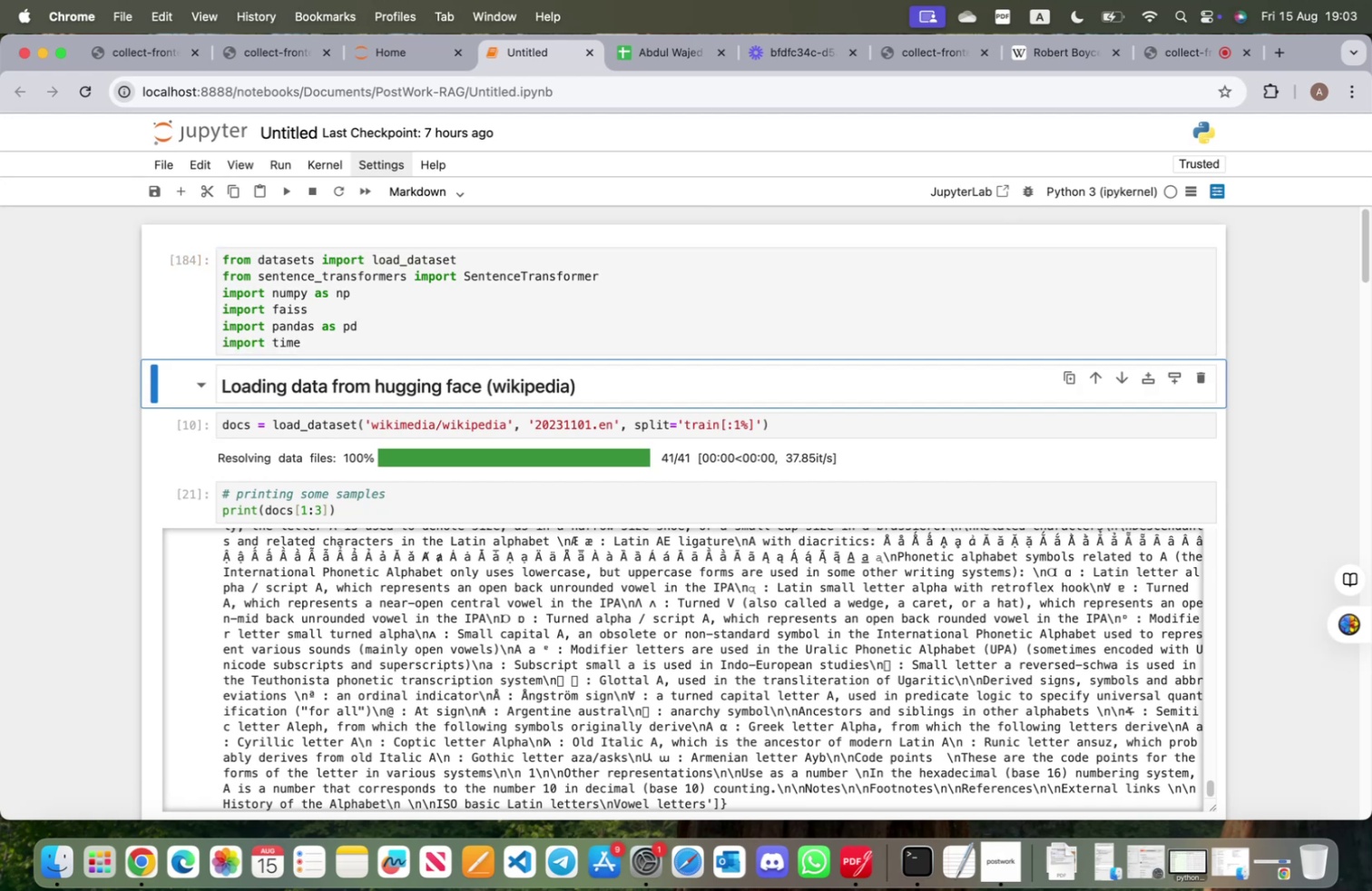 
scroll: coordinate [483, 569], scroll_direction: down, amount: 97.0
 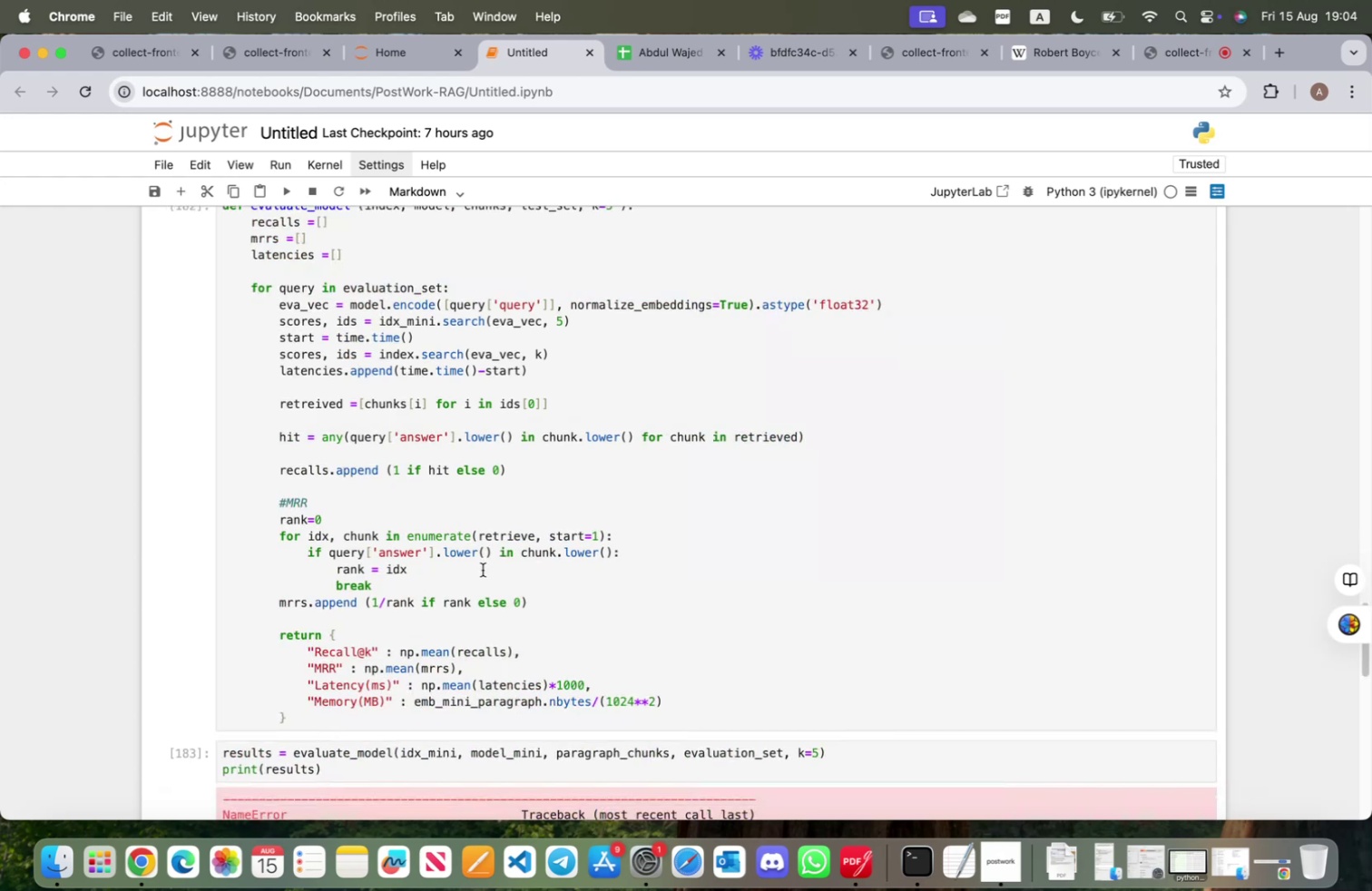 
left_click([858, 536])
 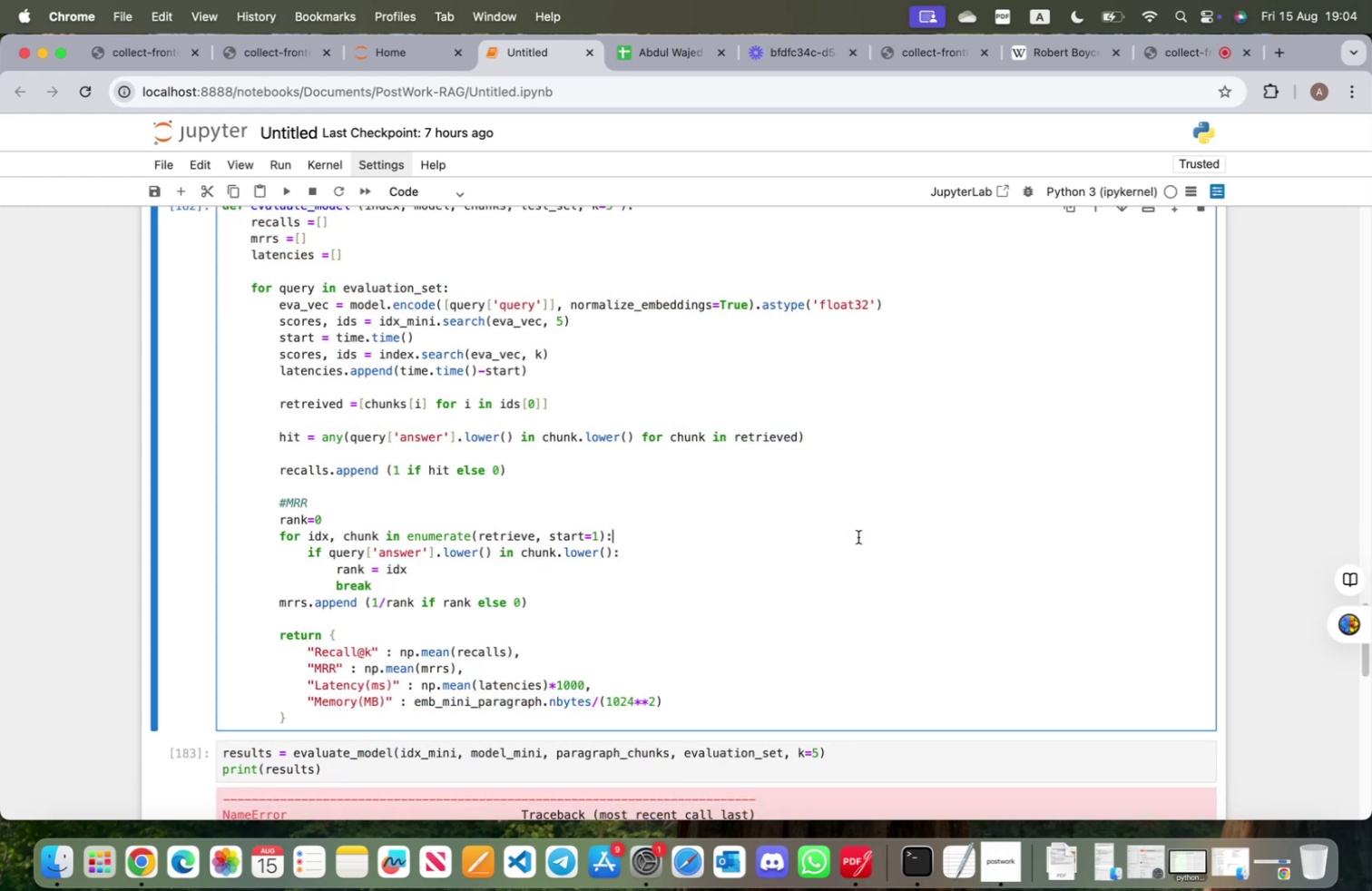 
key(Shift+ShiftRight)
 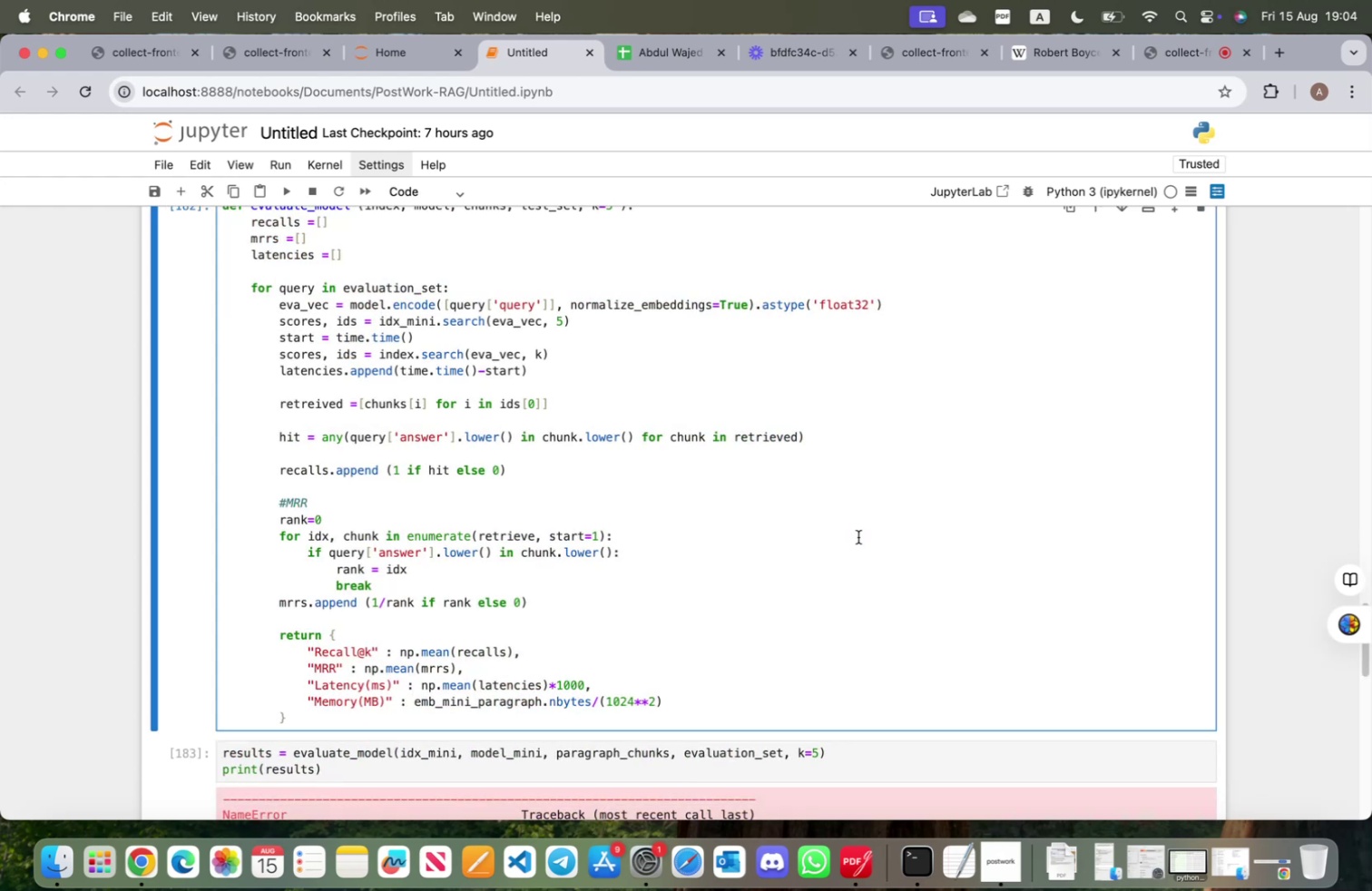 
key(Shift+Enter)
 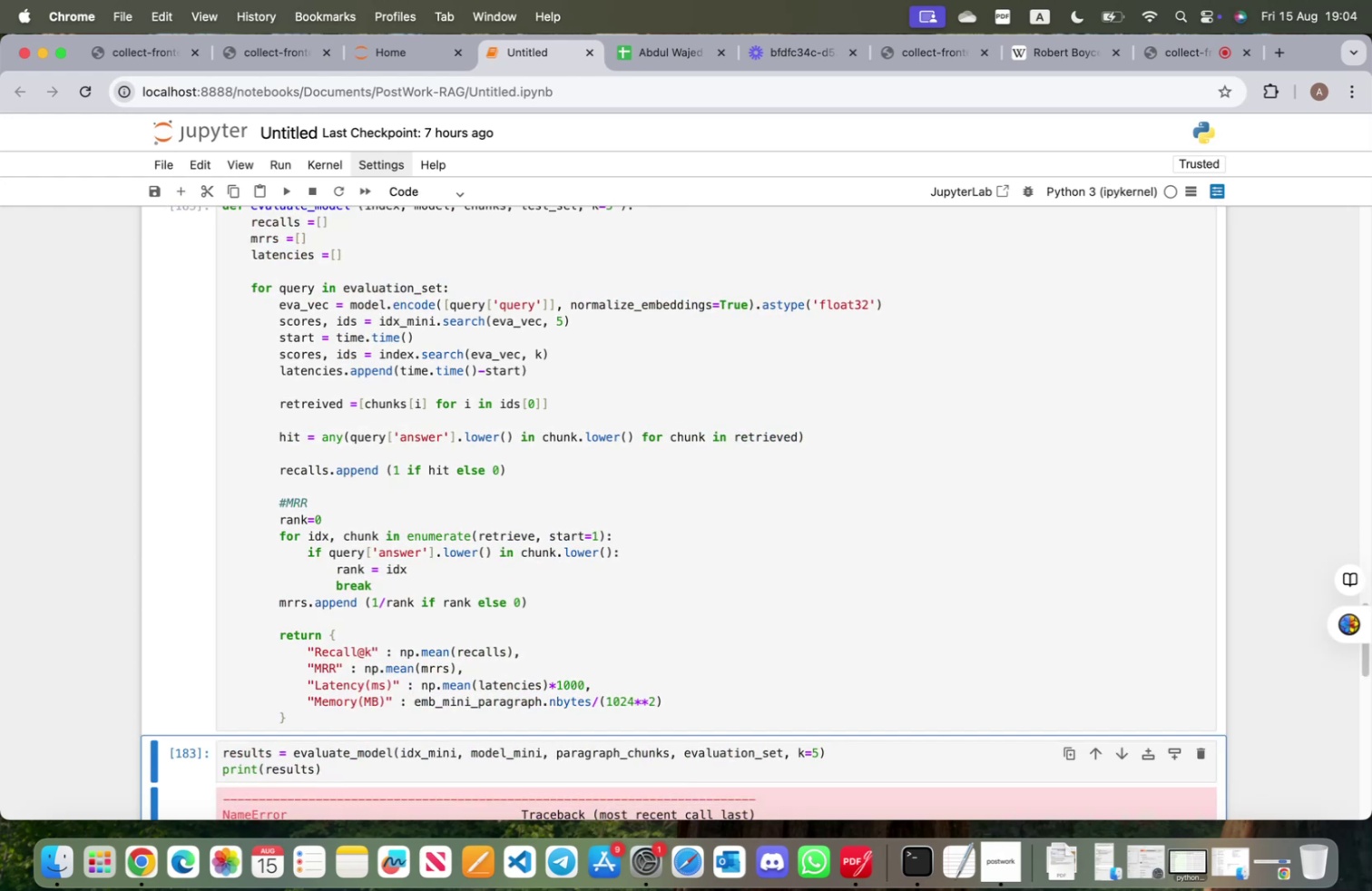 
key(Shift+ShiftRight)
 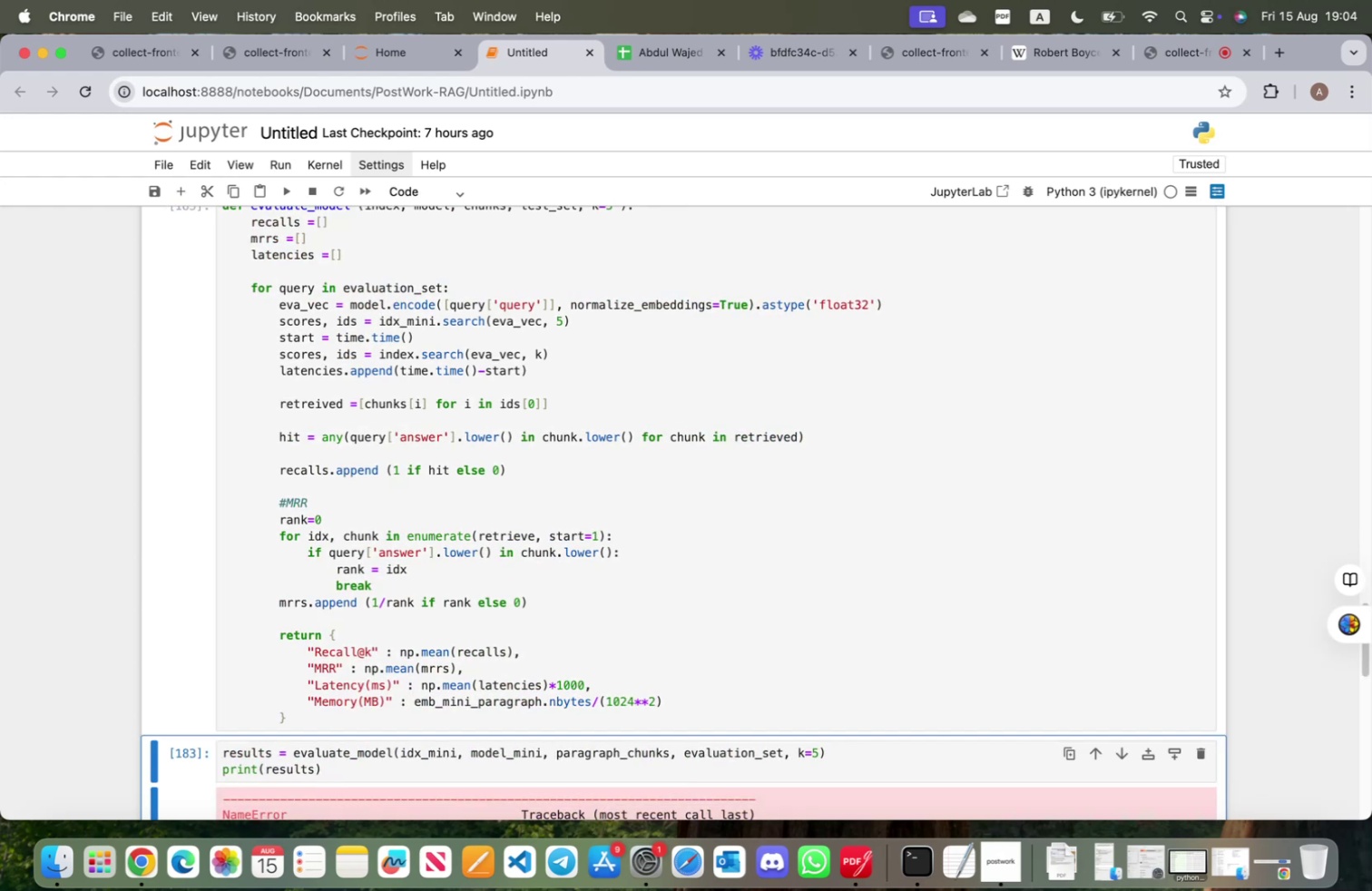 
key(Shift+Enter)
 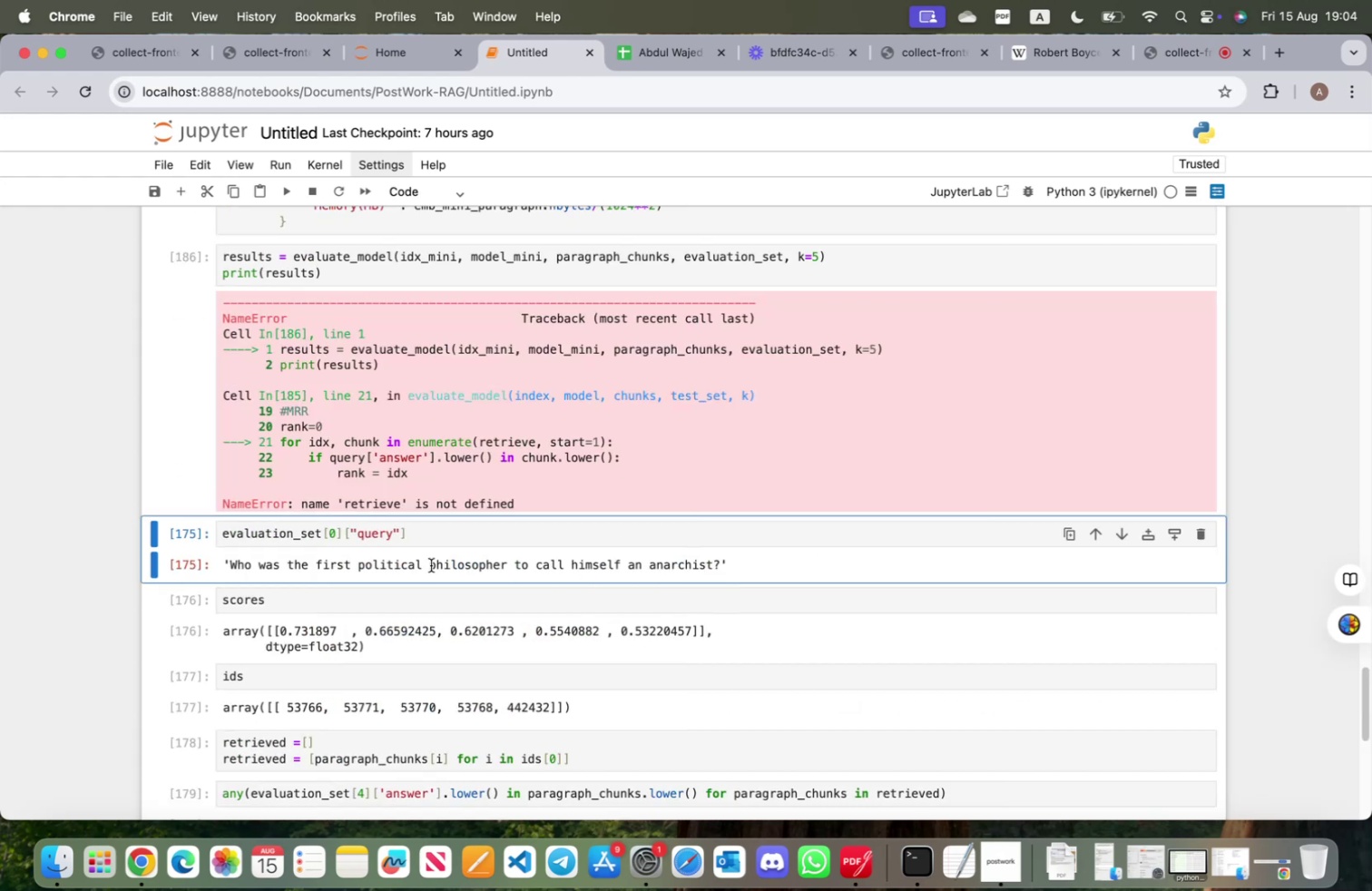 
scroll: coordinate [362, 547], scroll_direction: up, amount: 19.0
 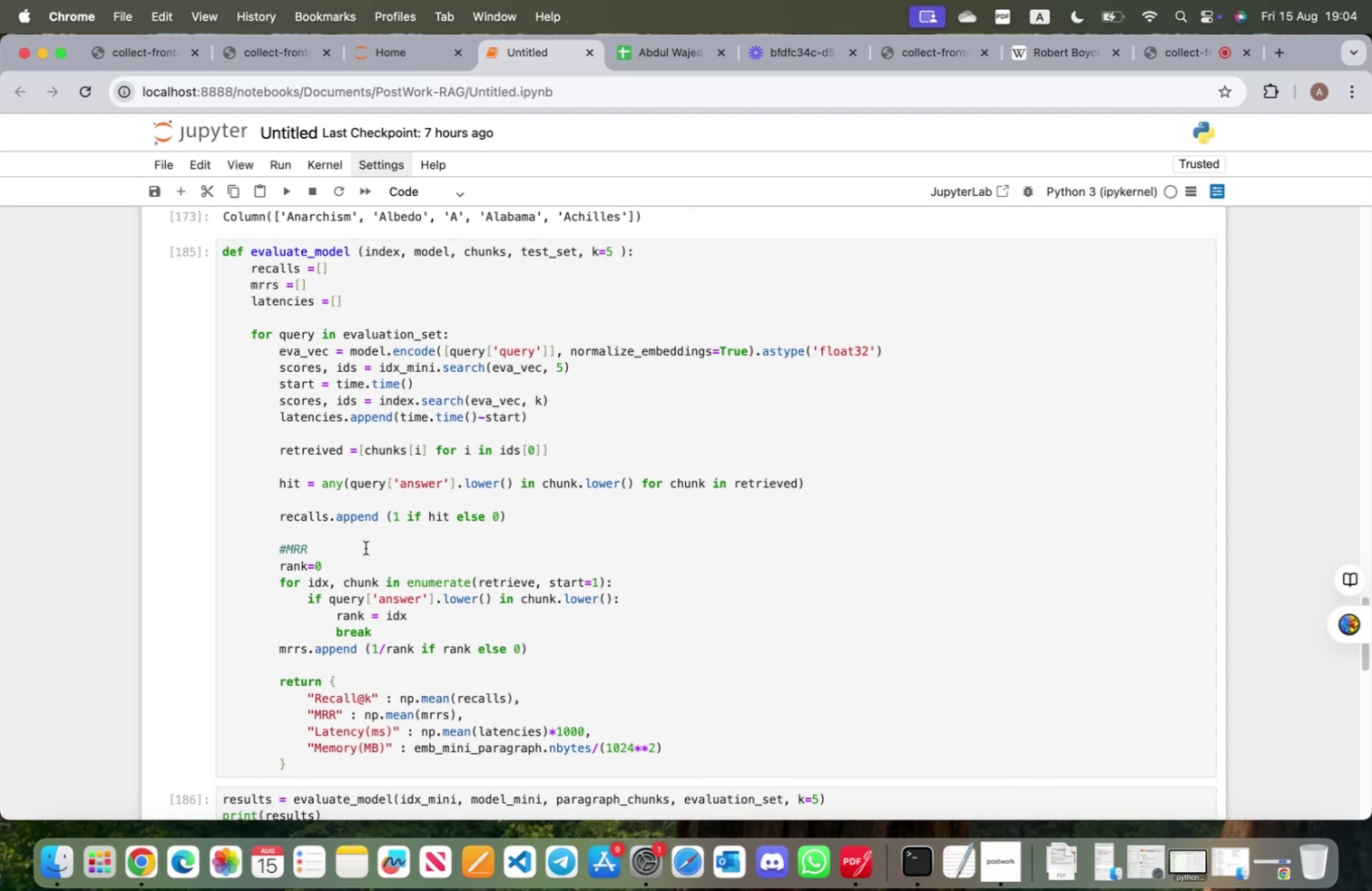 
wait(9.16)
 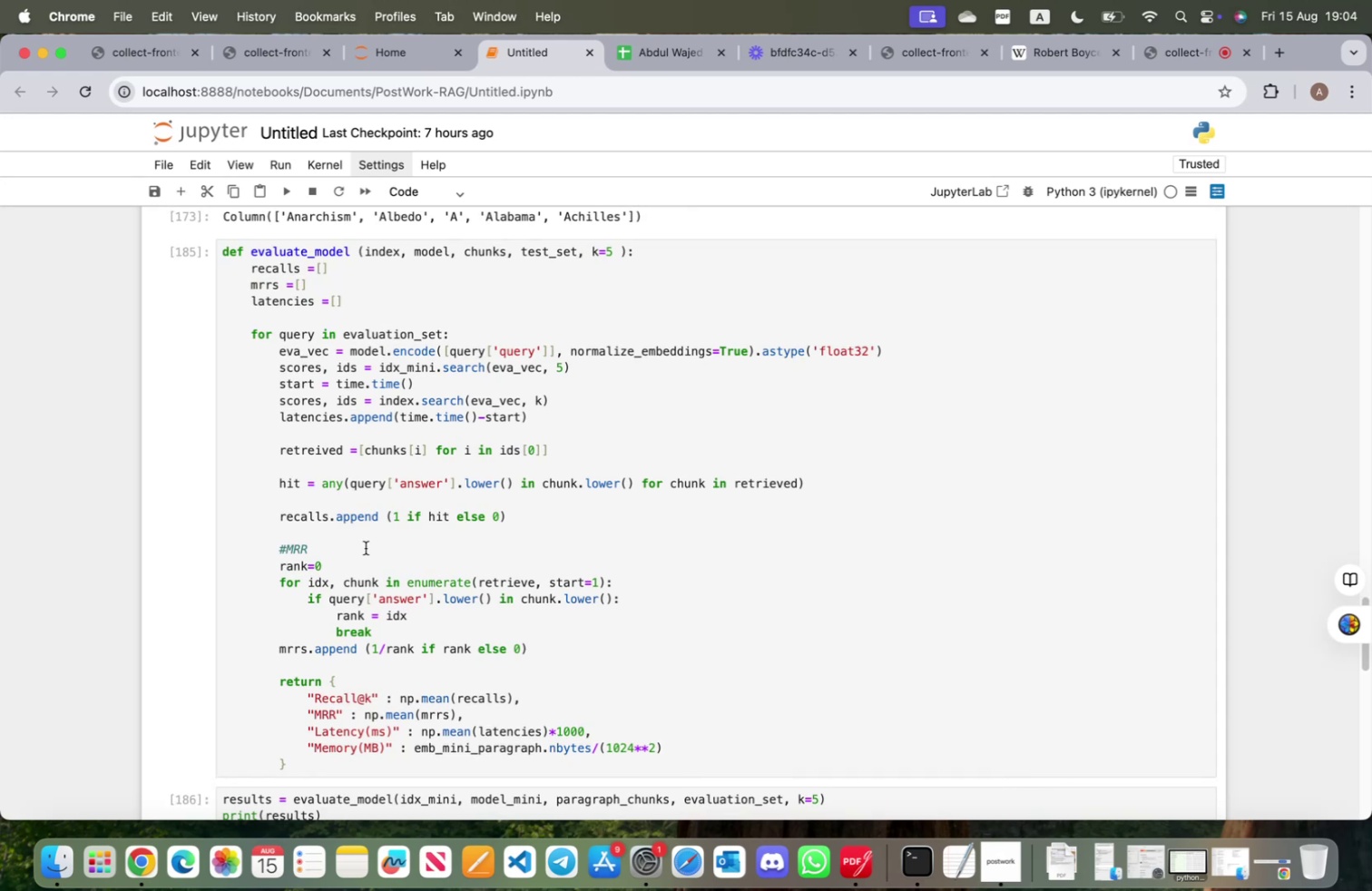 
left_click([537, 581])
 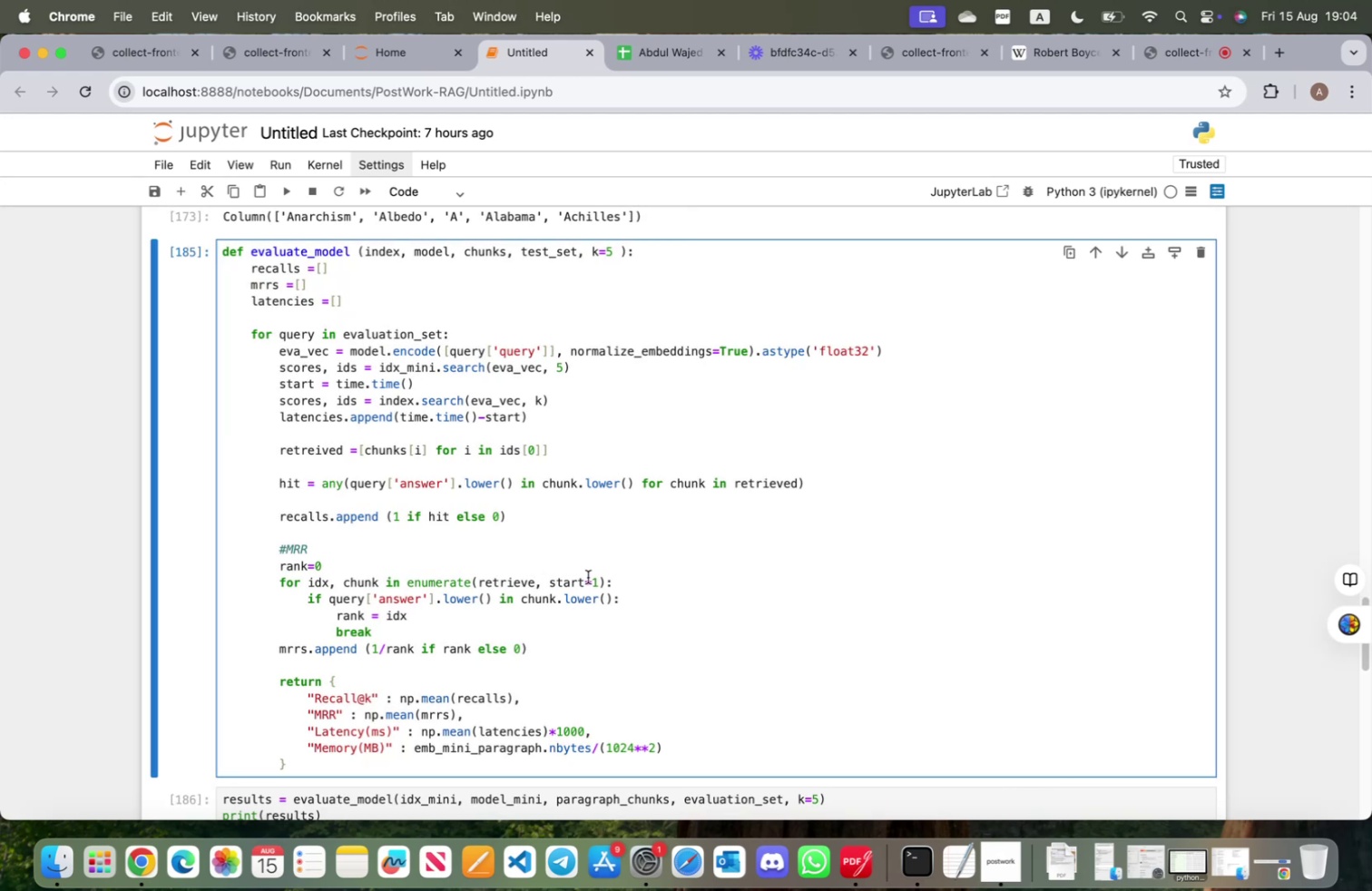 
key(D)
 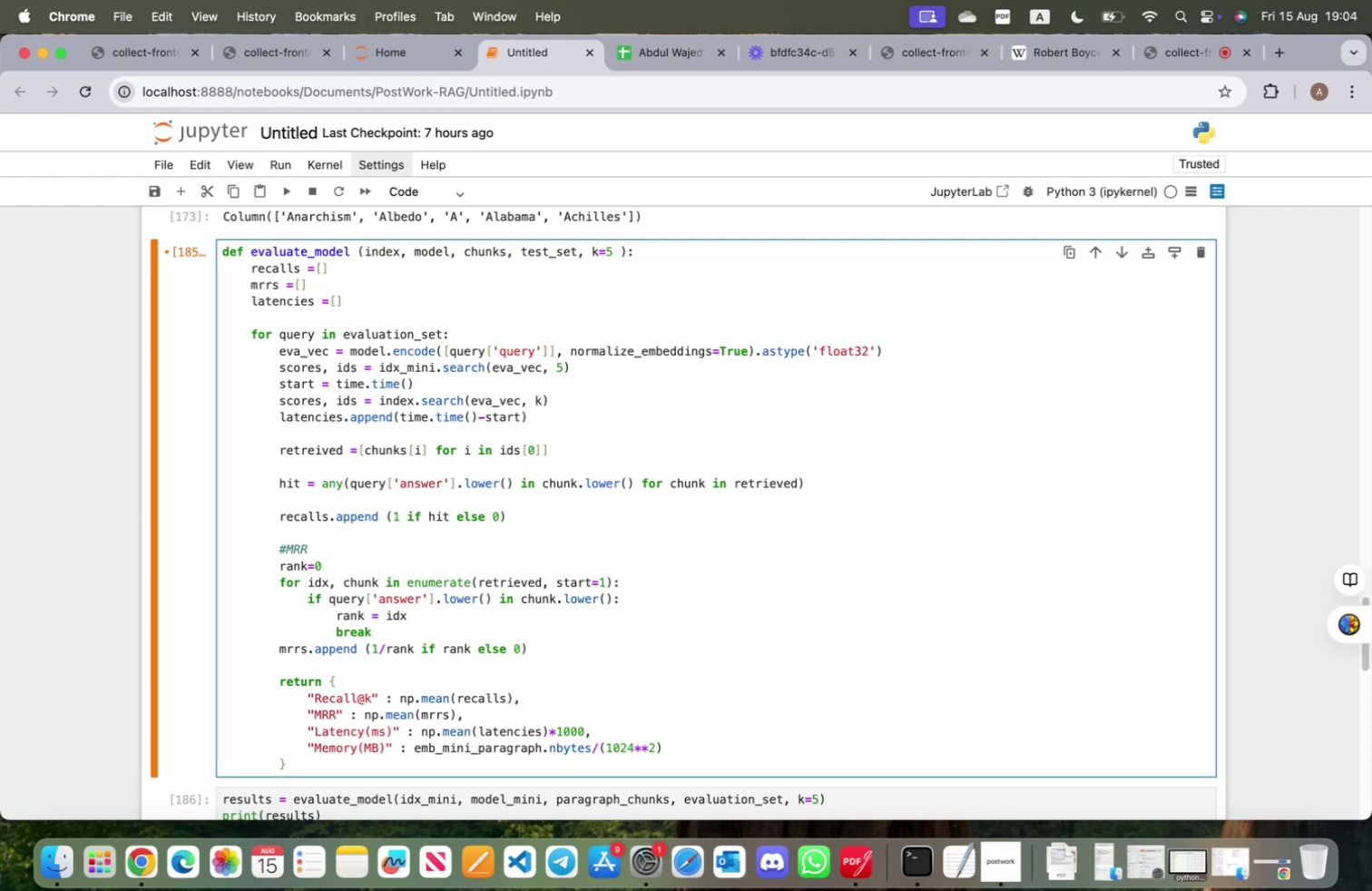 
key(Shift+ShiftRight)
 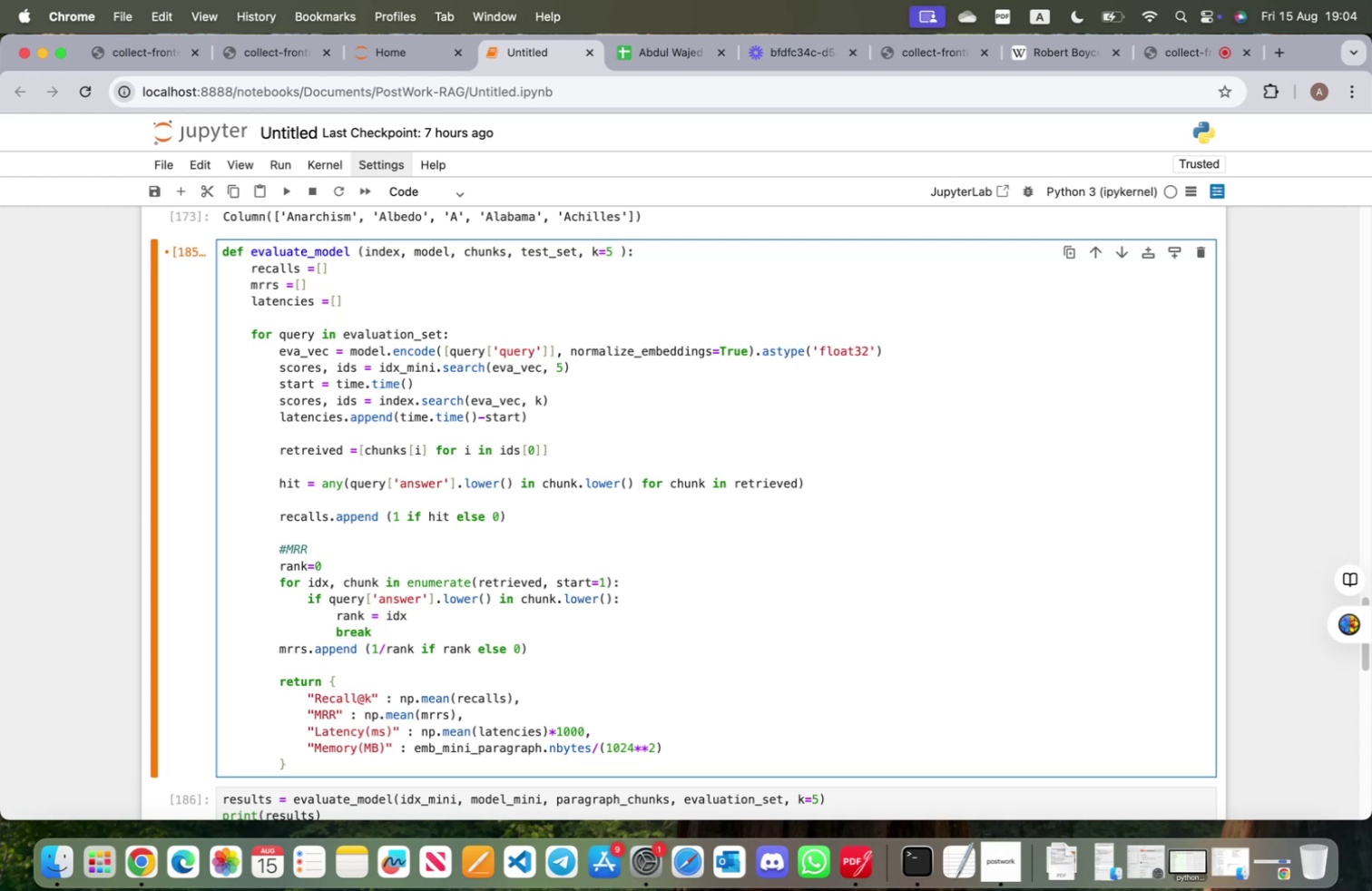 
key(Shift+Enter)
 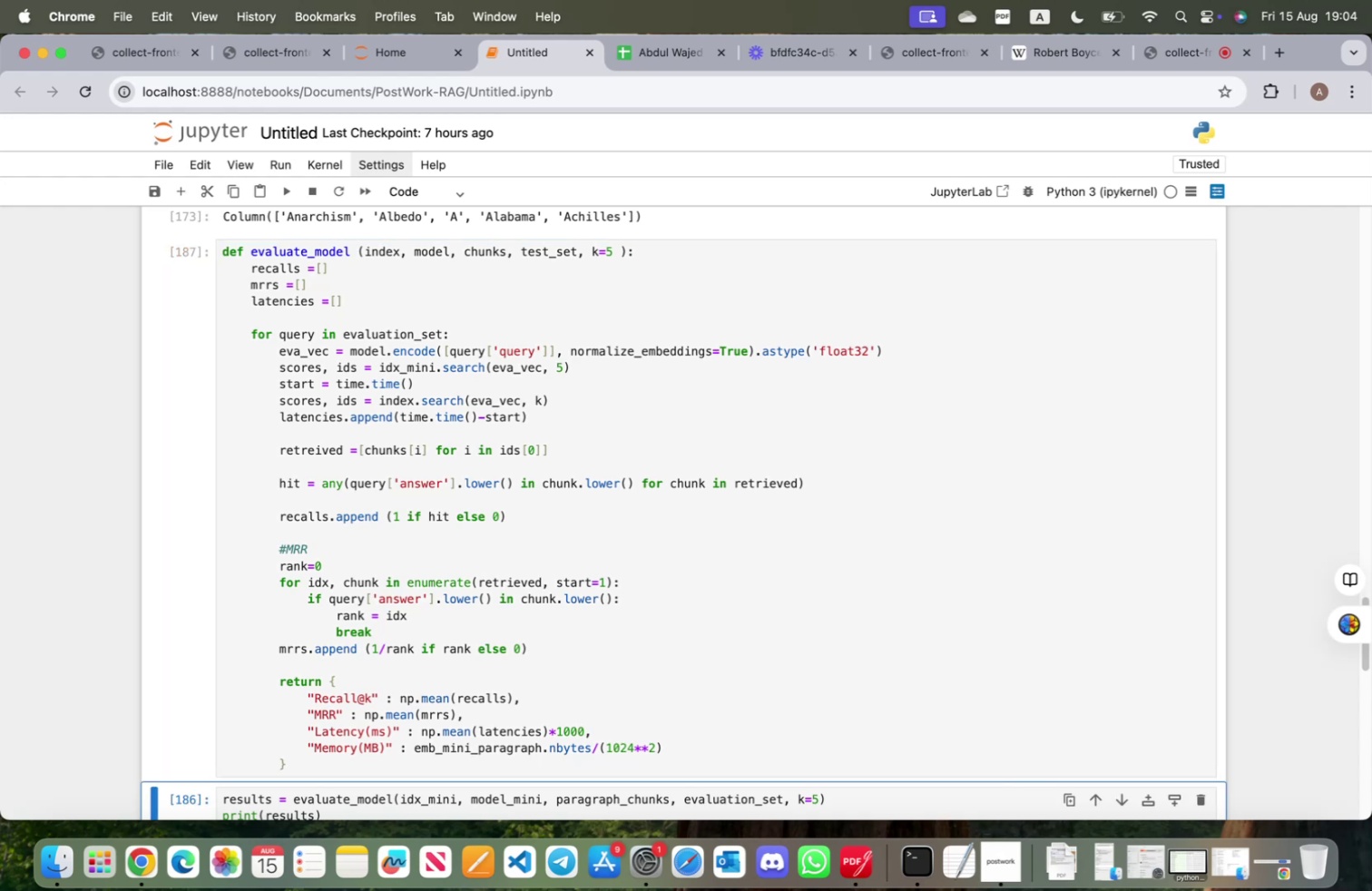 
key(Shift+ShiftRight)
 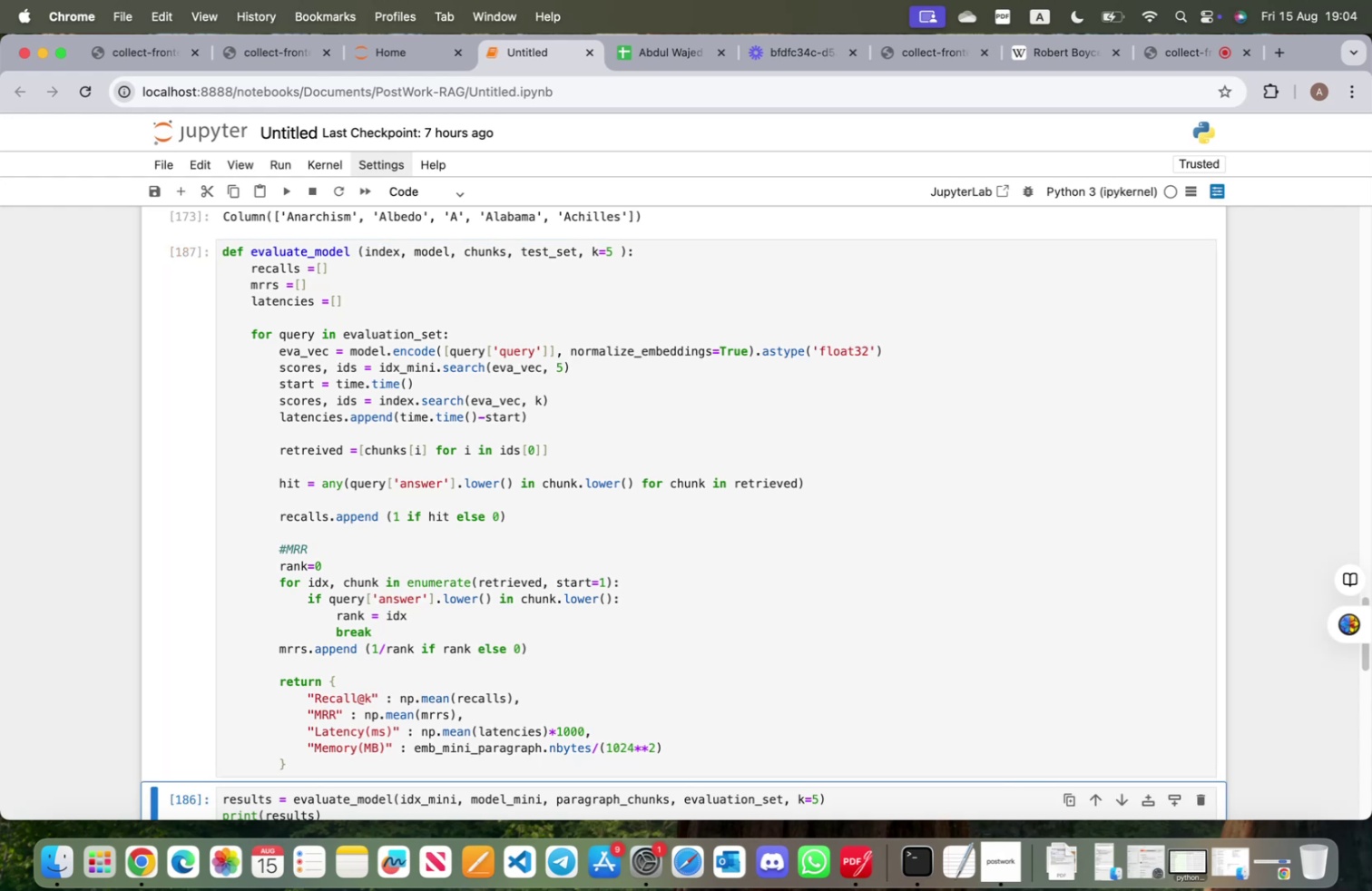 
key(Shift+Enter)
 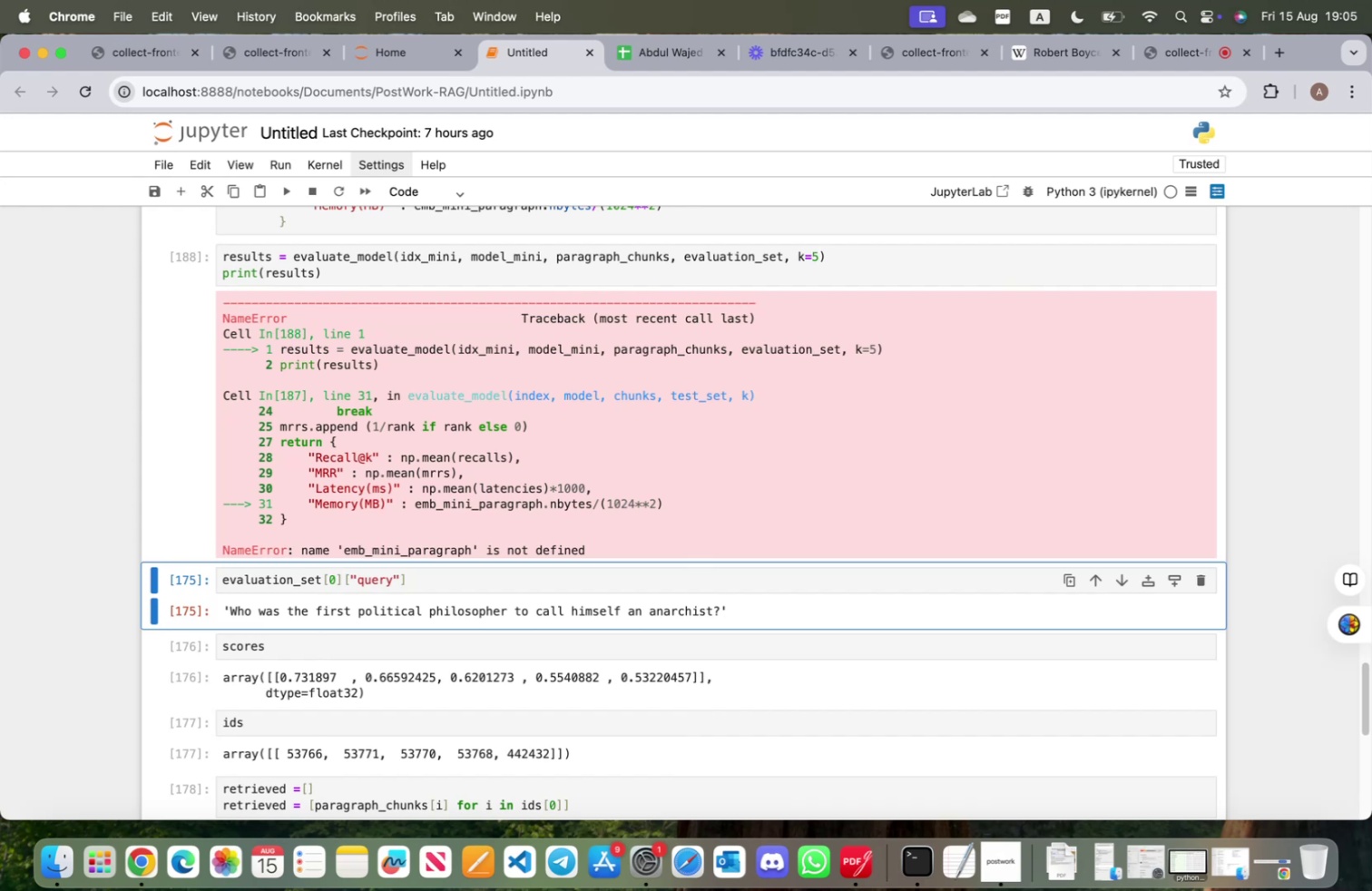 
wait(43.55)
 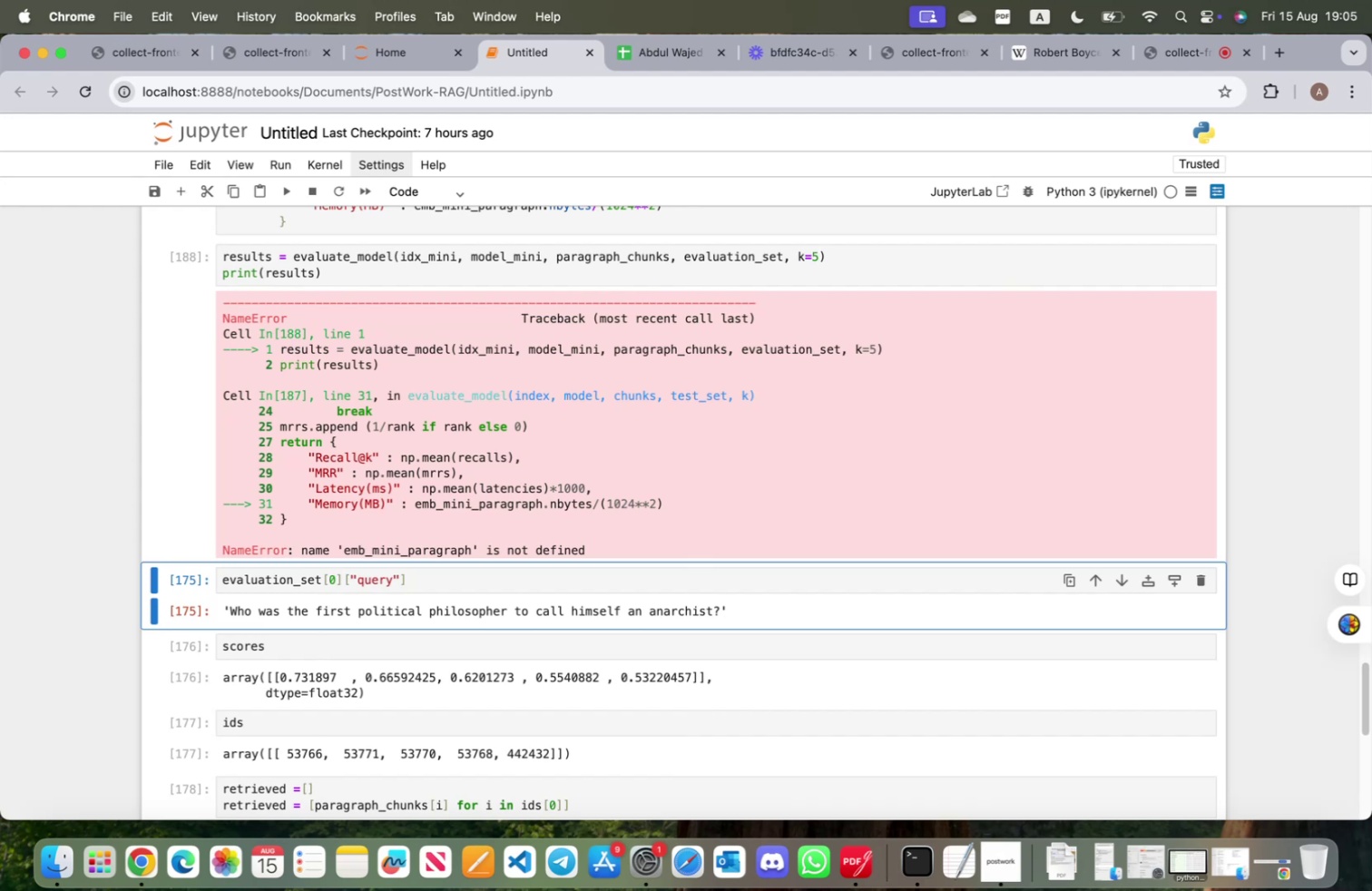 
left_click([548, 255])
 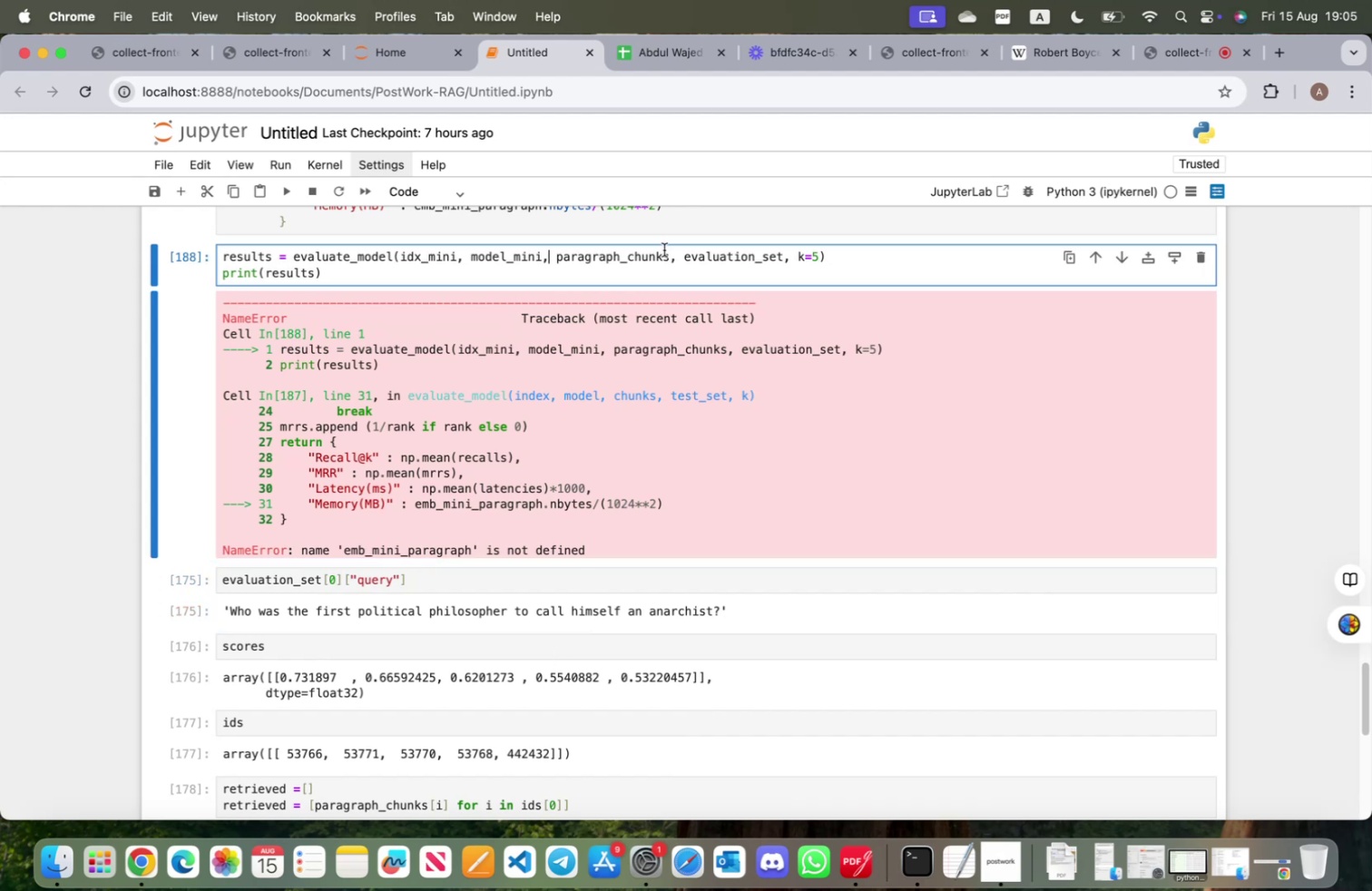 
scroll: coordinate [529, 490], scroll_direction: up, amount: 26.0
 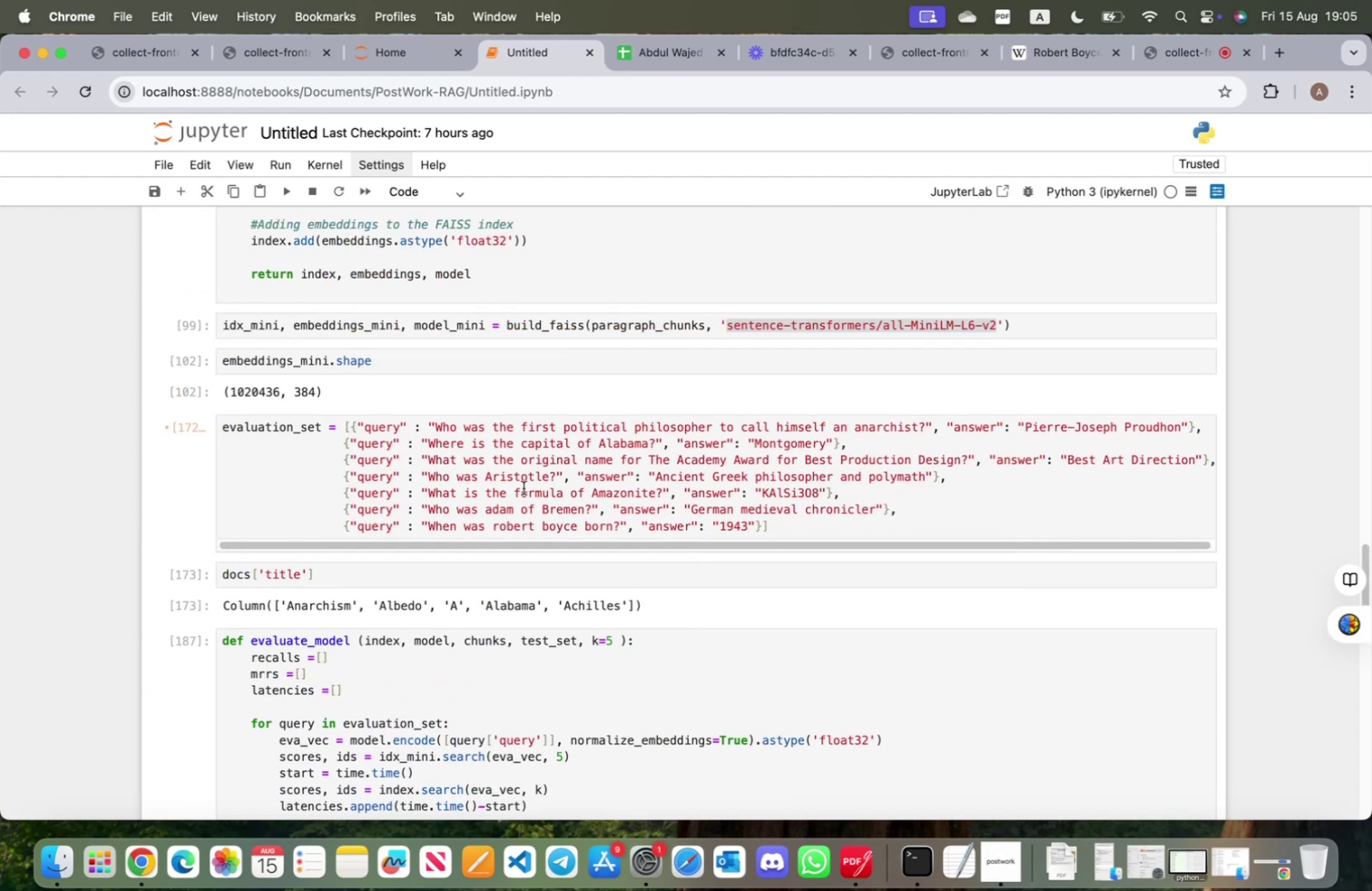 
scroll: coordinate [505, 514], scroll_direction: down, amount: 2.0
 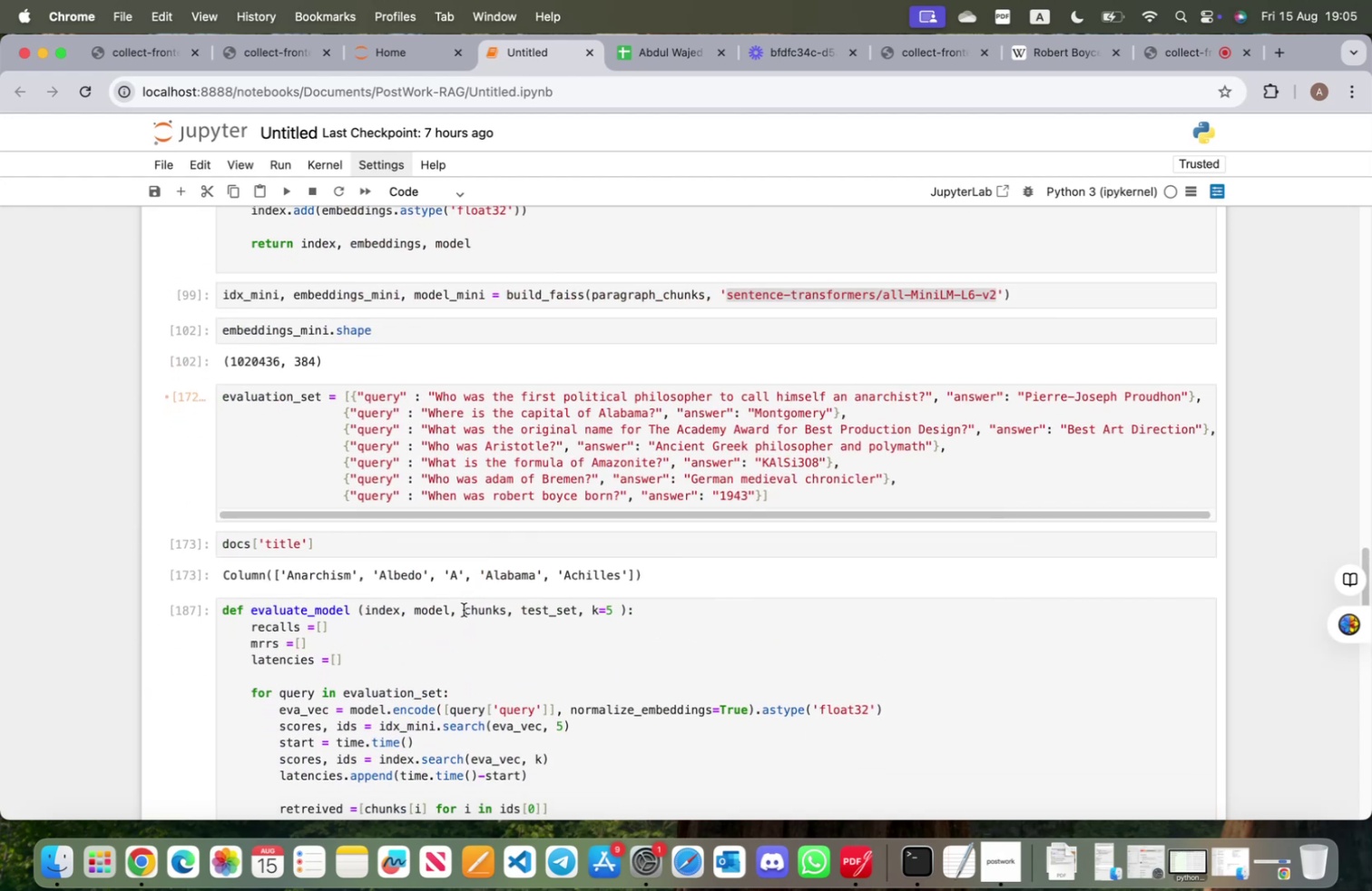 
left_click([461, 612])
 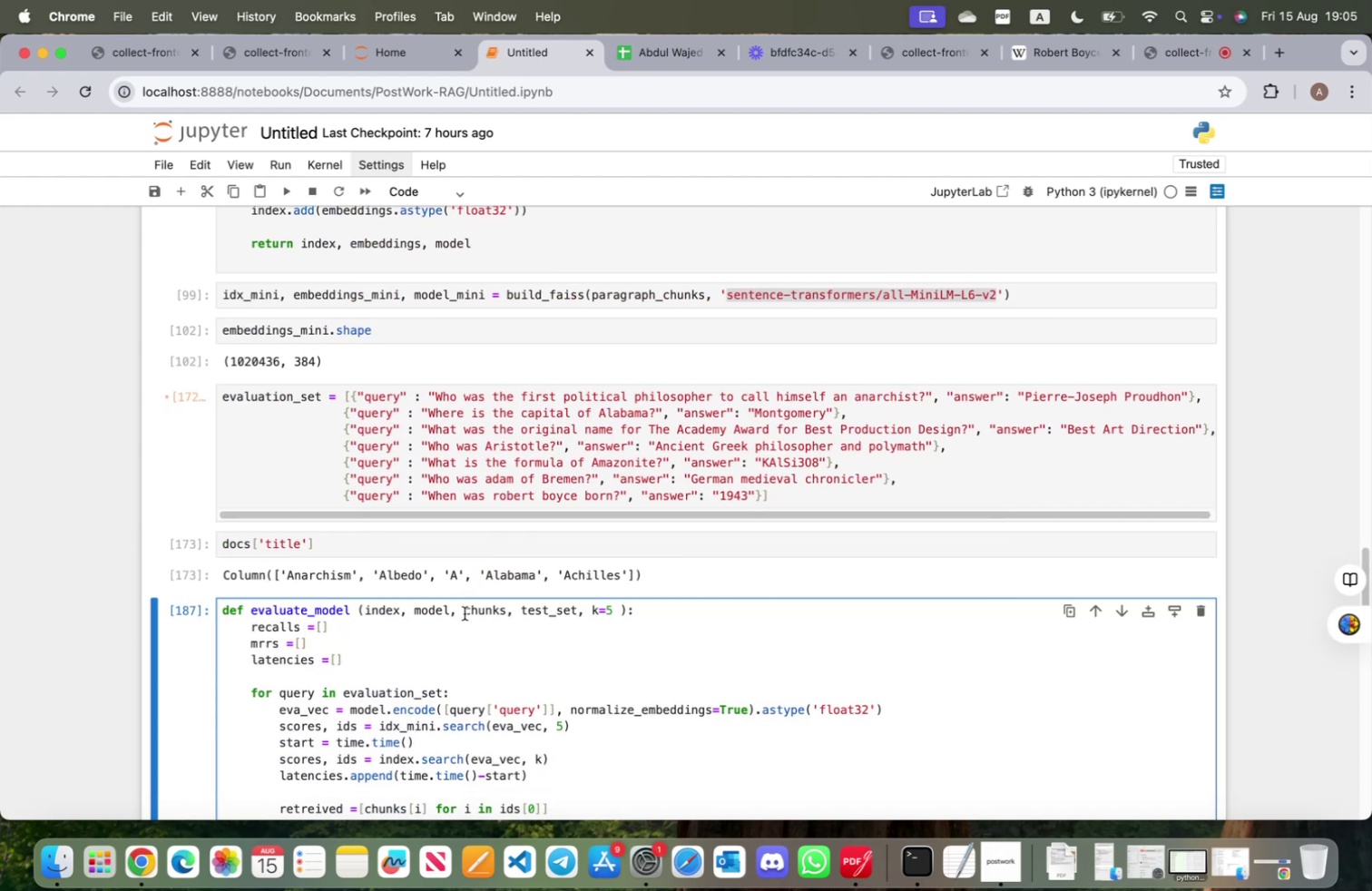 
type(embedding, )
 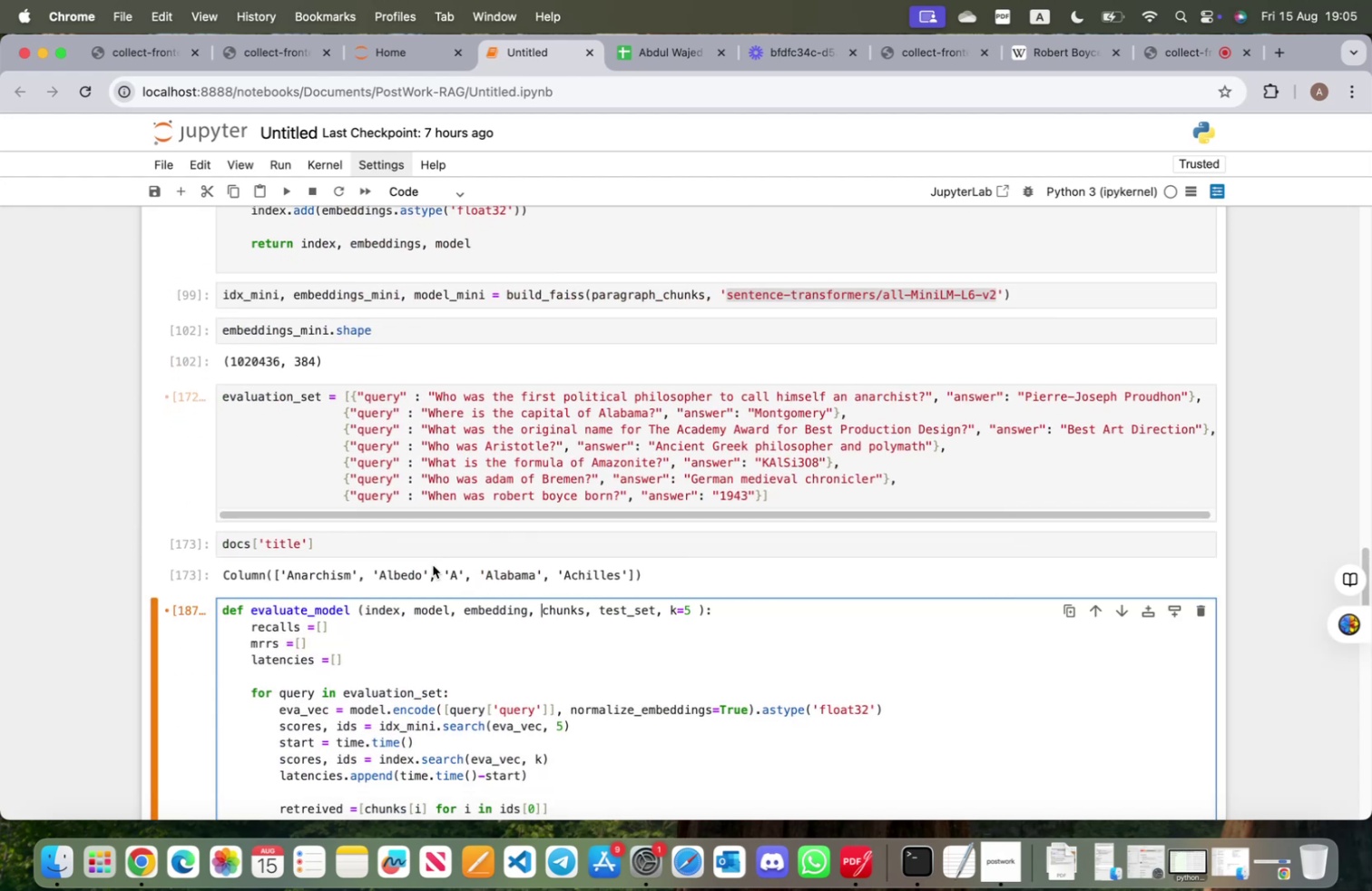 
scroll: coordinate [514, 531], scroll_direction: up, amount: 4.0
 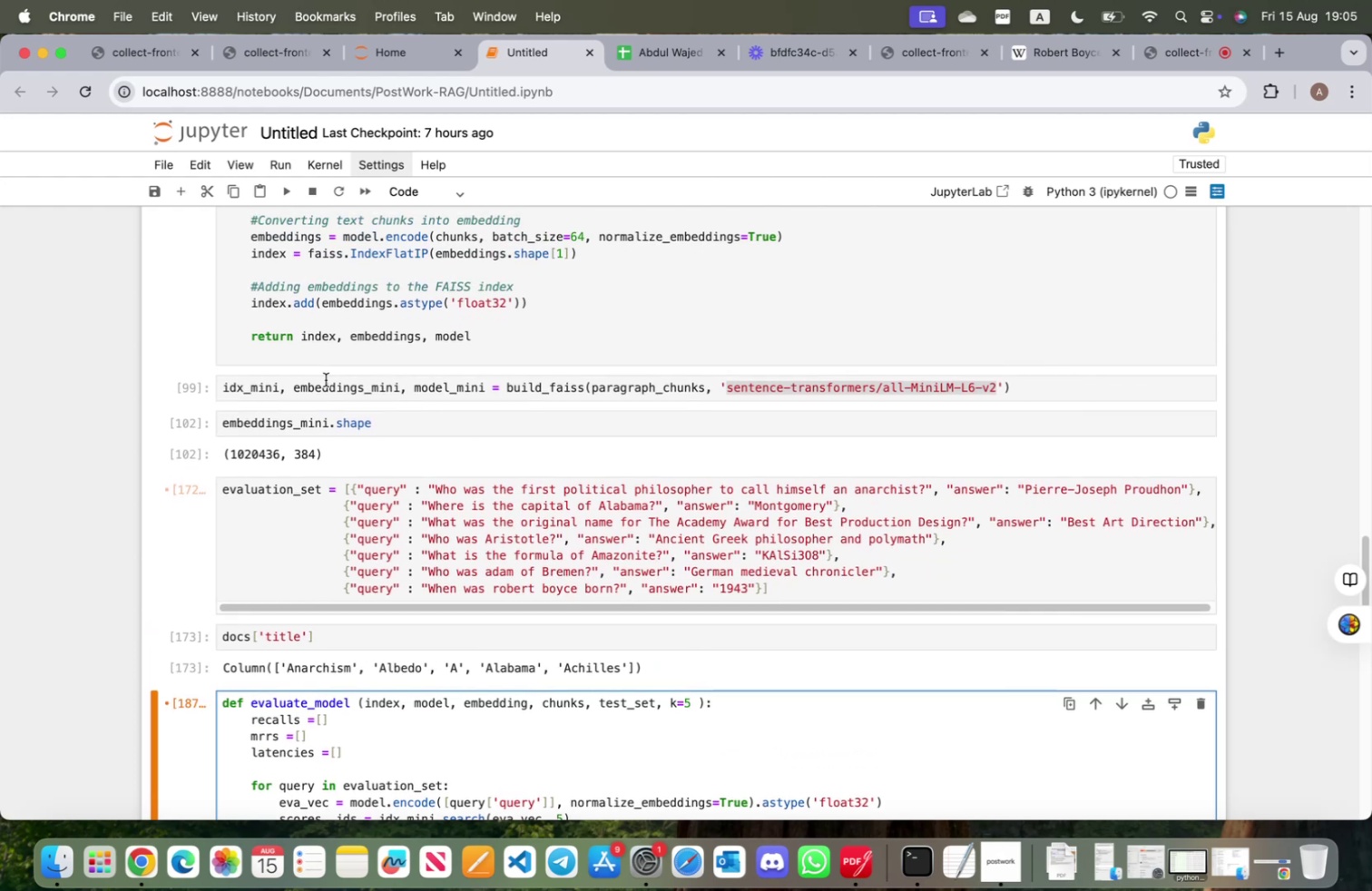 
scroll: coordinate [477, 502], scroll_direction: down, amount: 20.0
 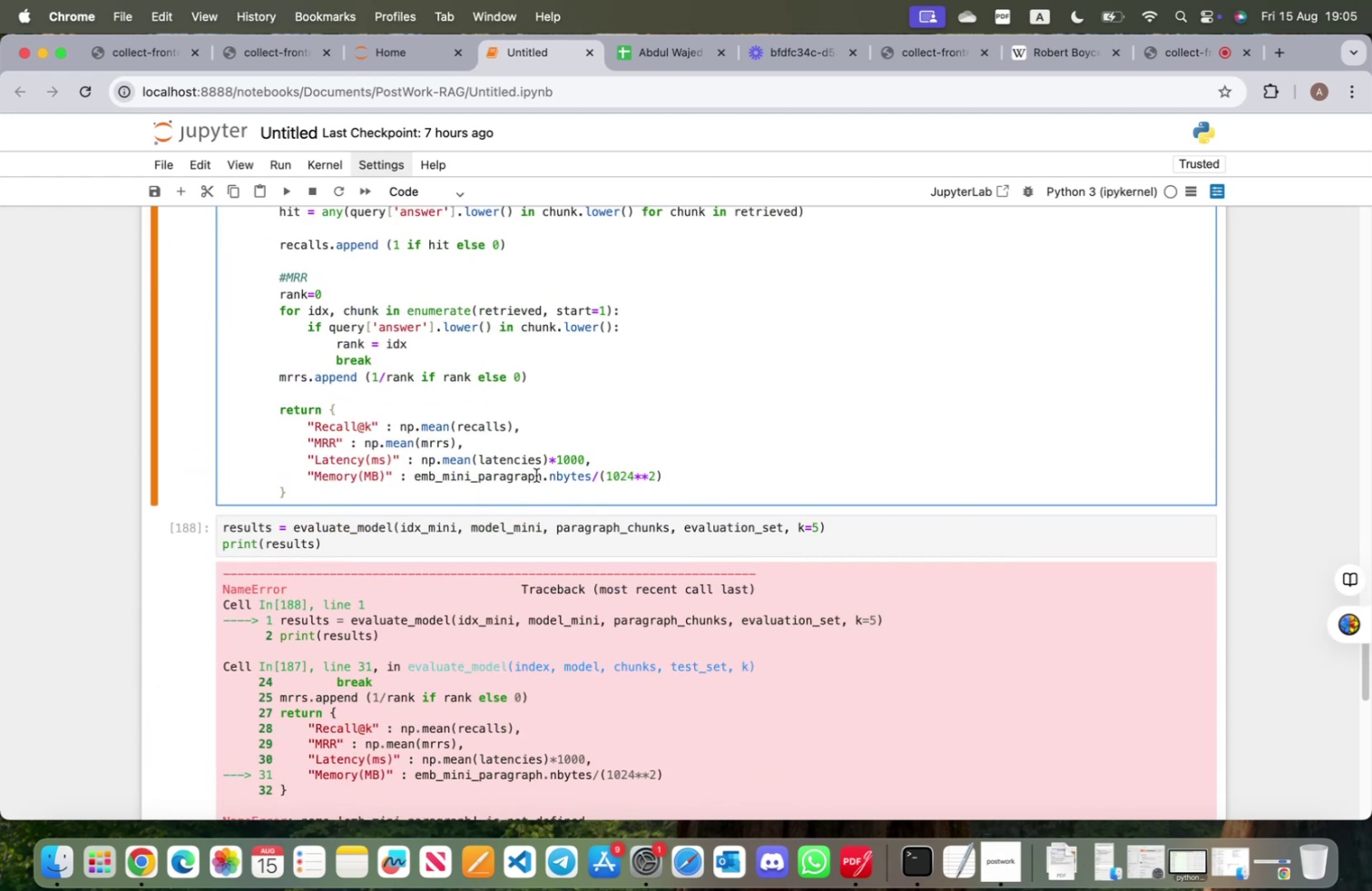 
left_click([542, 478])
 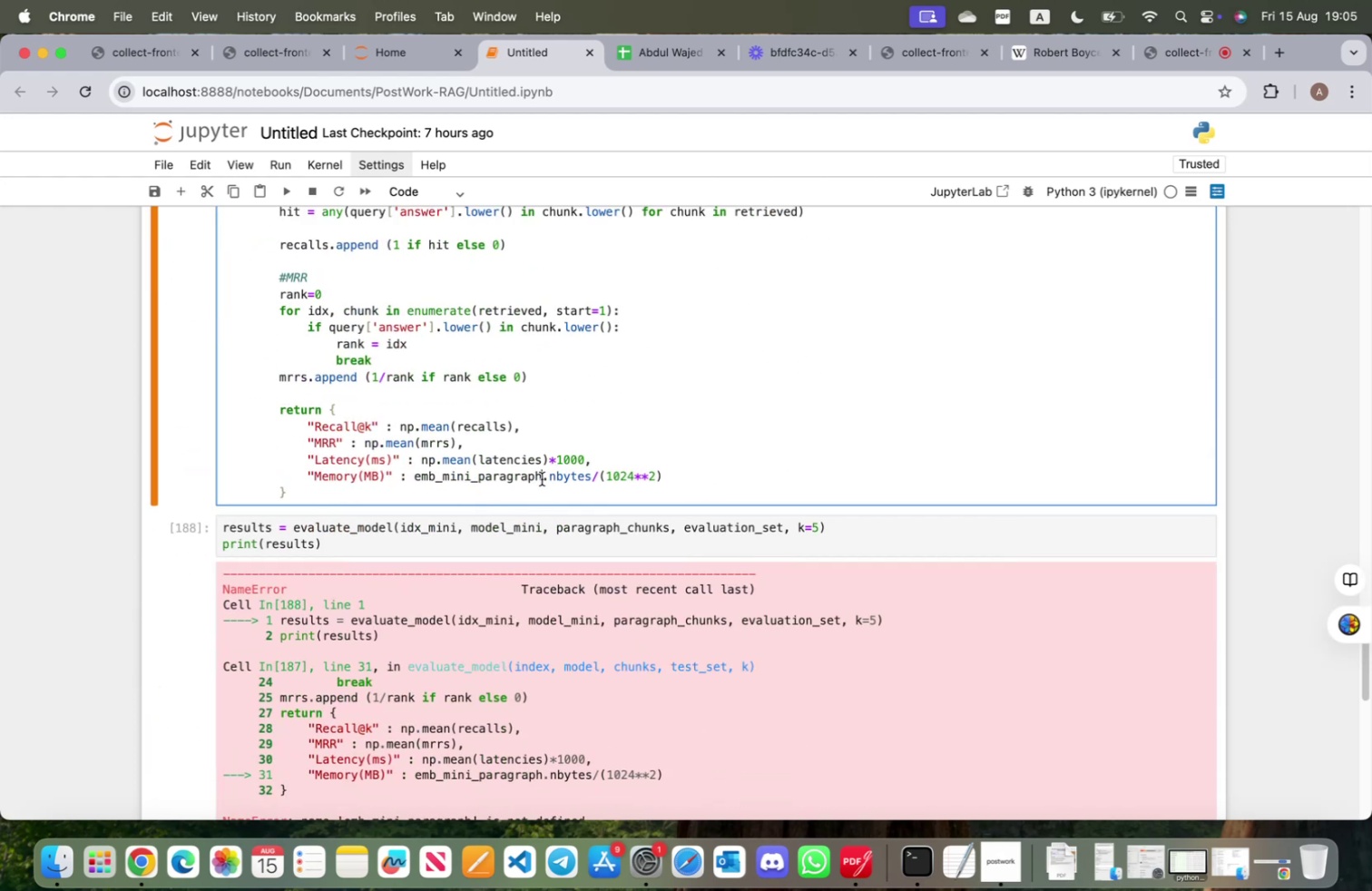 
hold_key(key=Backspace, duration=1.43)
 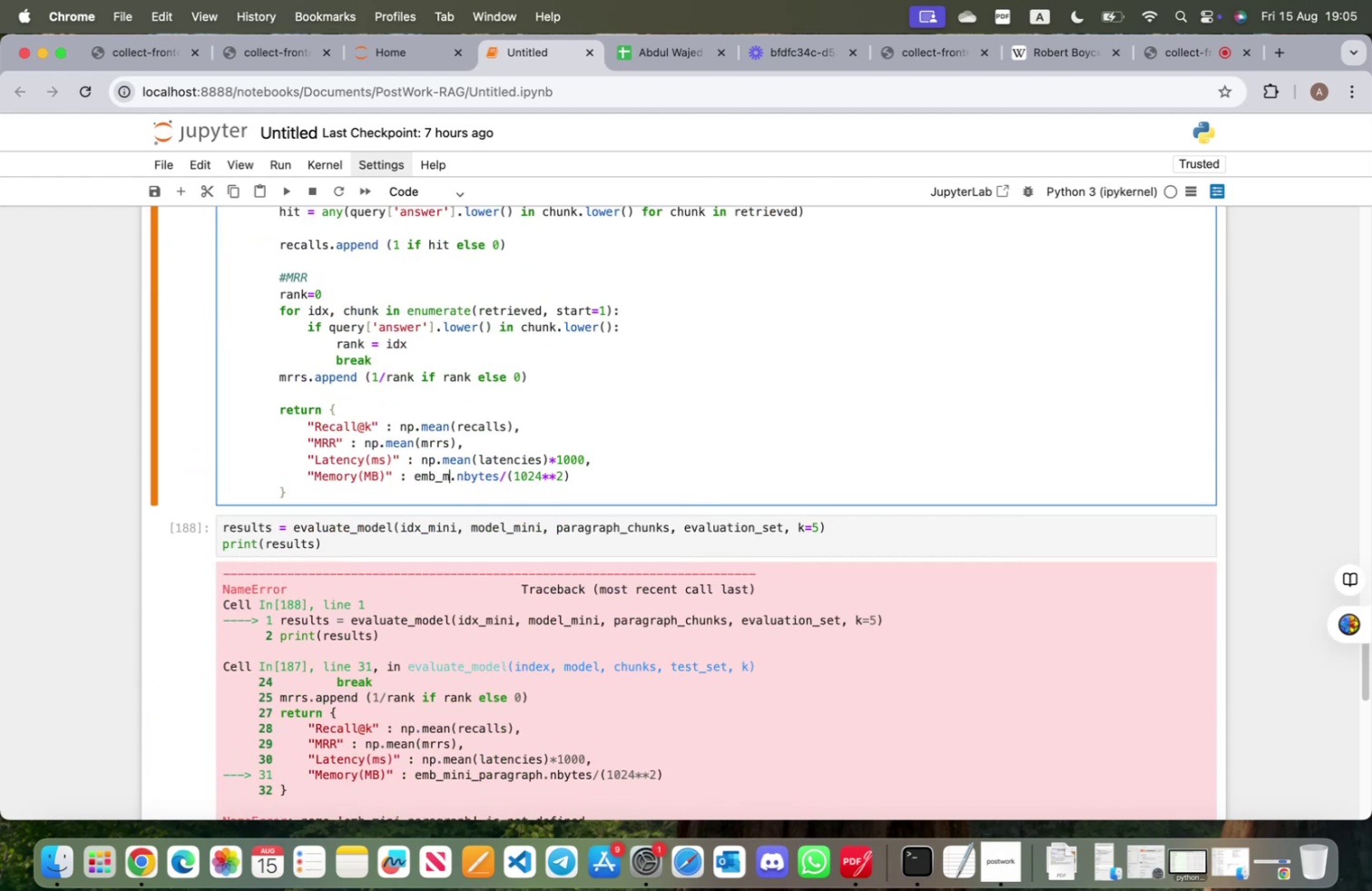 
key(Backspace)
key(Backspace)
type(ed)
key(Tab)
 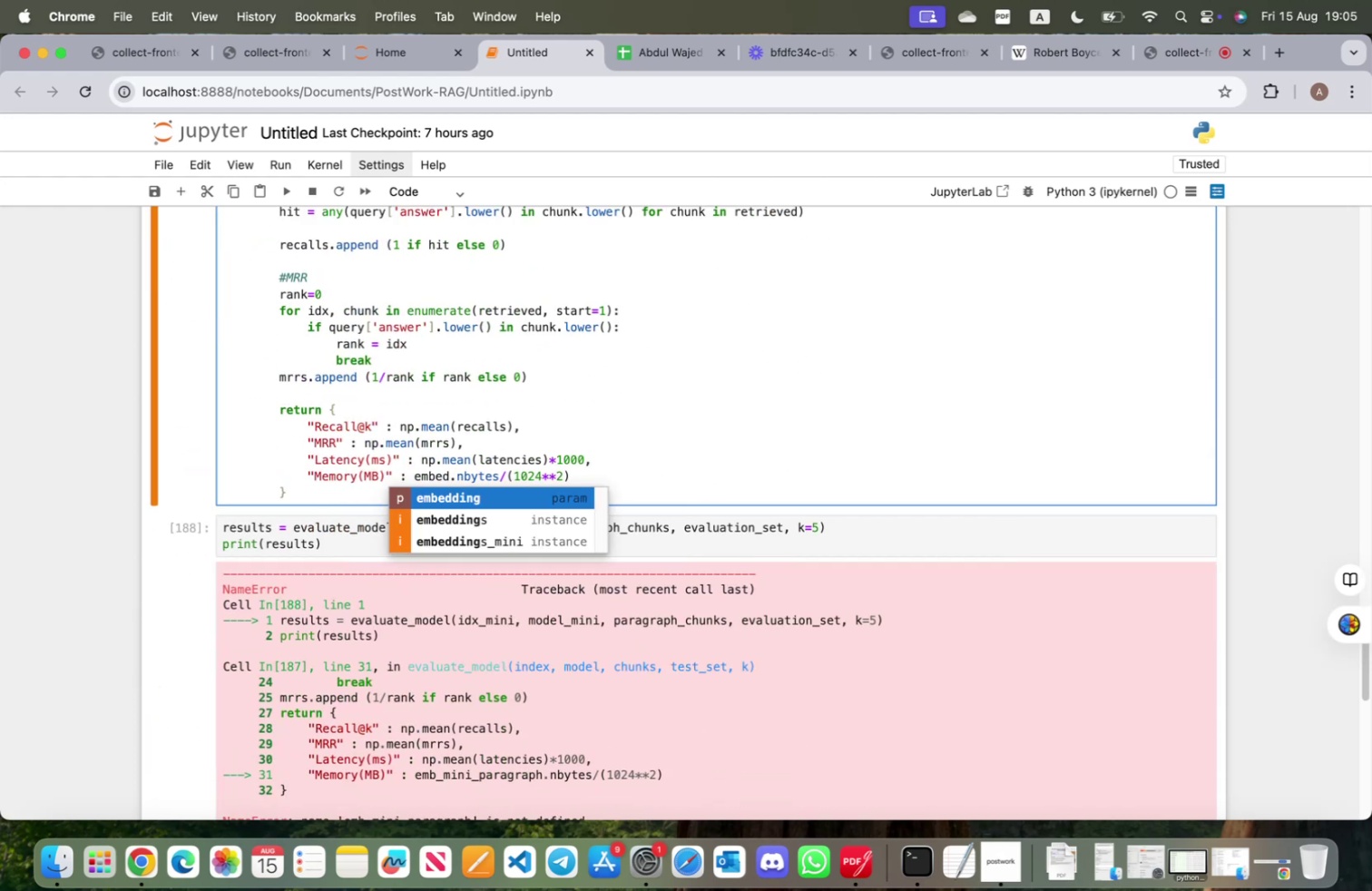 
key(ArrowDown)
 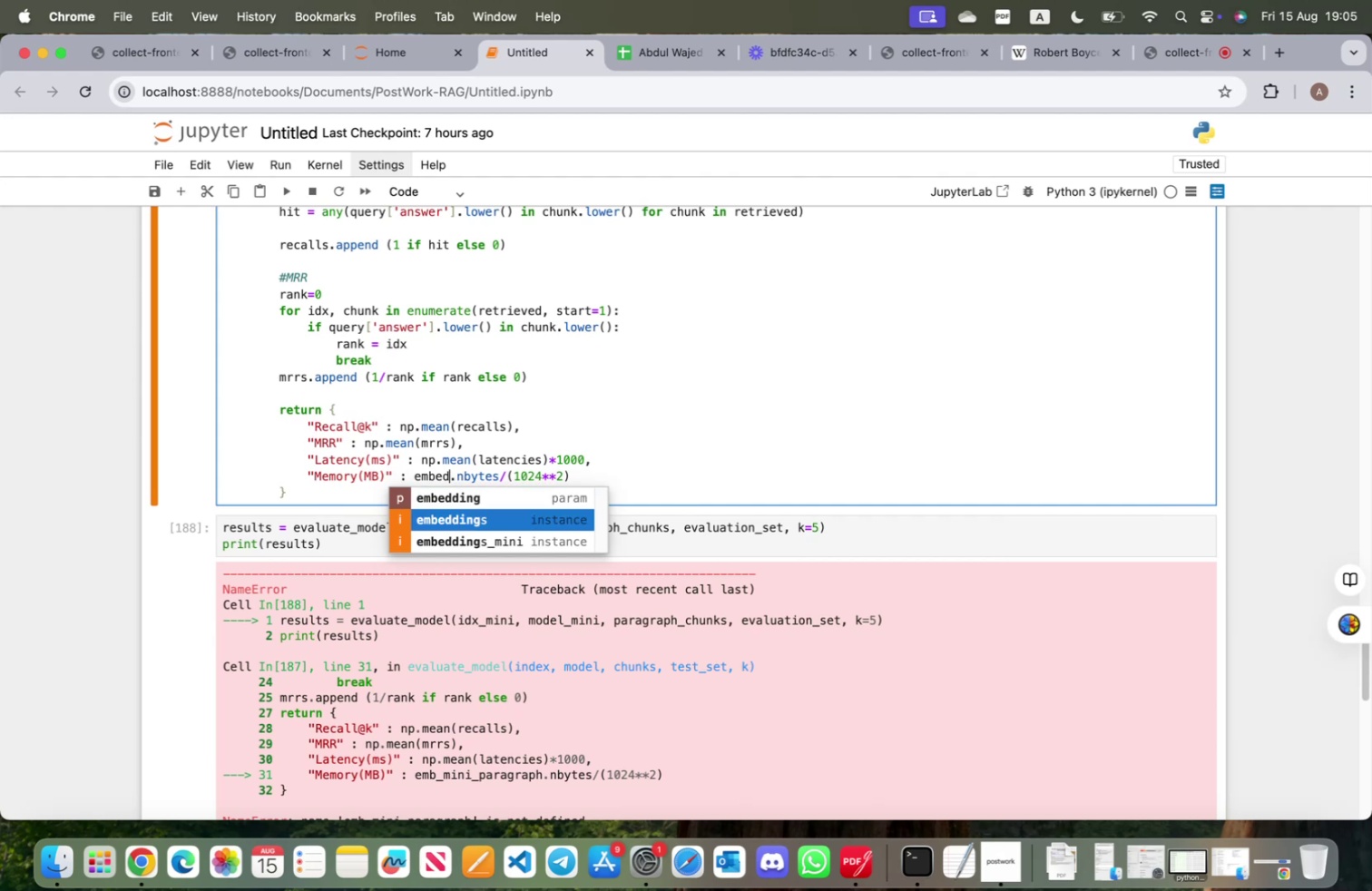 
key(ArrowDown)
 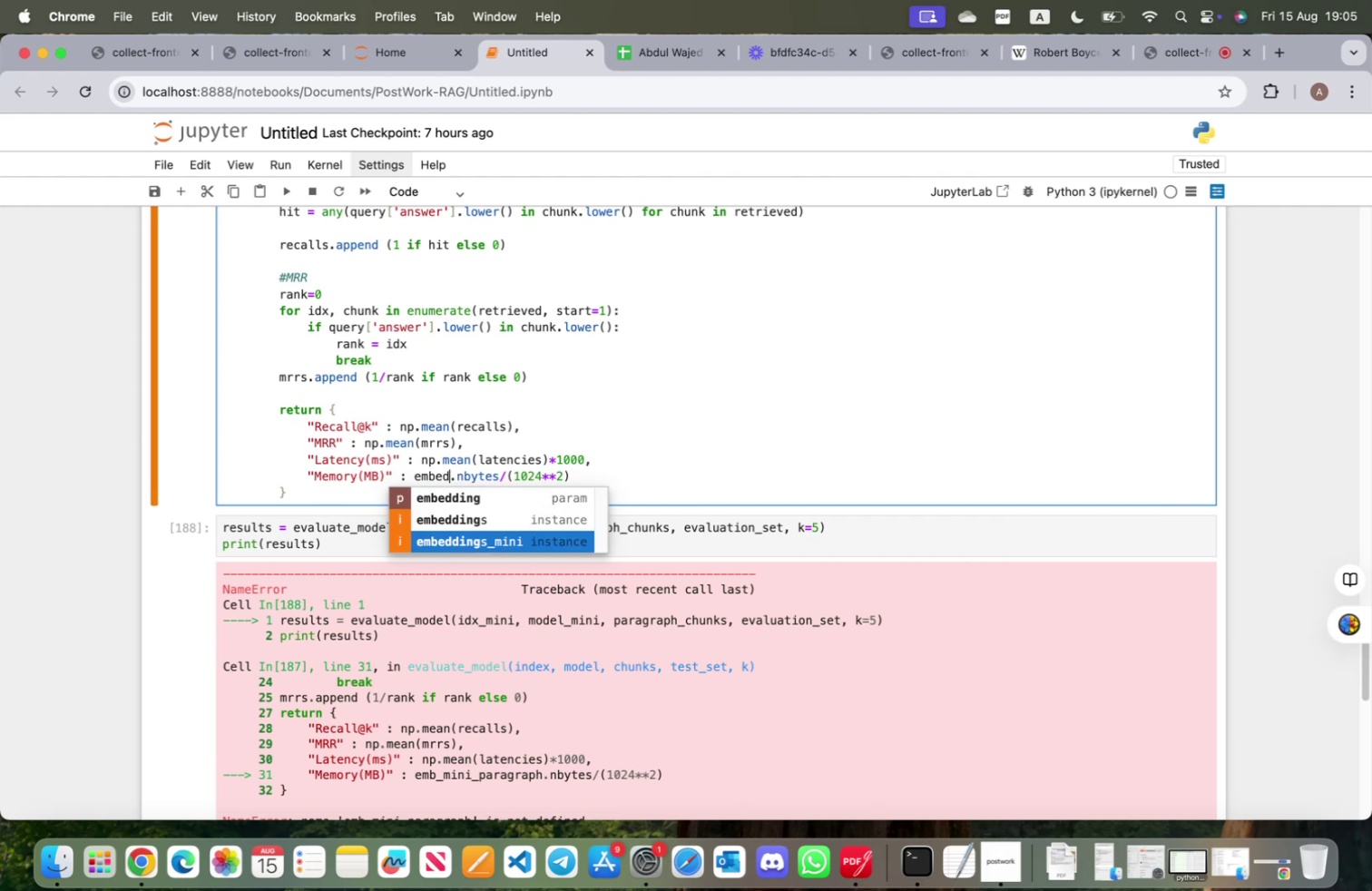 
key(Enter)
 